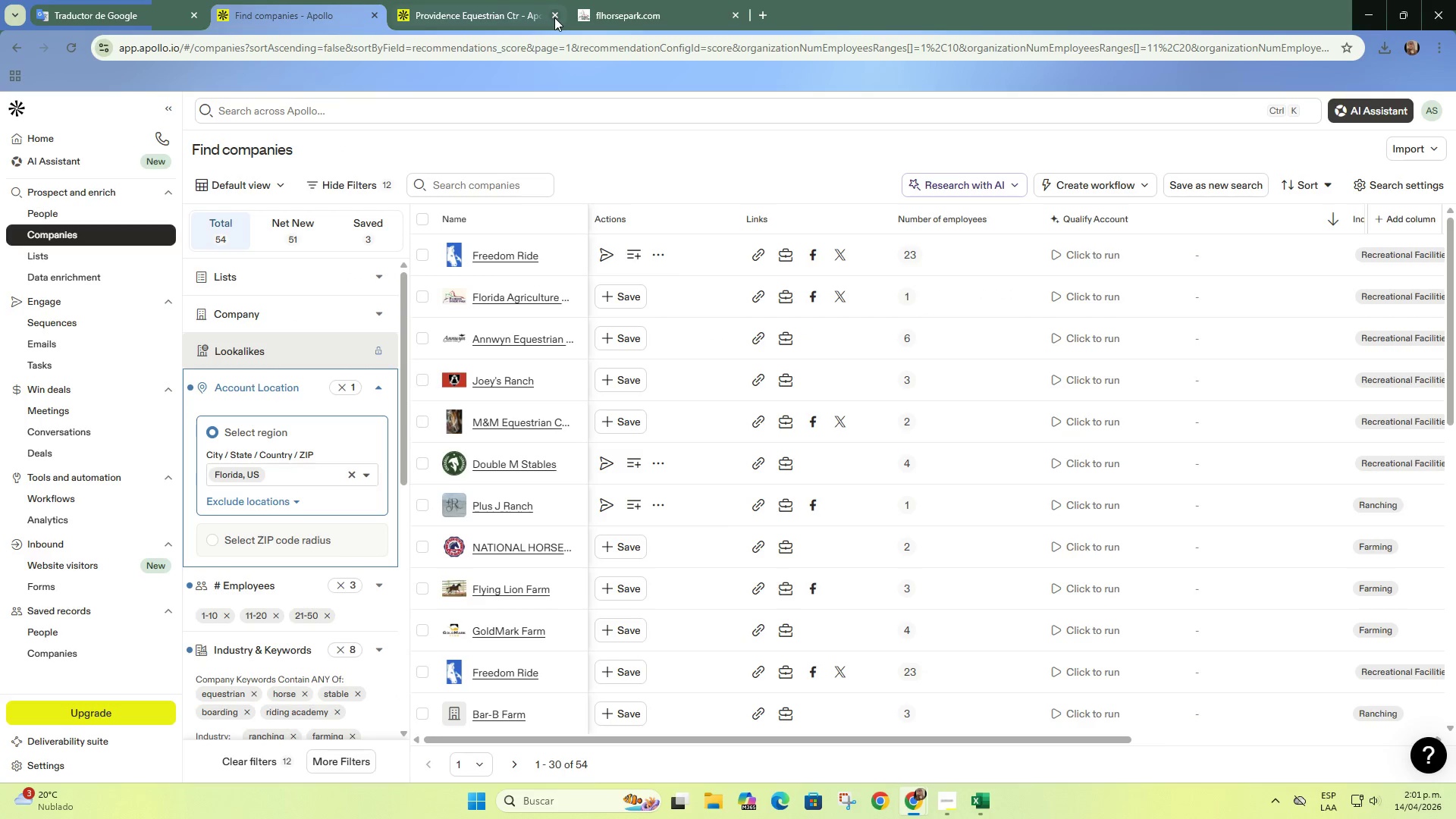 
left_click([554, 17])
 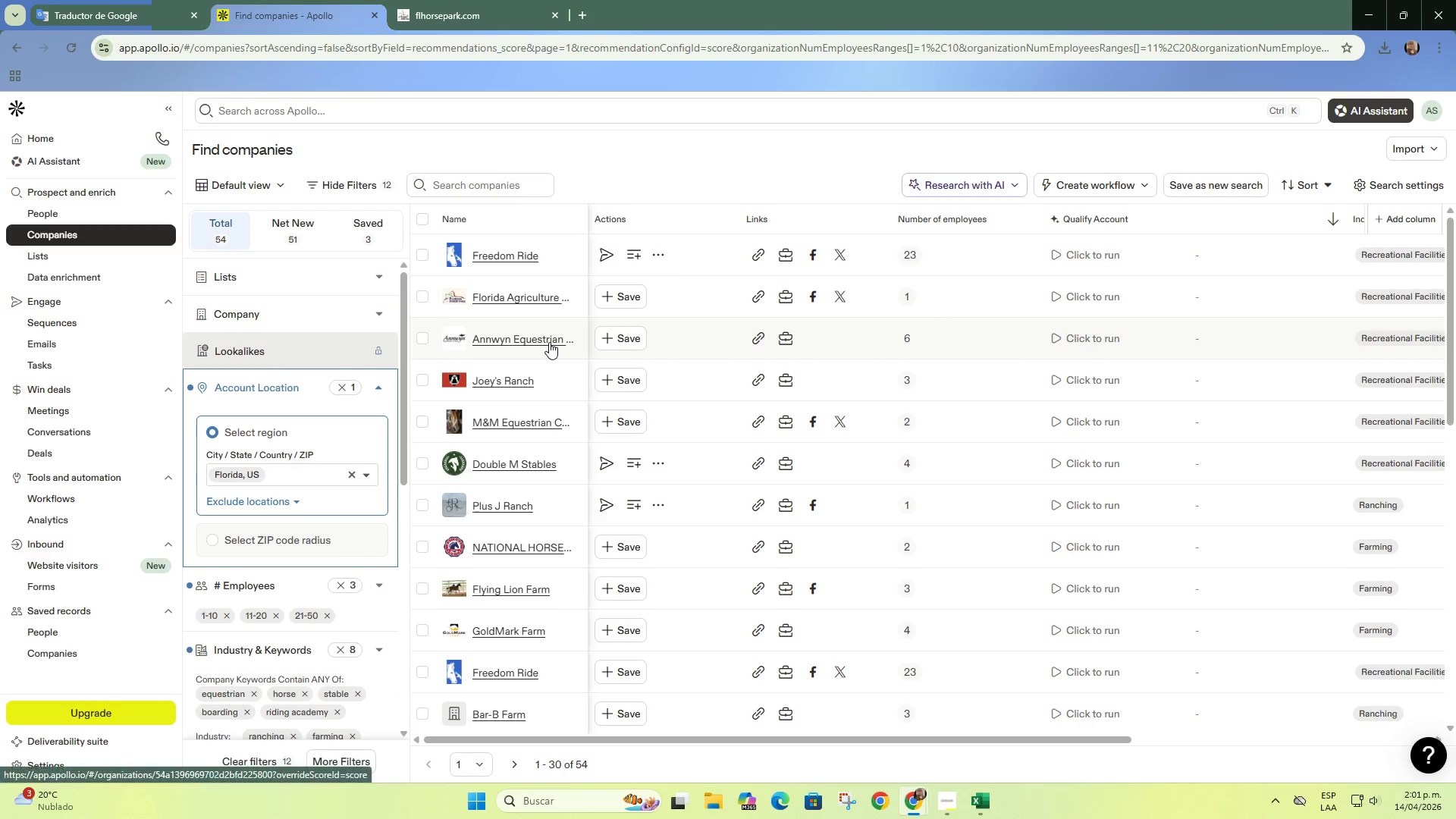 
right_click([549, 342])
 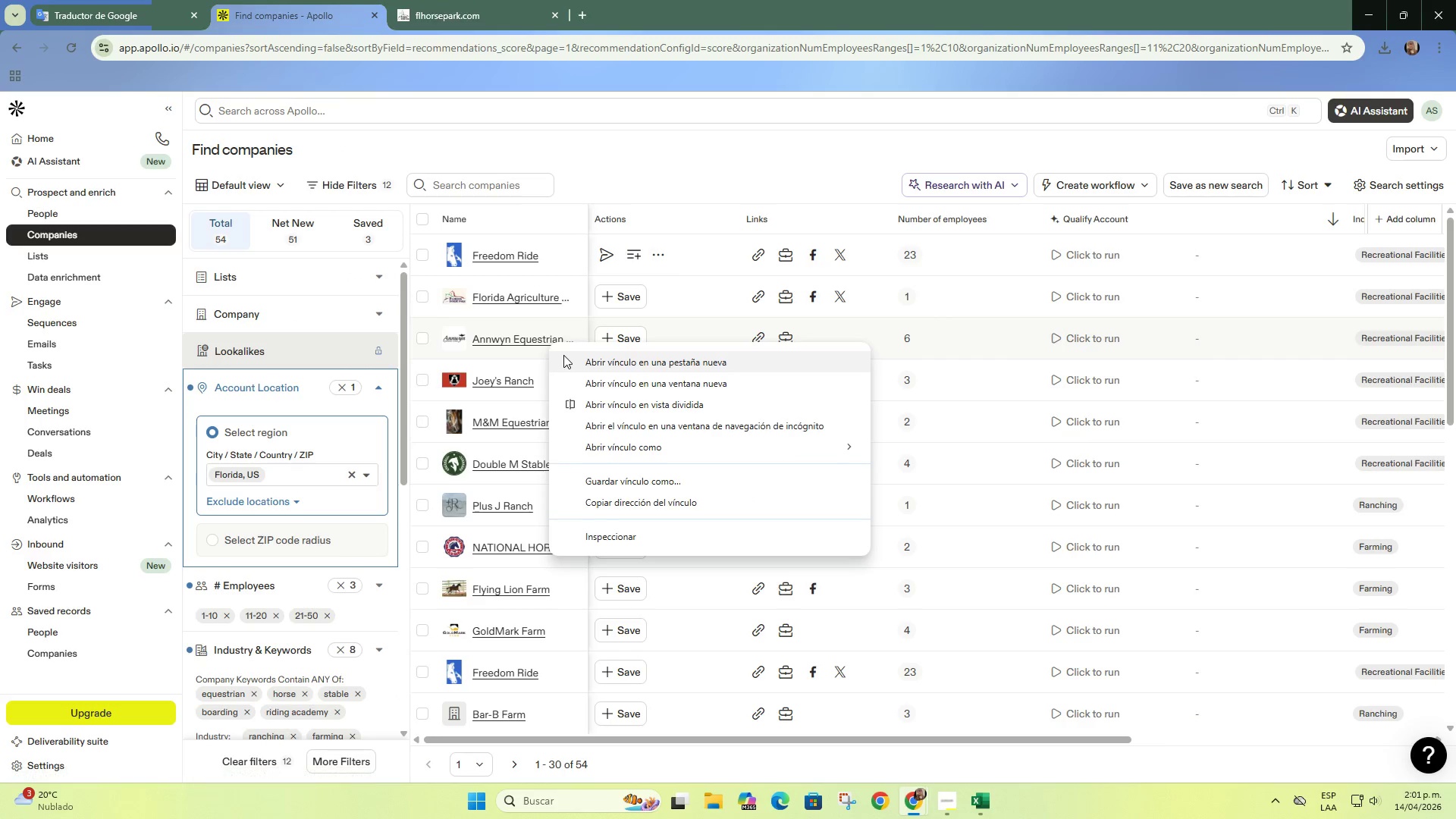 
left_click([563, 355])
 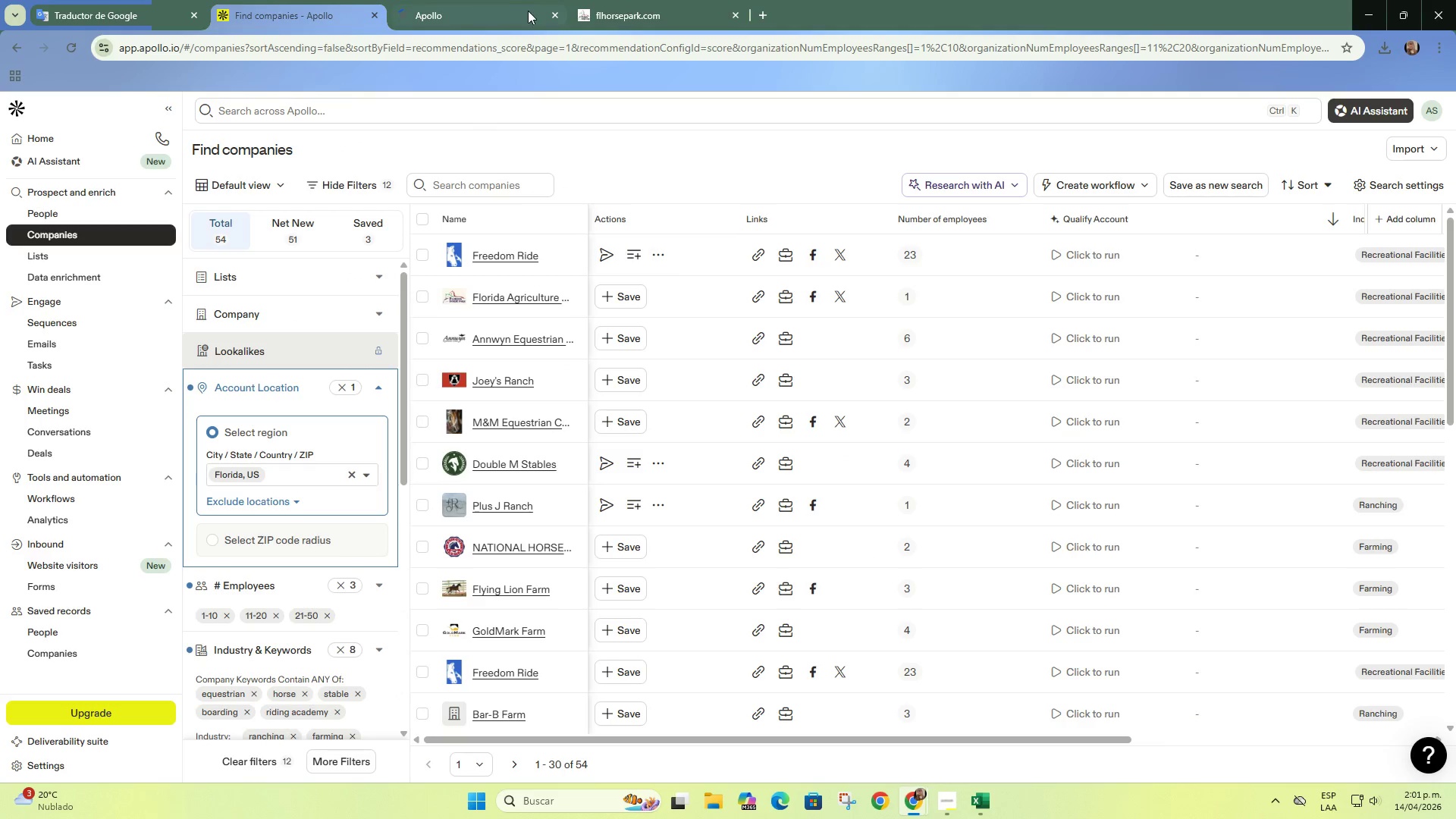 
left_click([557, 14])
 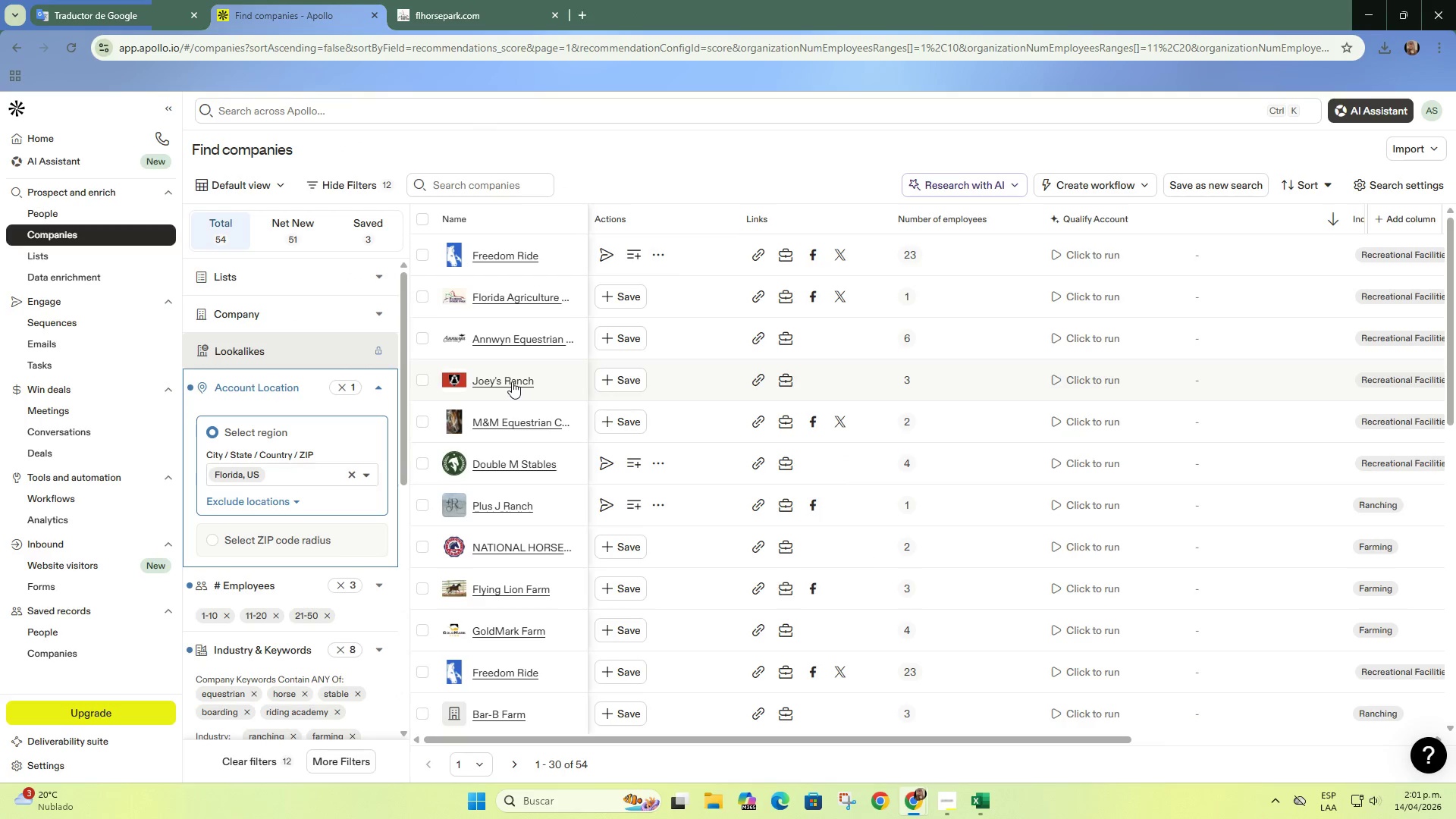 
right_click([512, 381])
 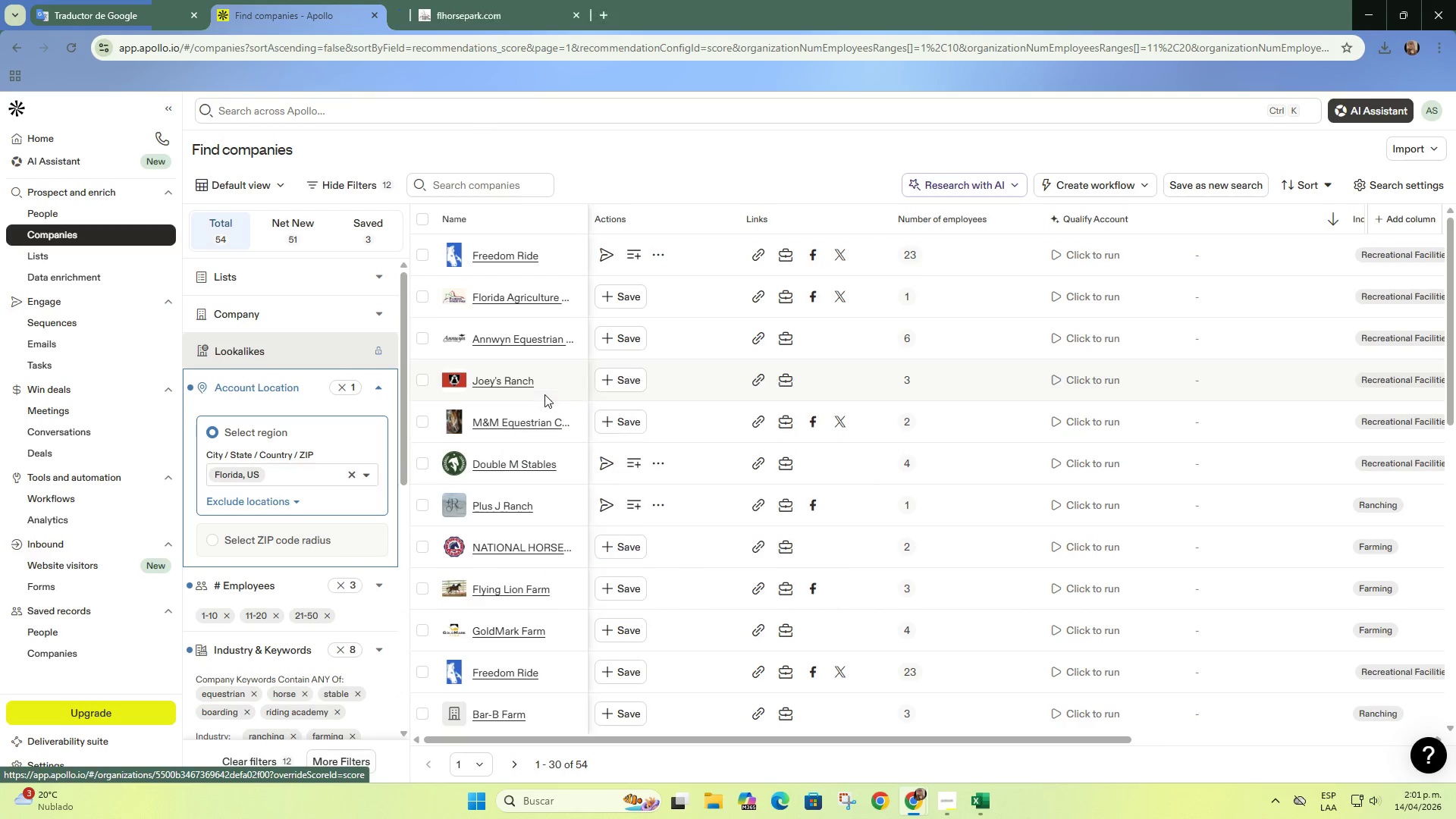 
left_click([544, 394])
 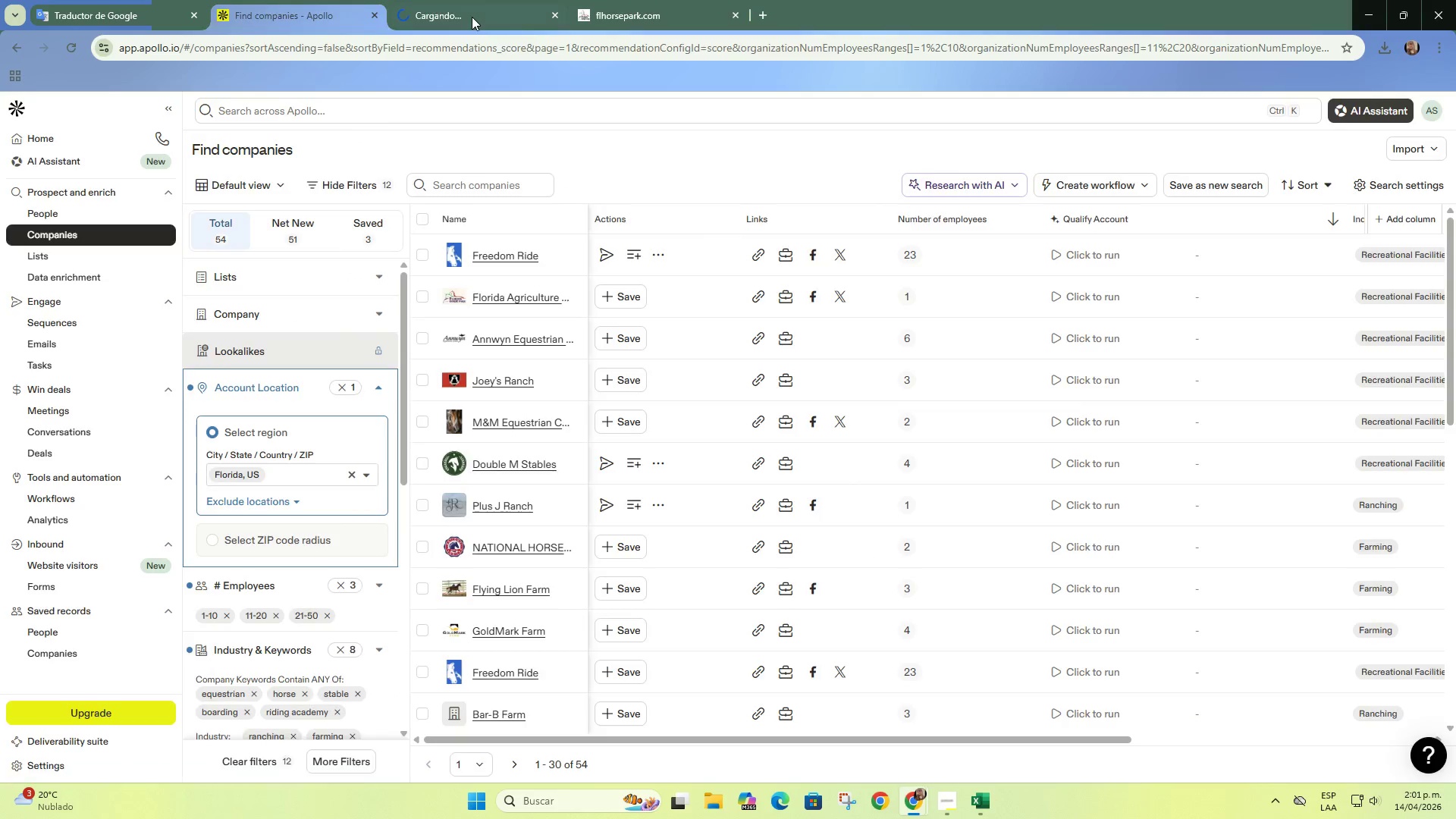 
left_click([472, 17])
 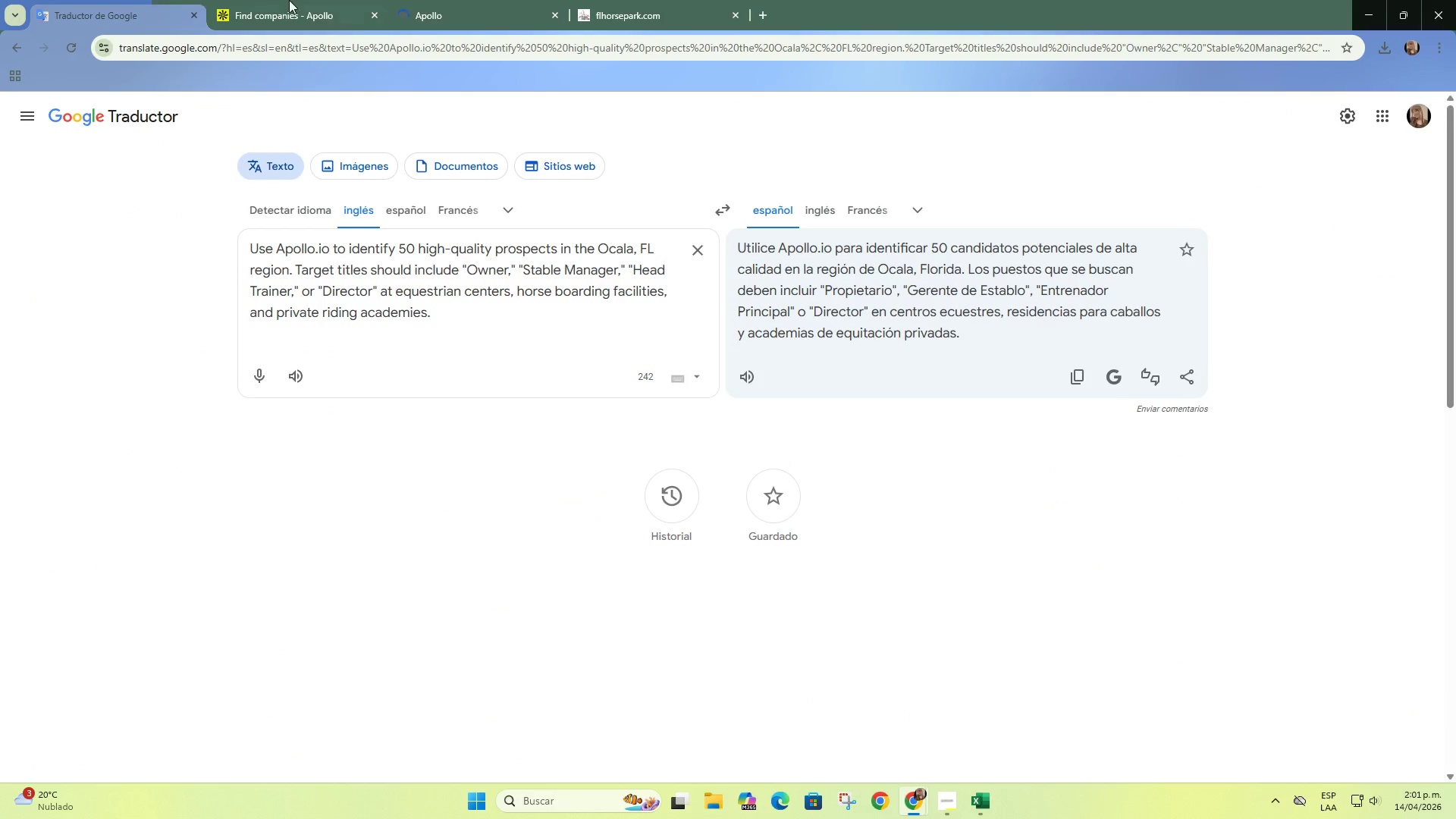 
double_click([300, 0])
 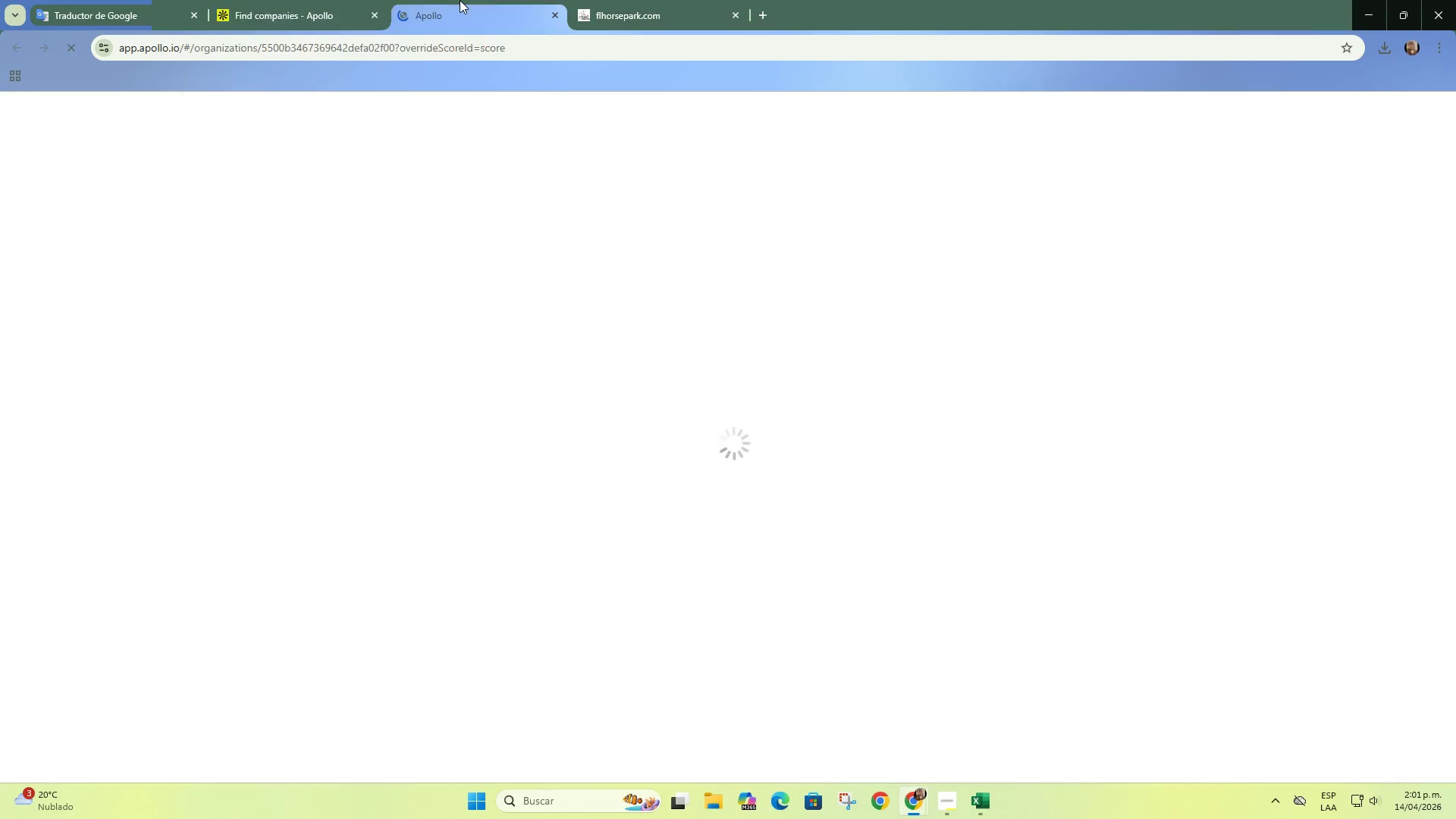 
triple_click([460, 0])
 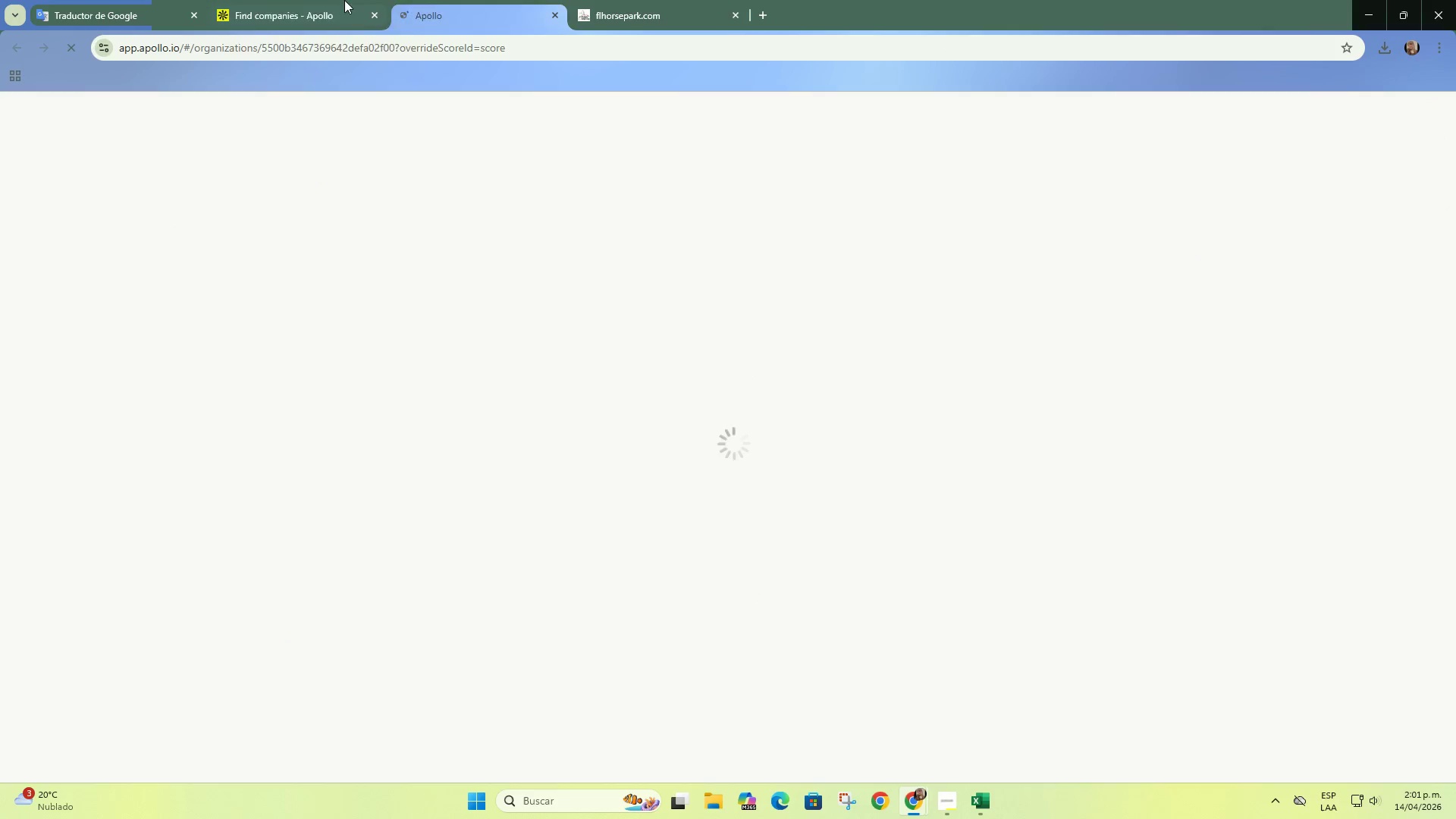 
left_click([344, 0])
 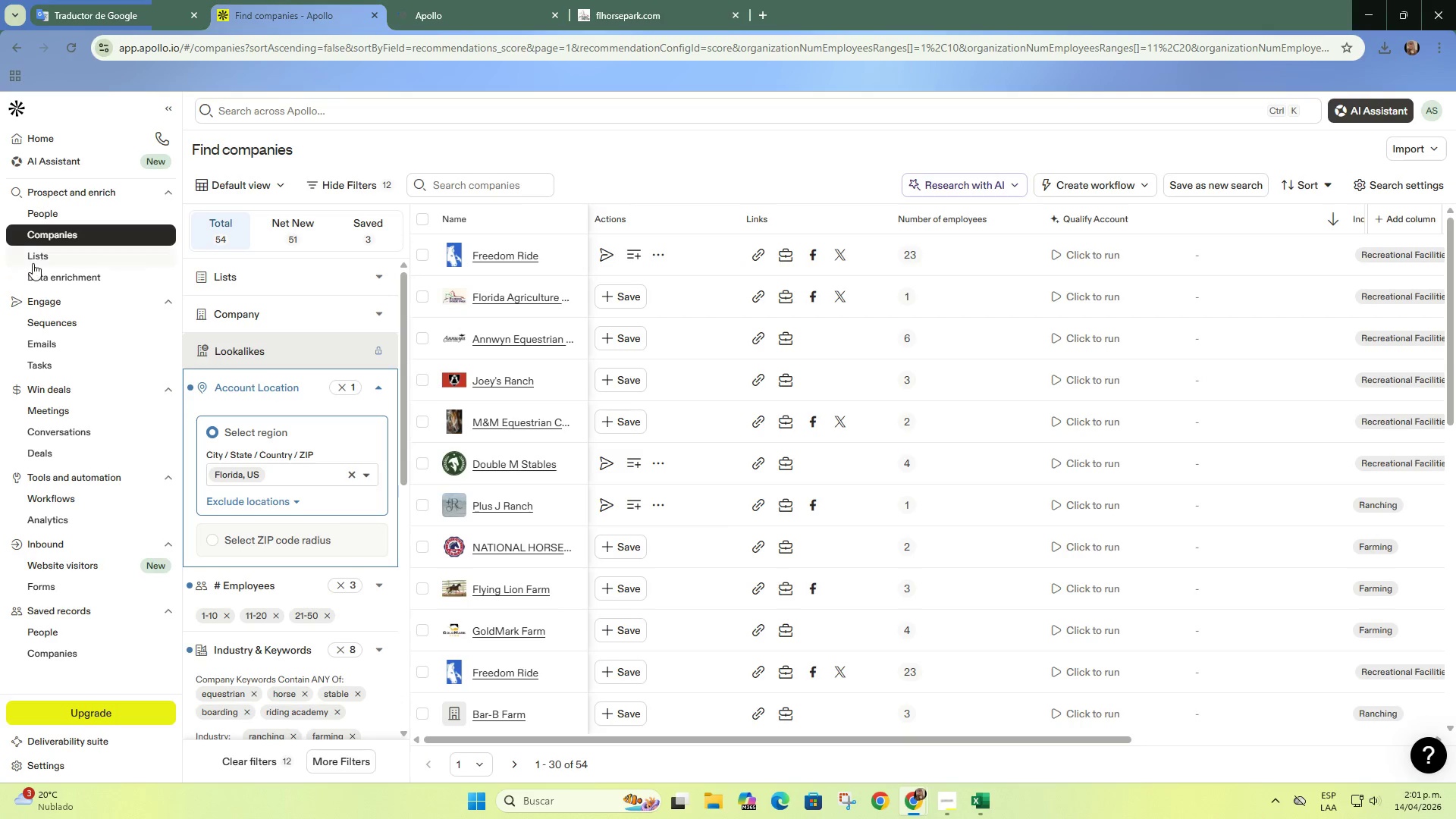 
right_click([33, 263])
 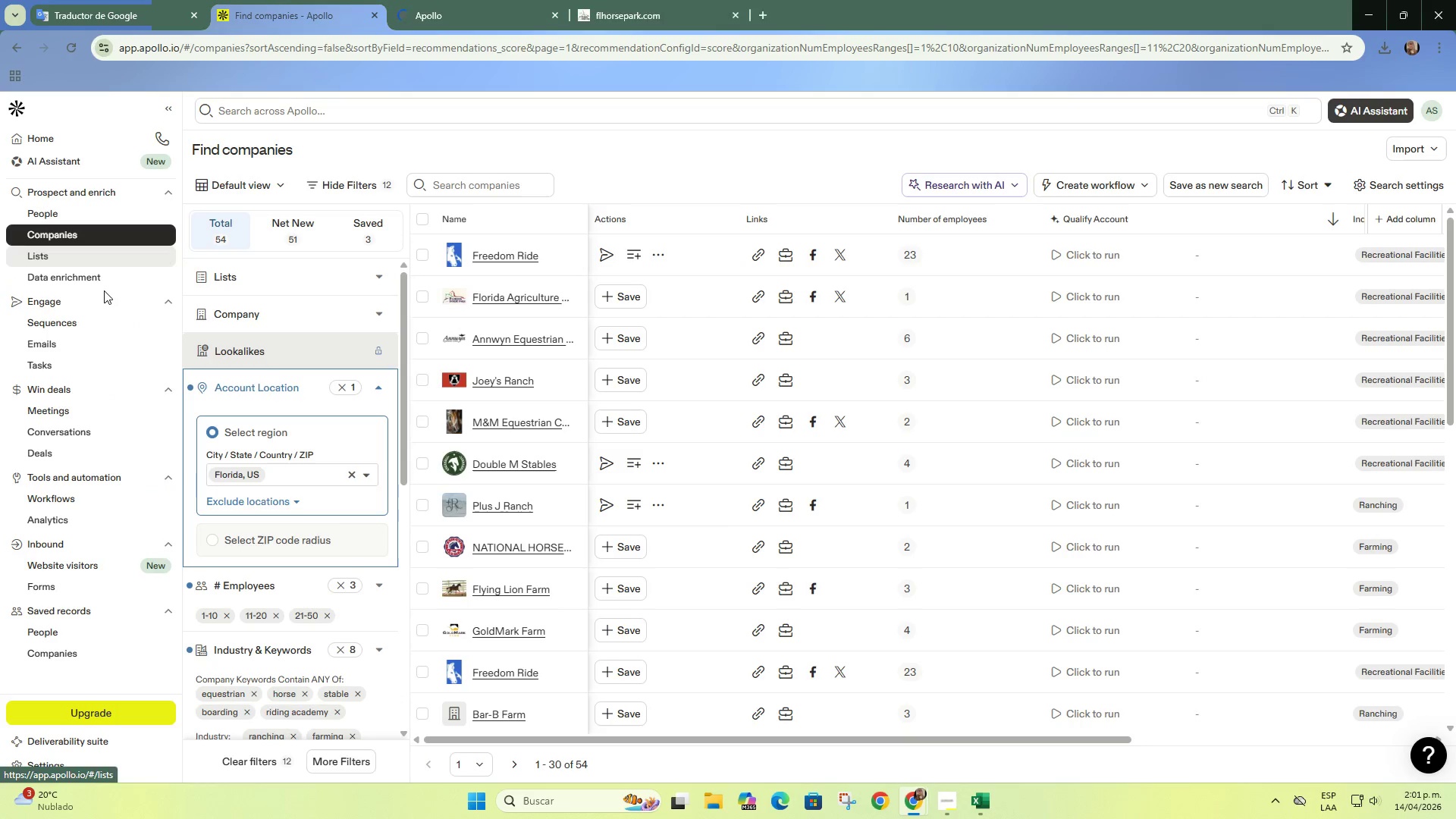 
left_click([104, 289])
 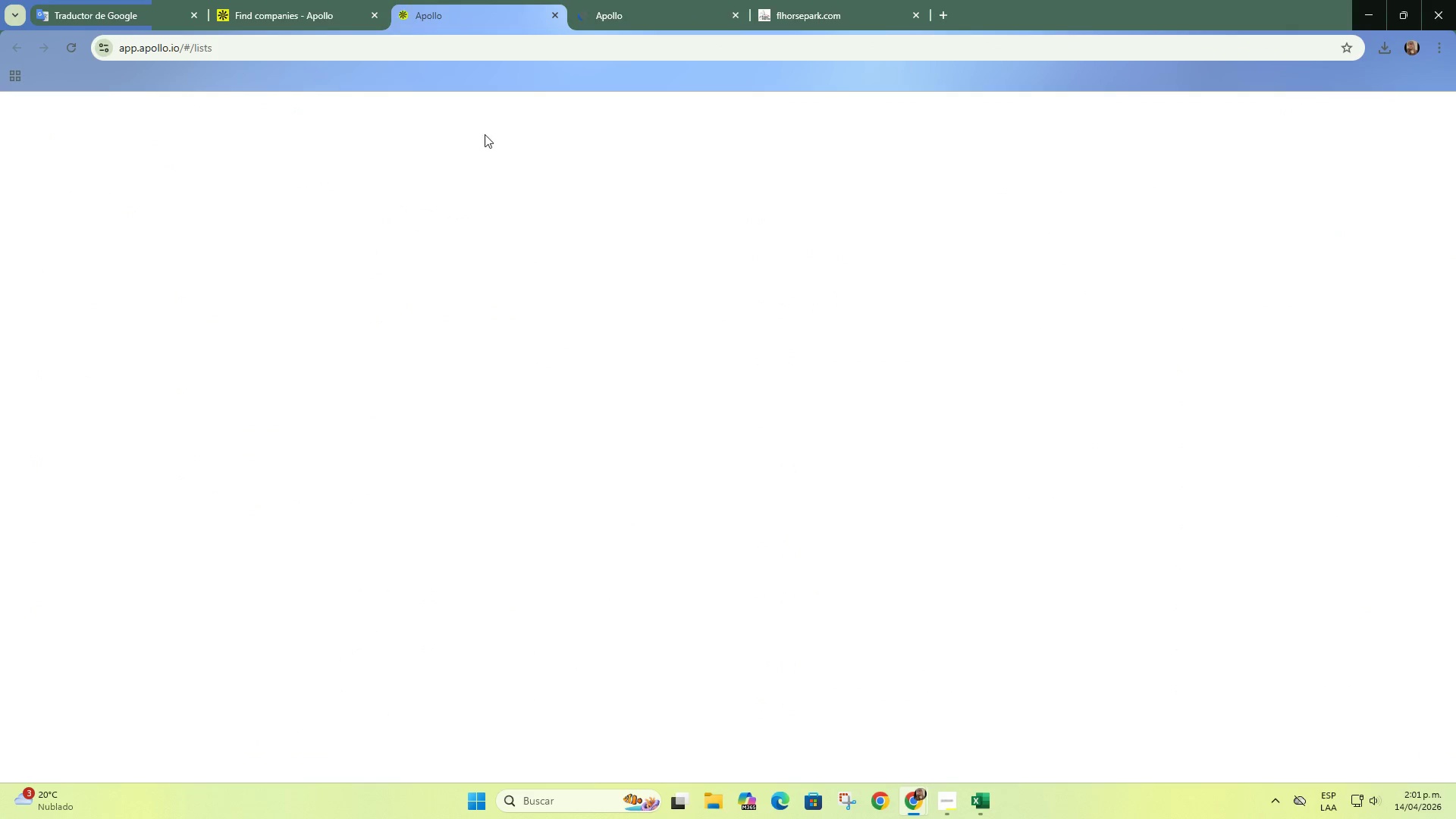 
left_click([655, 0])
 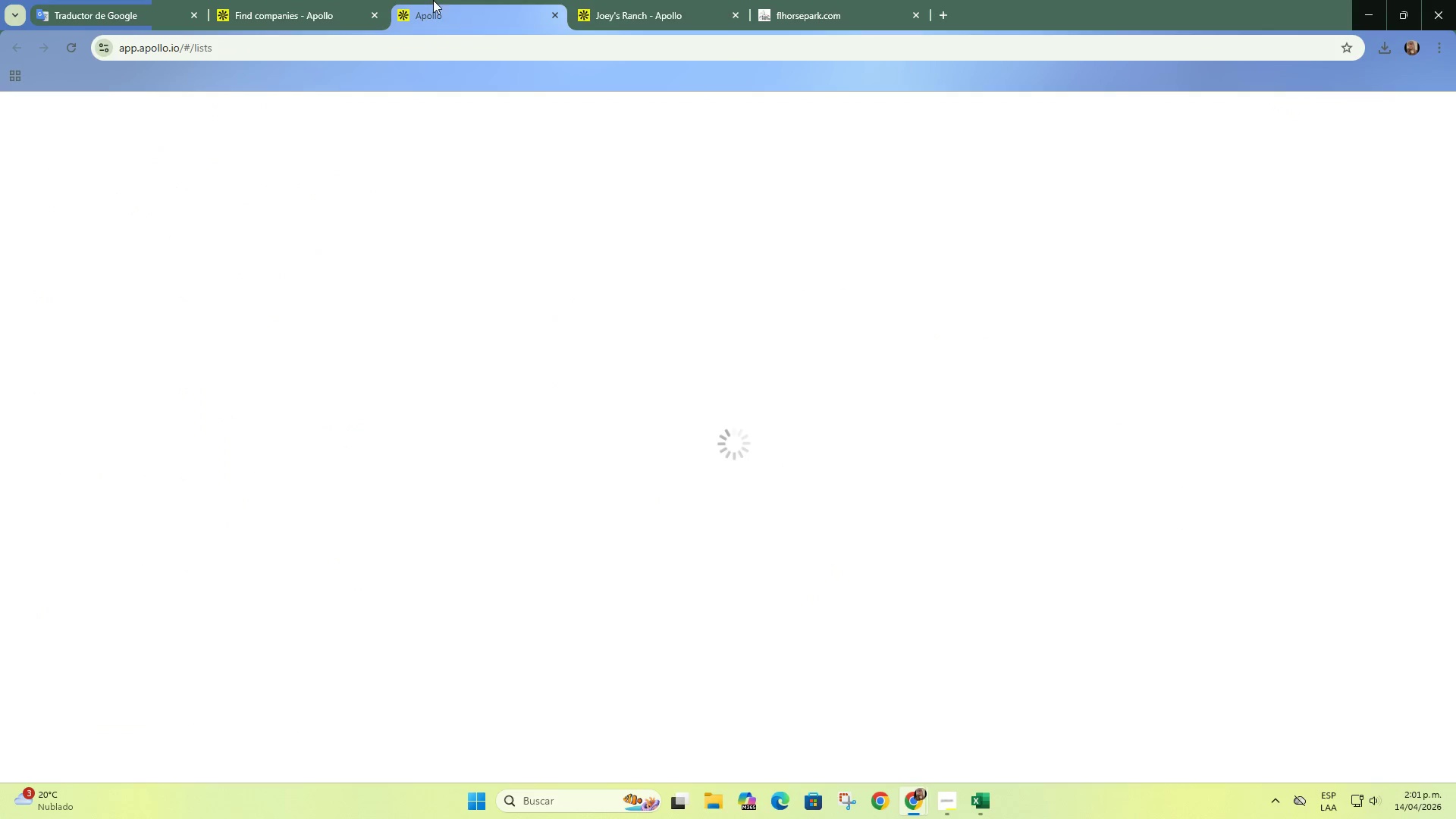 
left_click([433, 0])
 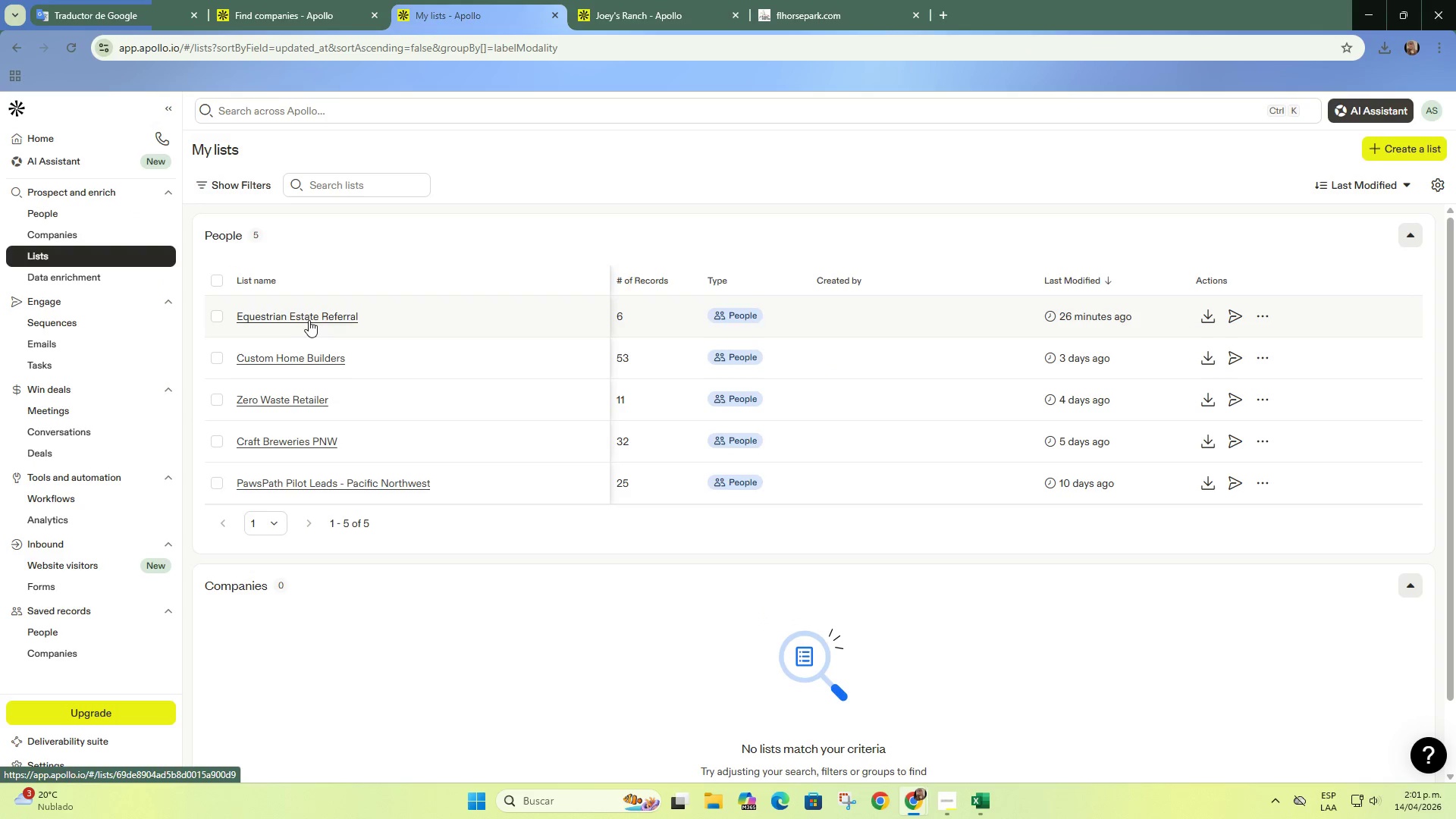 
left_click([343, 319])
 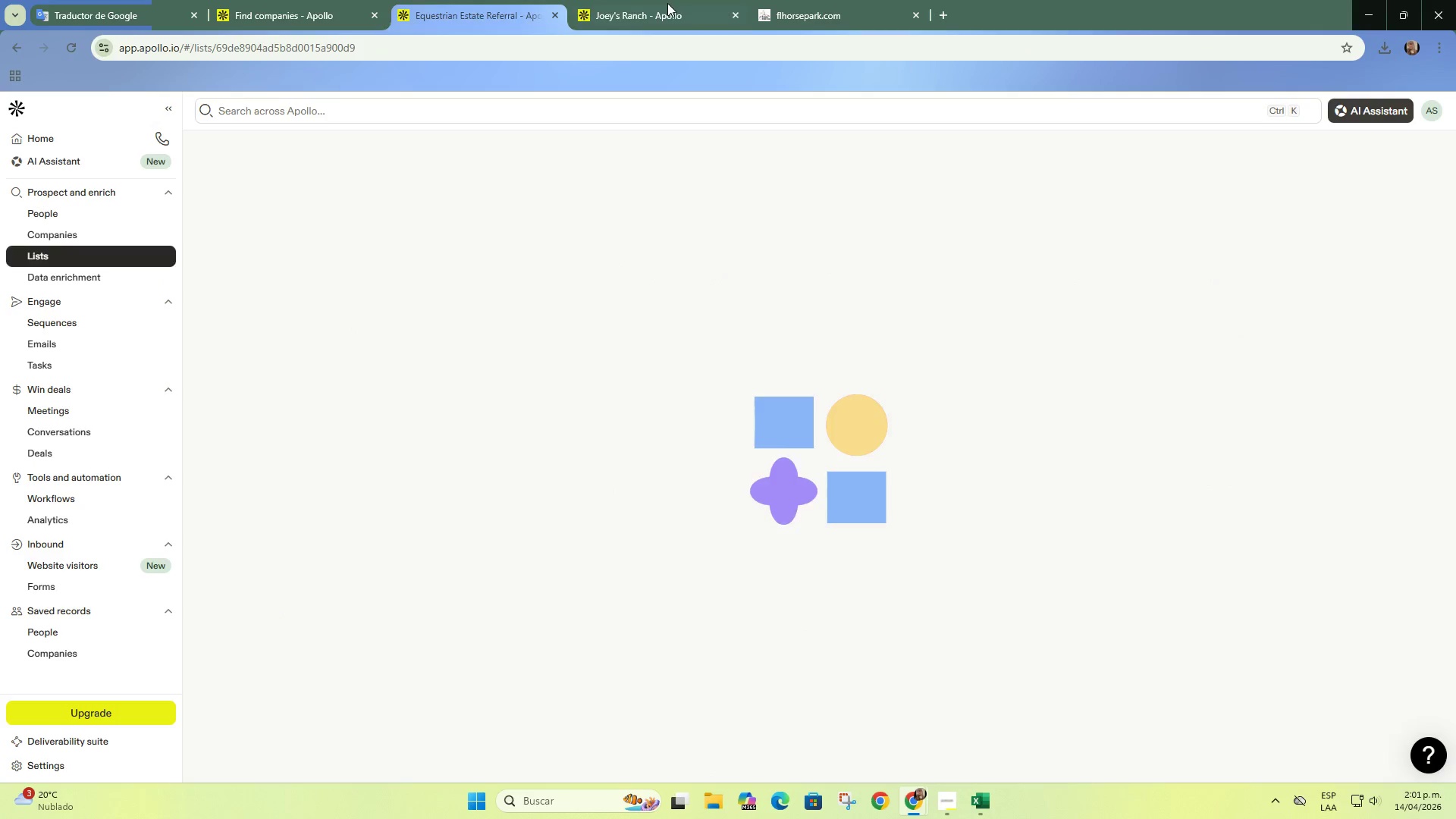 
left_click([667, 3])
 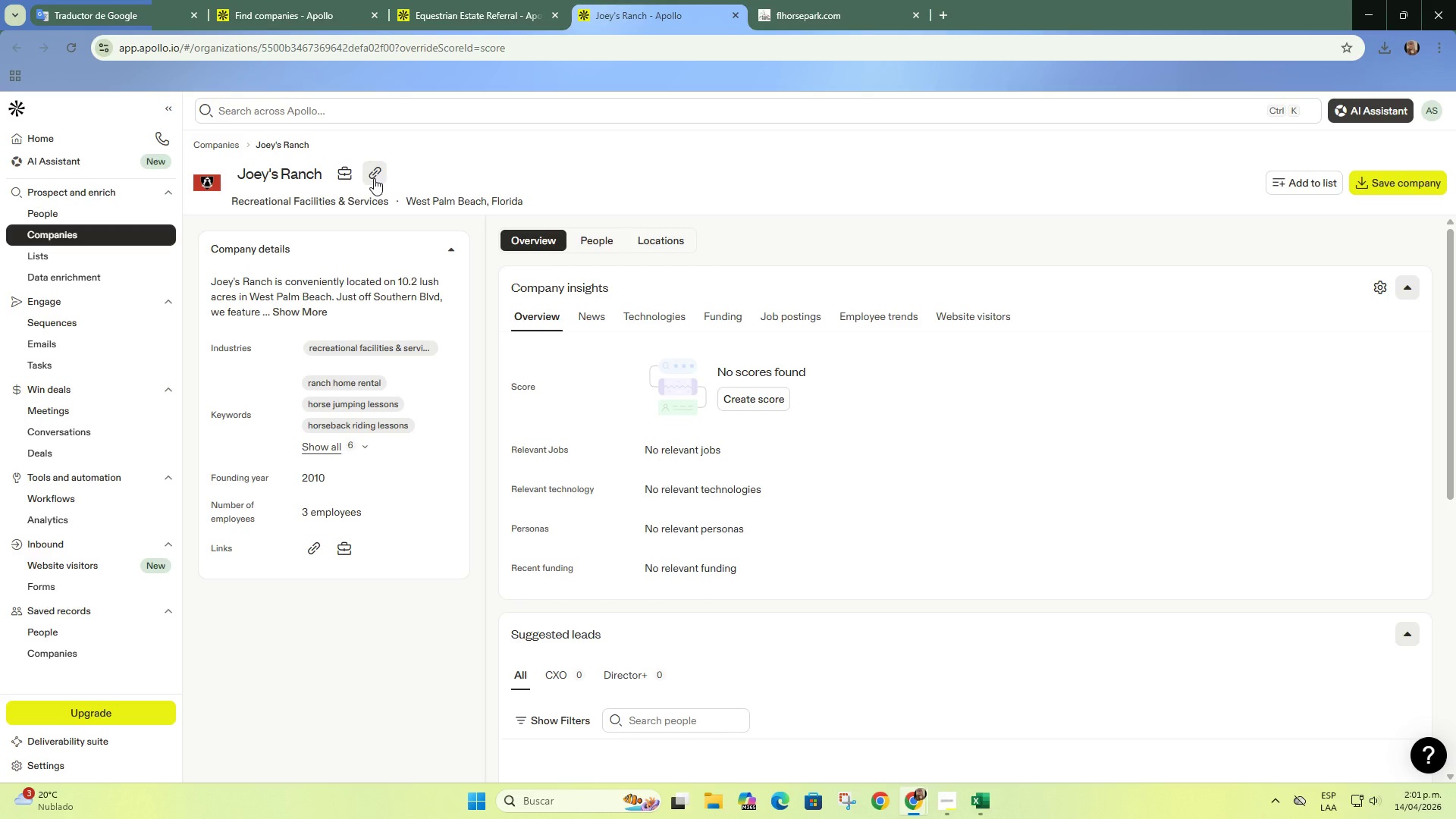 
left_click([374, 178])
 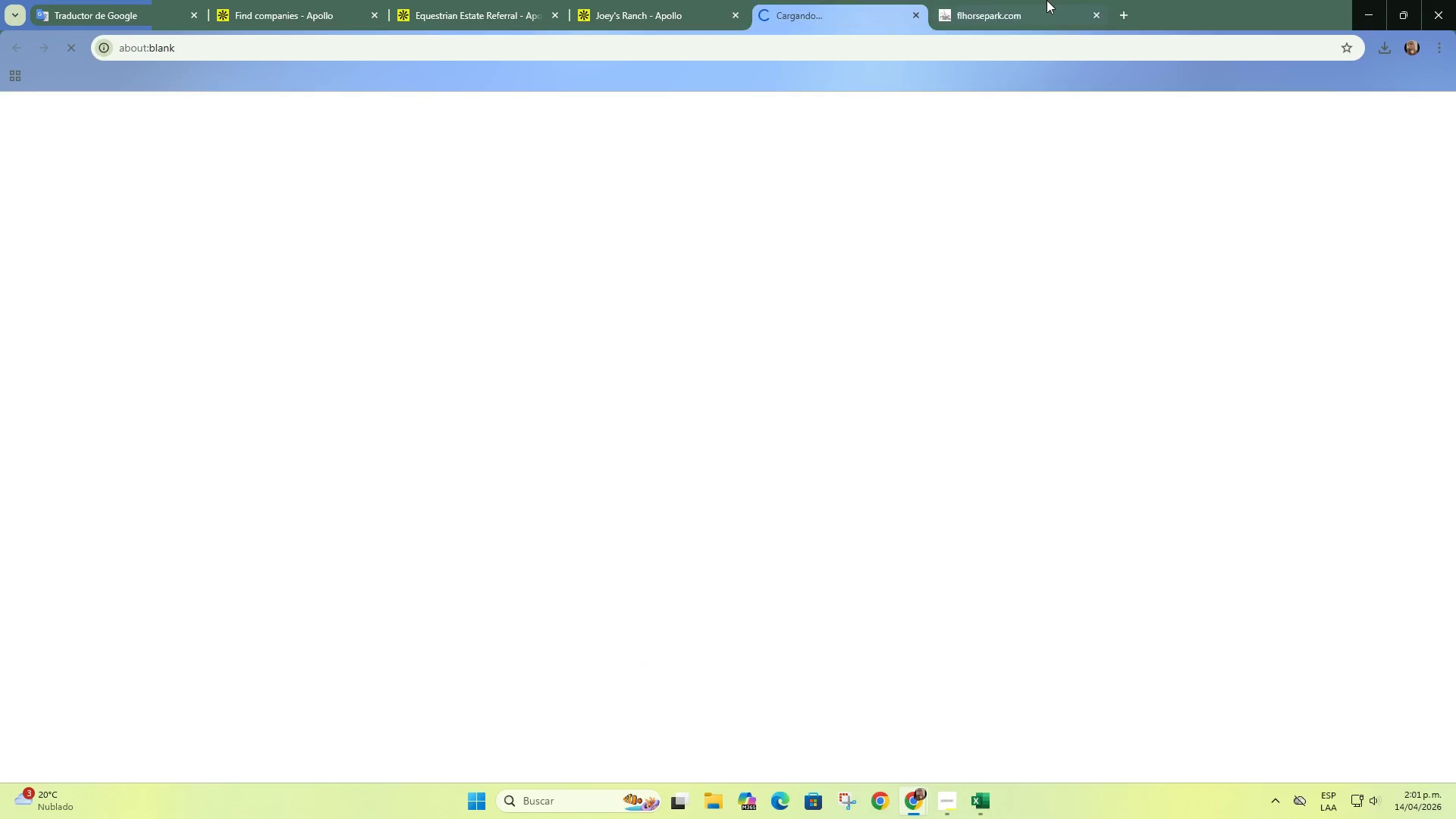 
left_click([1046, 0])
 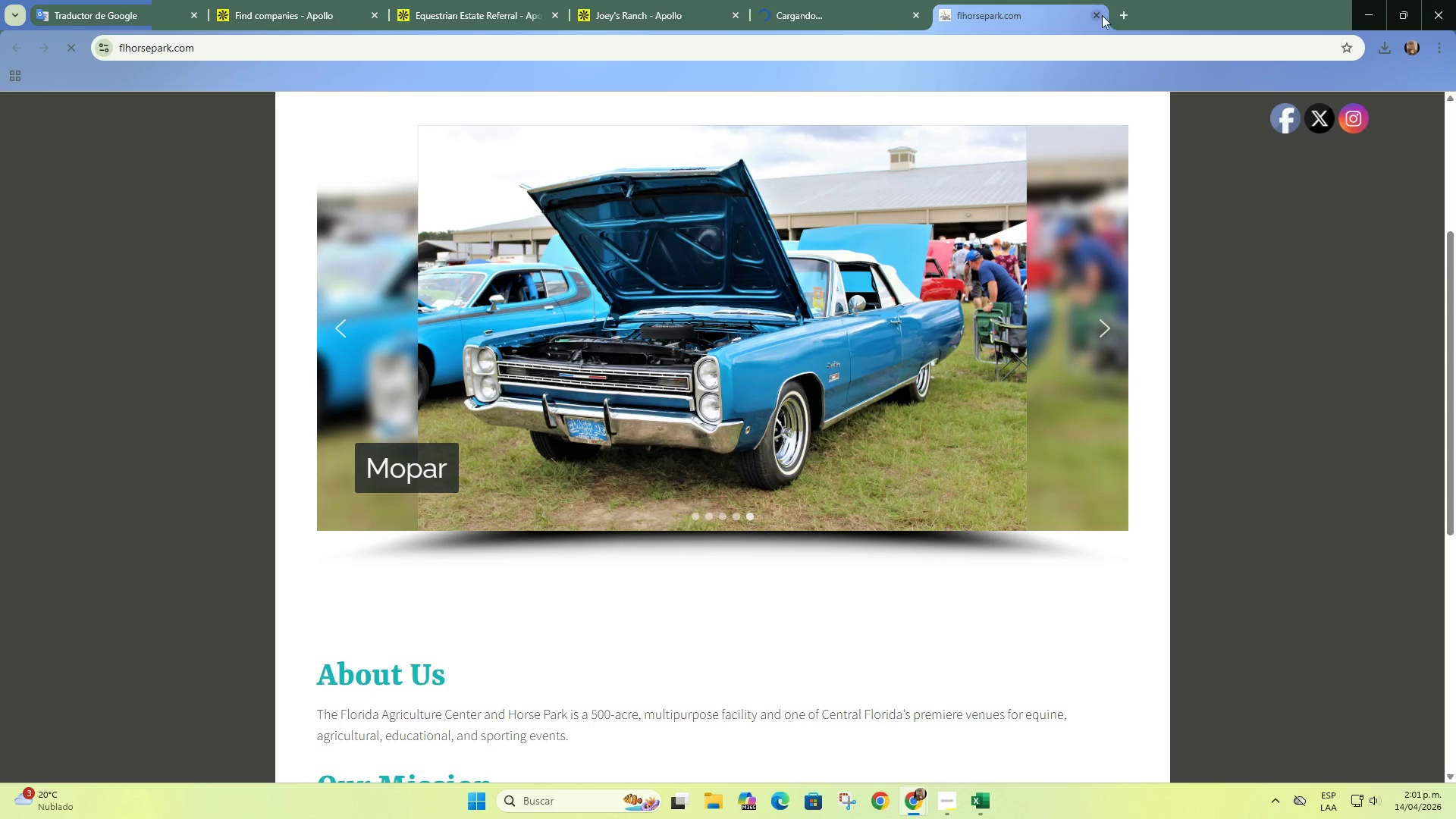 
left_click([1101, 15])
 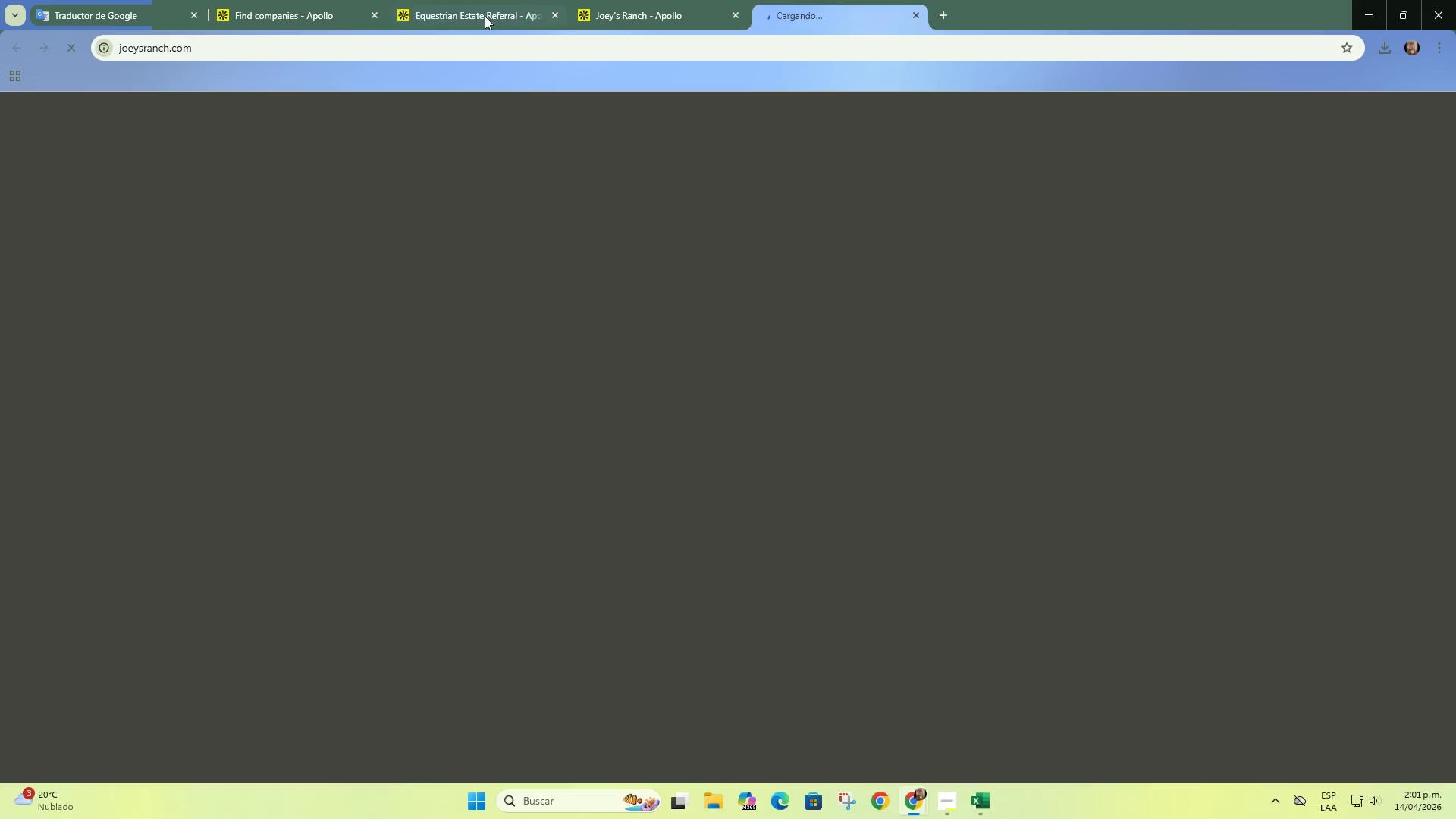 
left_click([485, 16])
 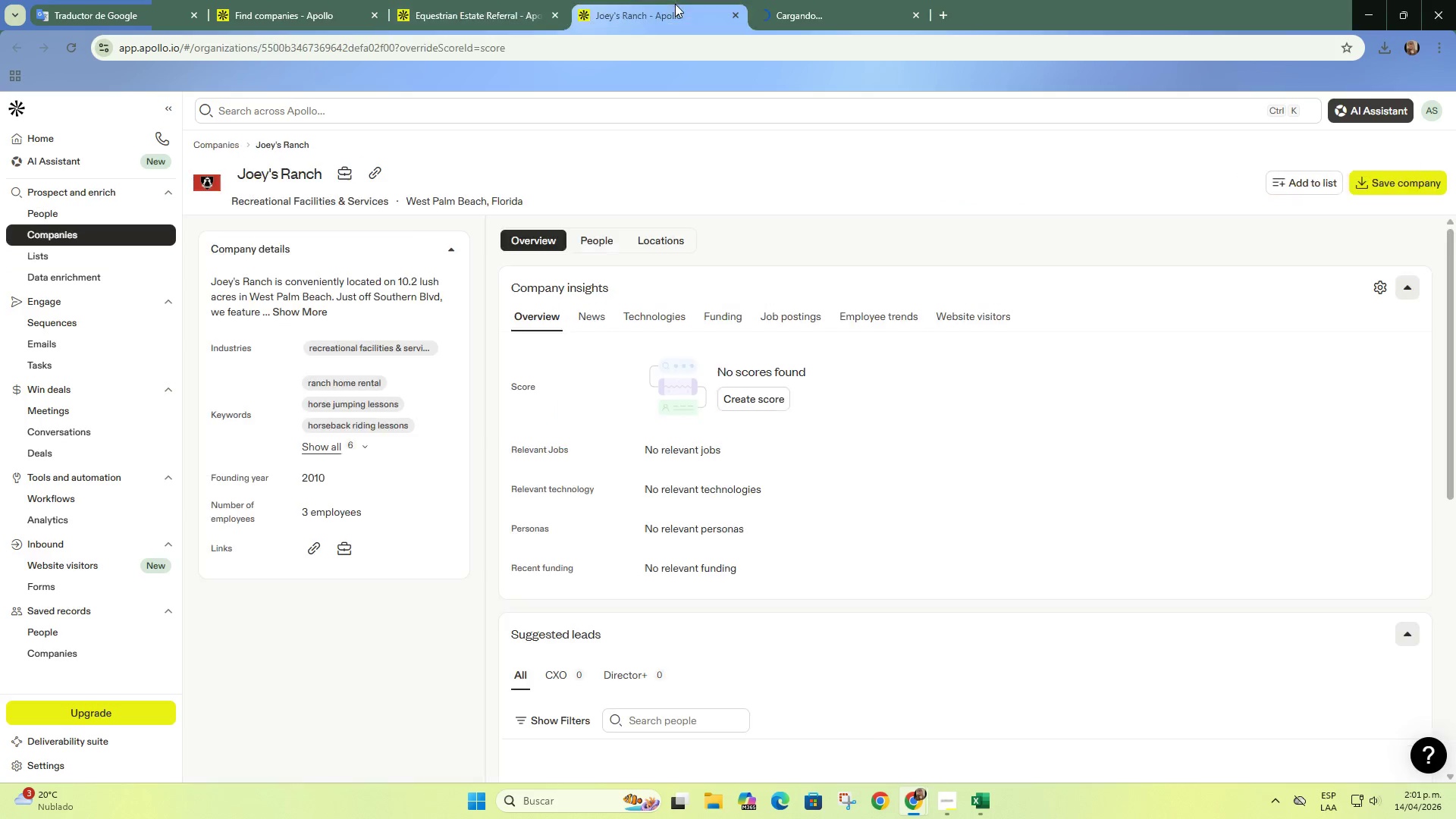 
left_click([675, 4])
 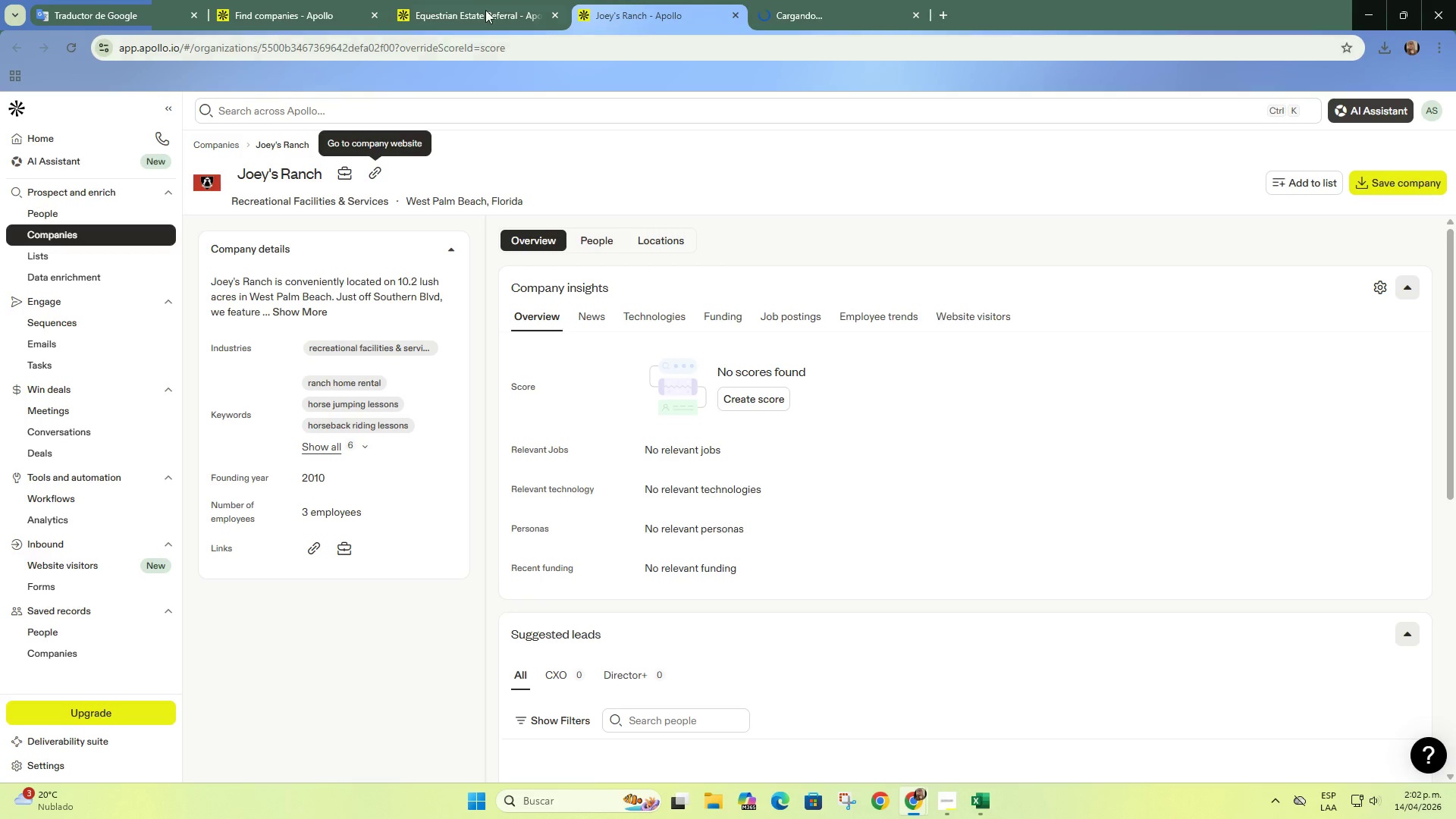 
left_click([483, 9])
 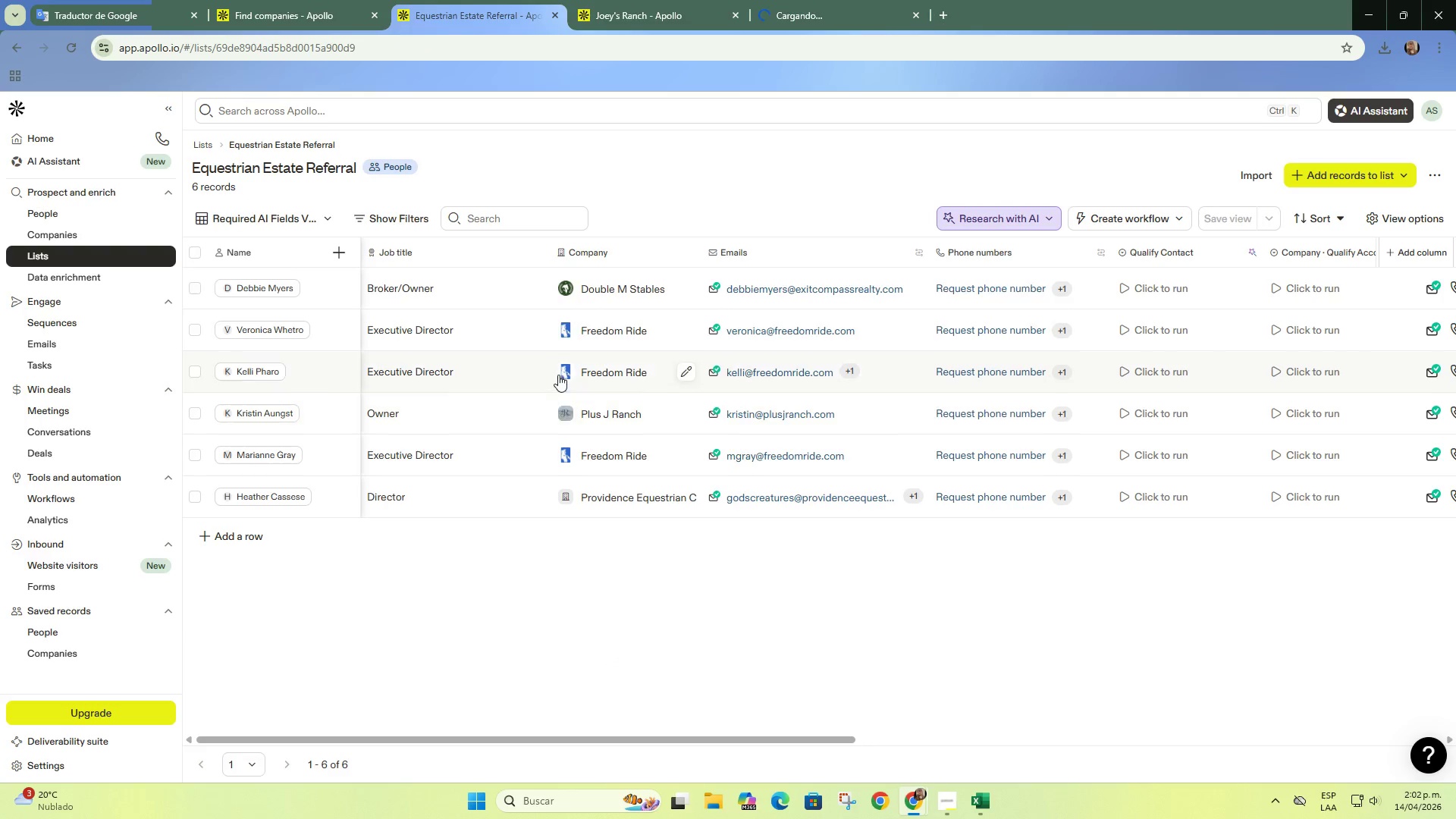 
left_click_drag(start_coordinate=[902, 0], to_coordinate=[894, 0])
 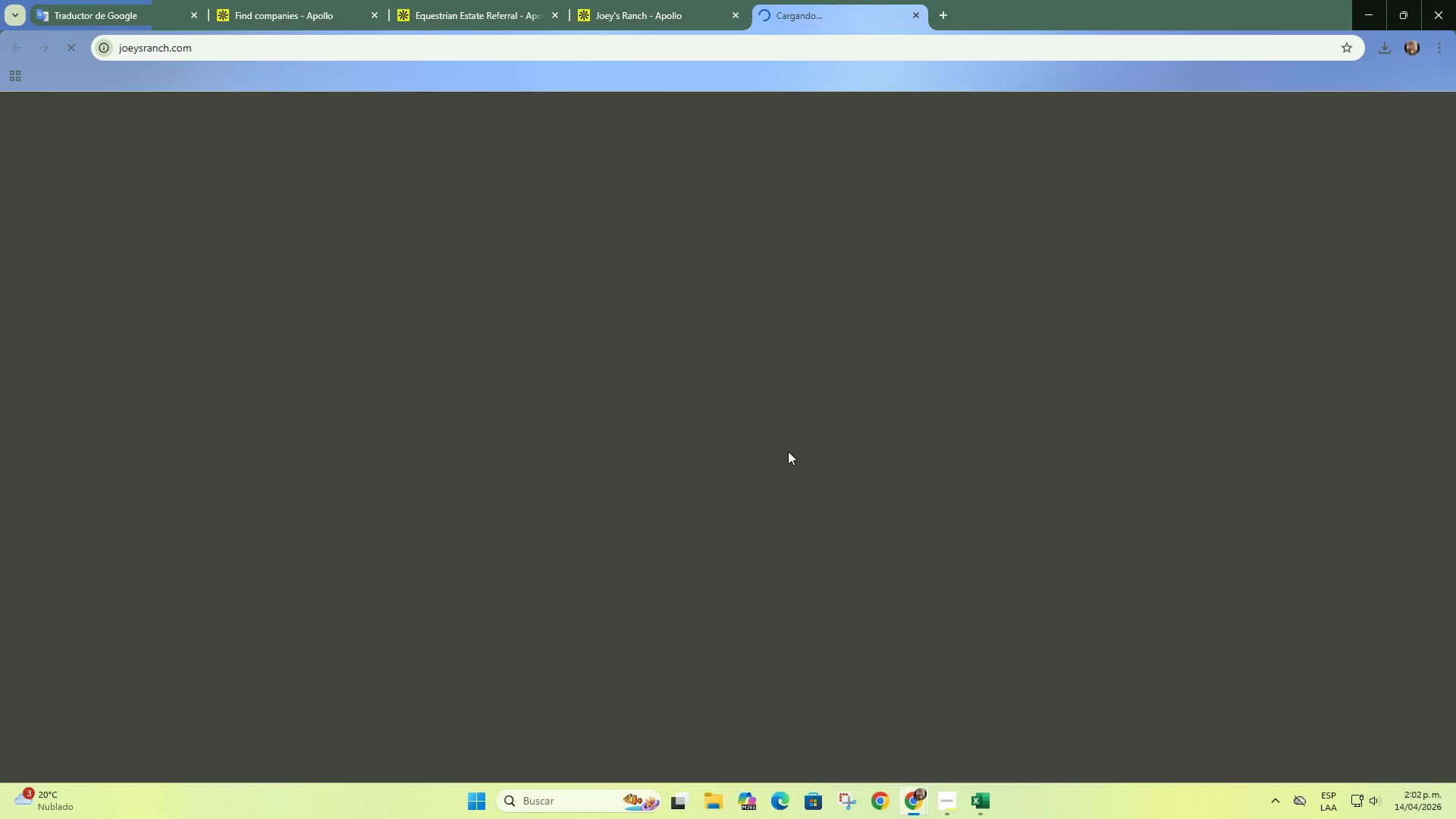 
wait(9.19)
 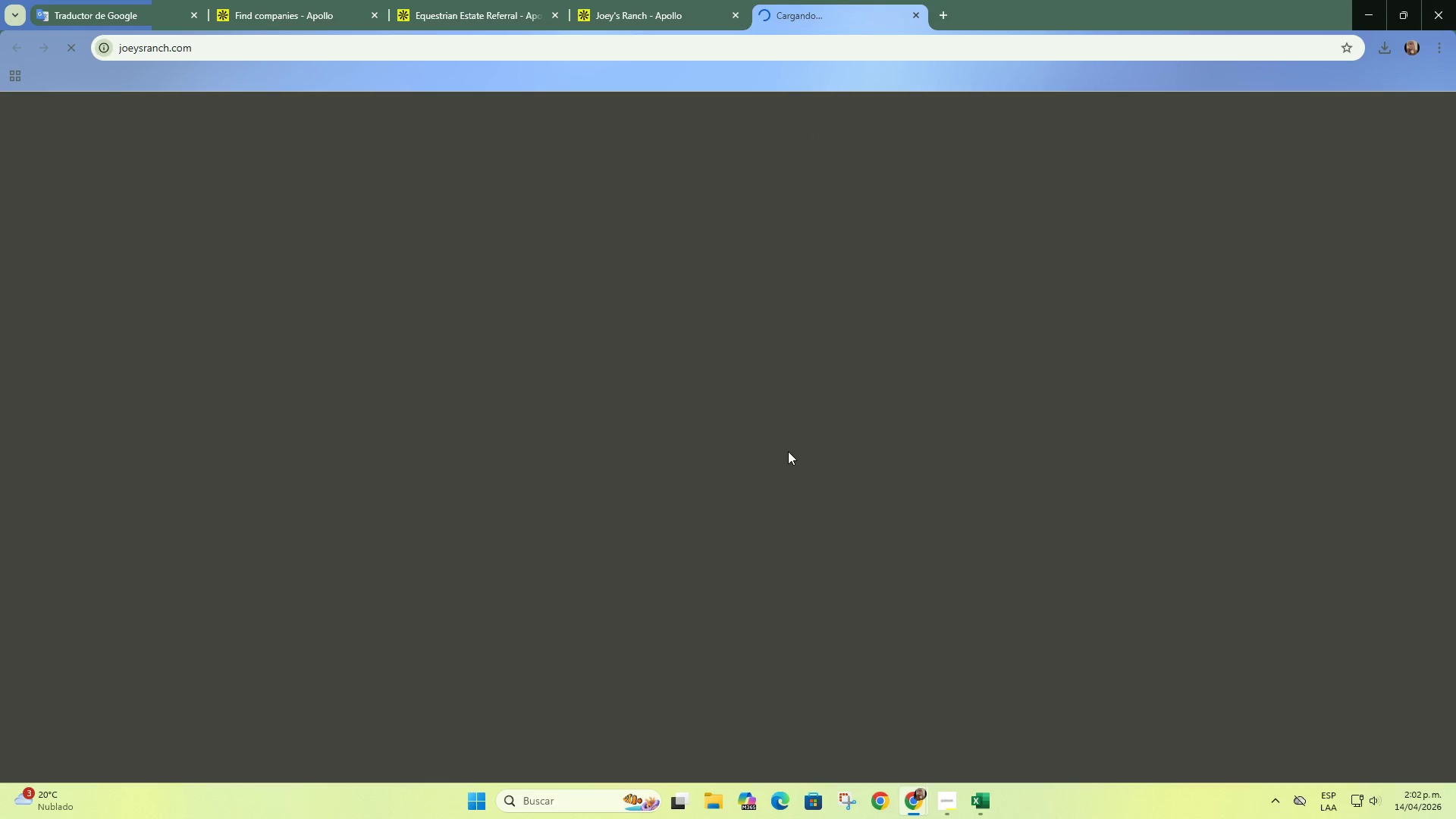 
scroll: coordinate [711, 599], scroll_direction: up, amount: 1.0
 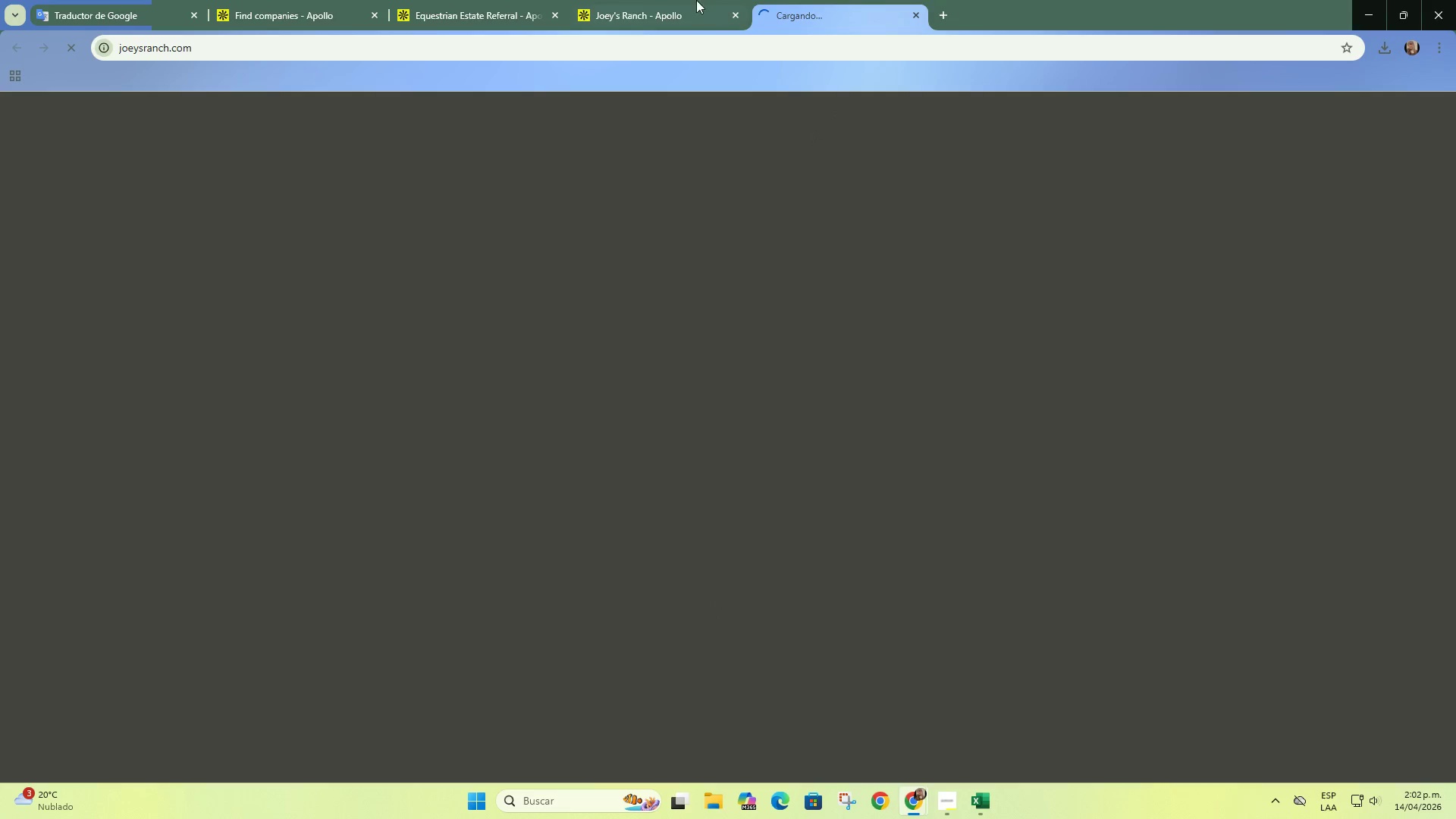 
left_click([695, 0])
 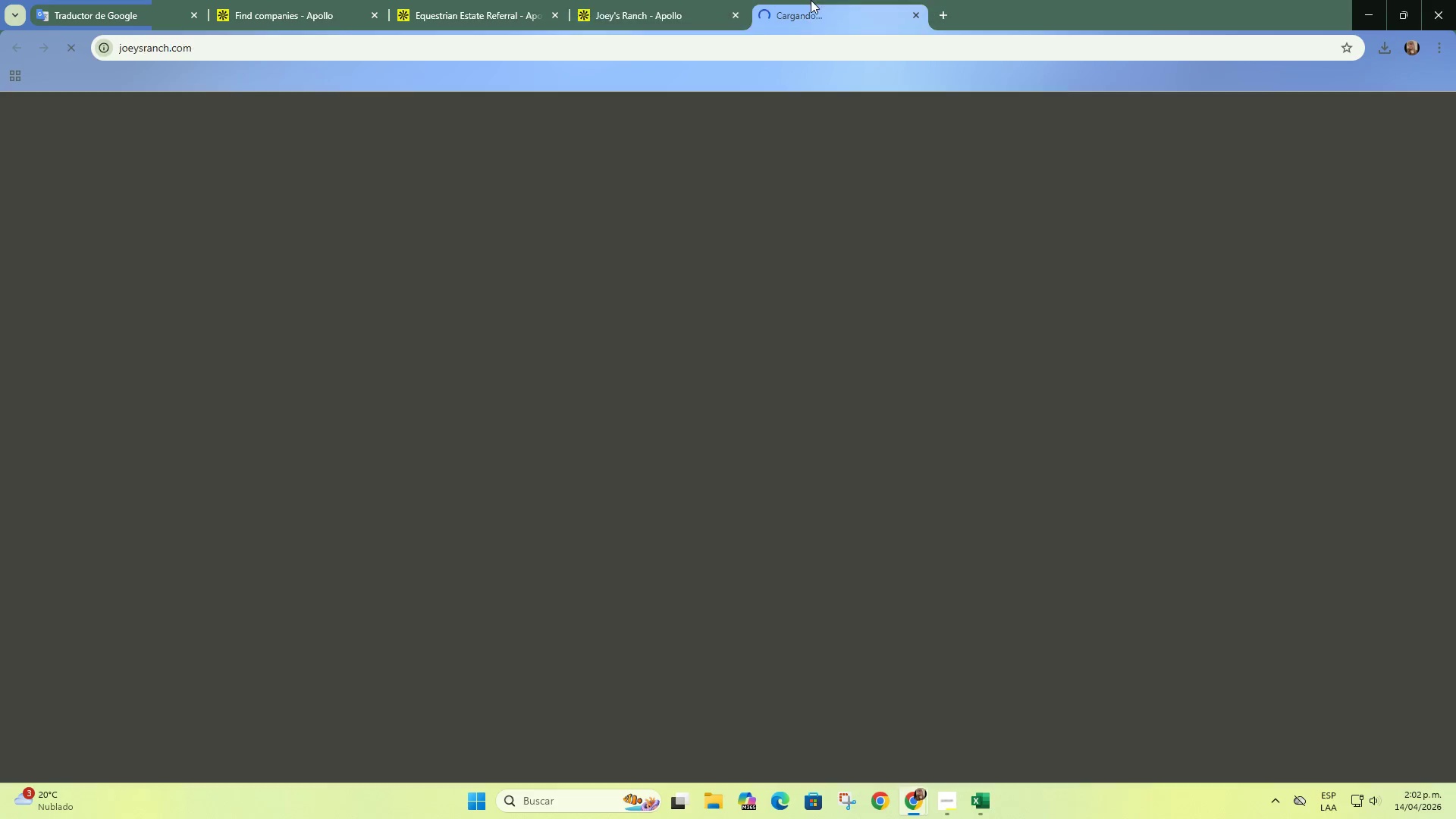 
left_click([811, 0])
 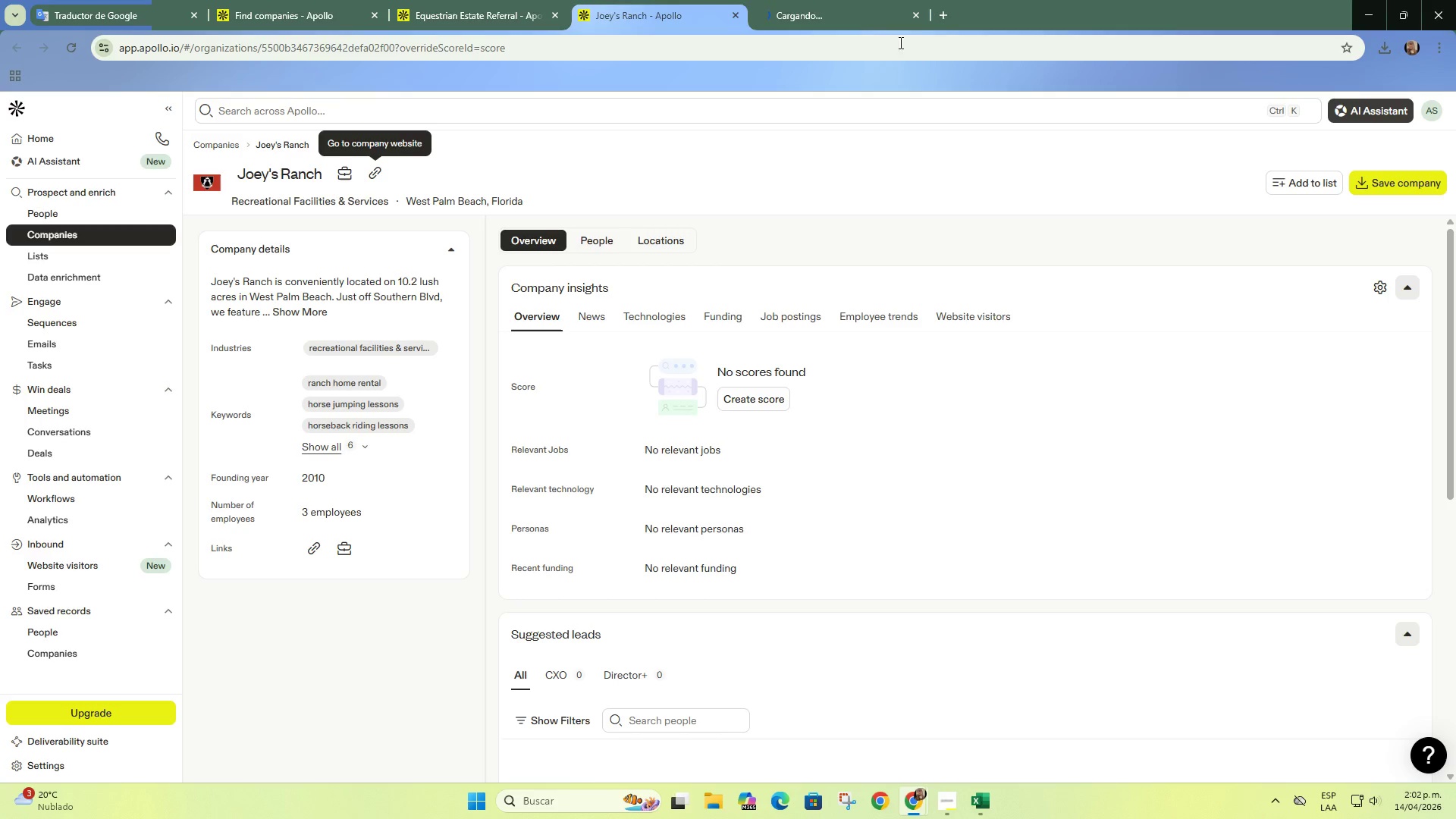 
left_click([852, 0])
 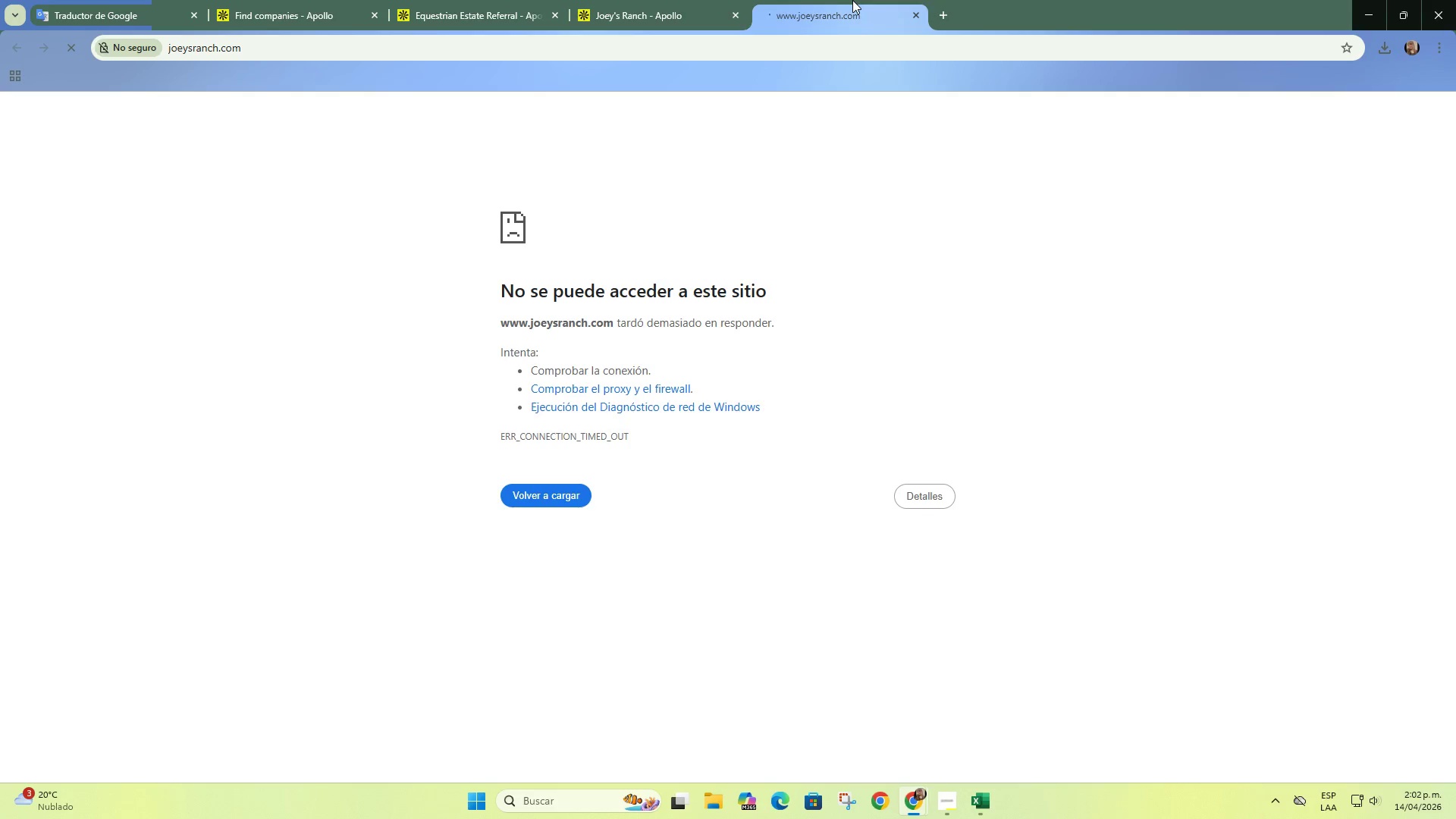 
left_click([635, 0])
 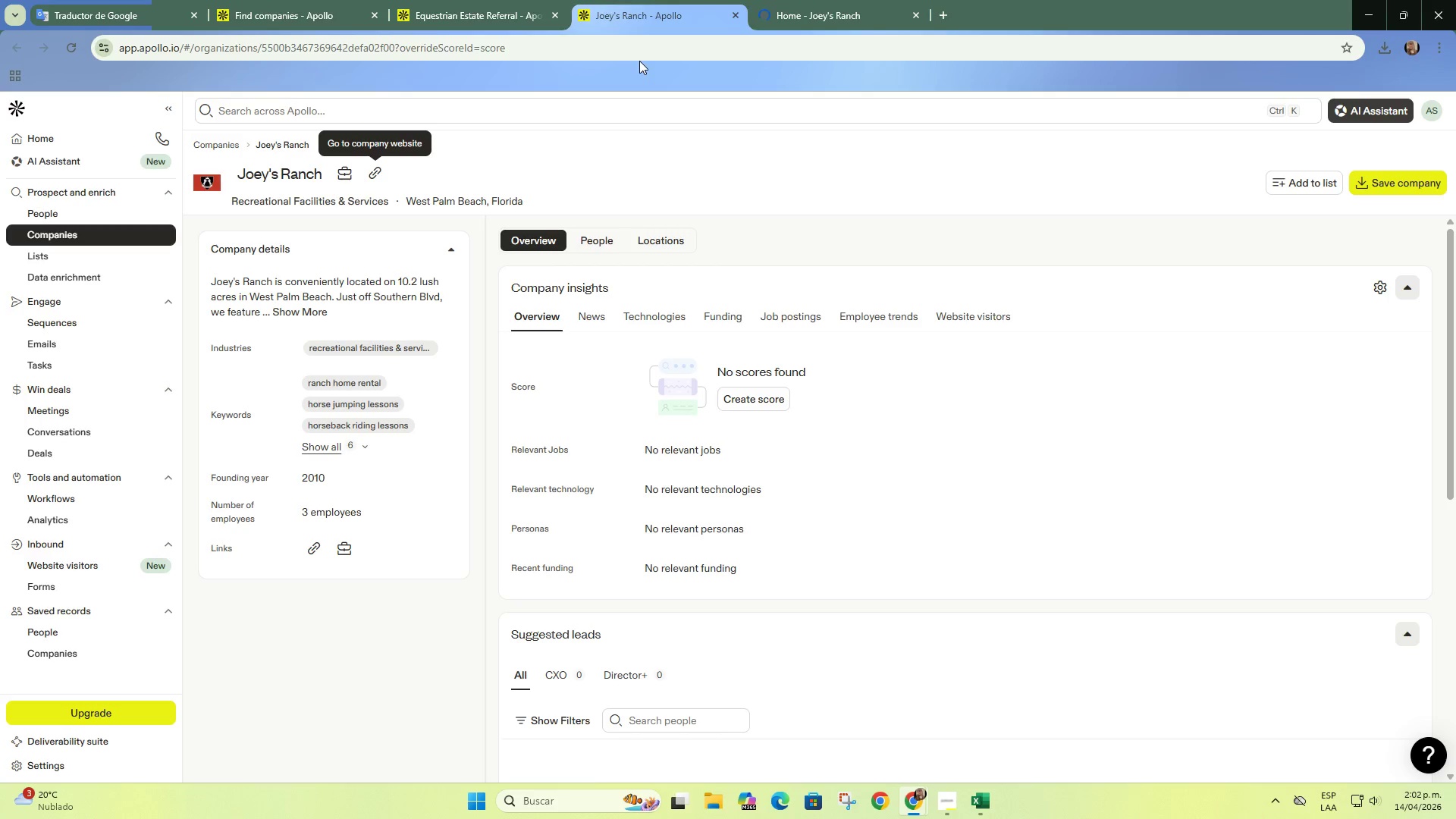 
wait(11.19)
 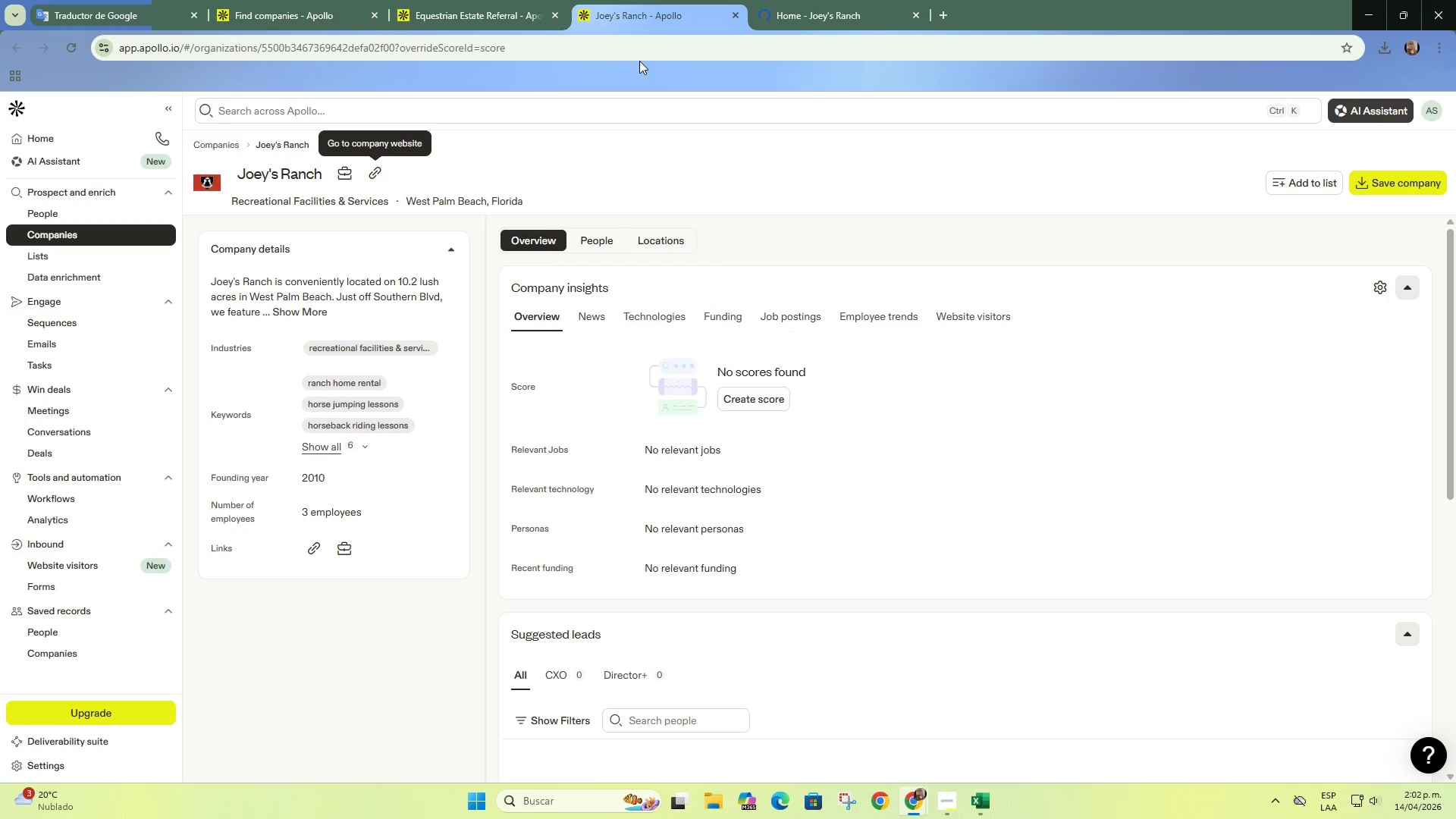 
scroll: coordinate [752, 42], scroll_direction: down, amount: 1.0
 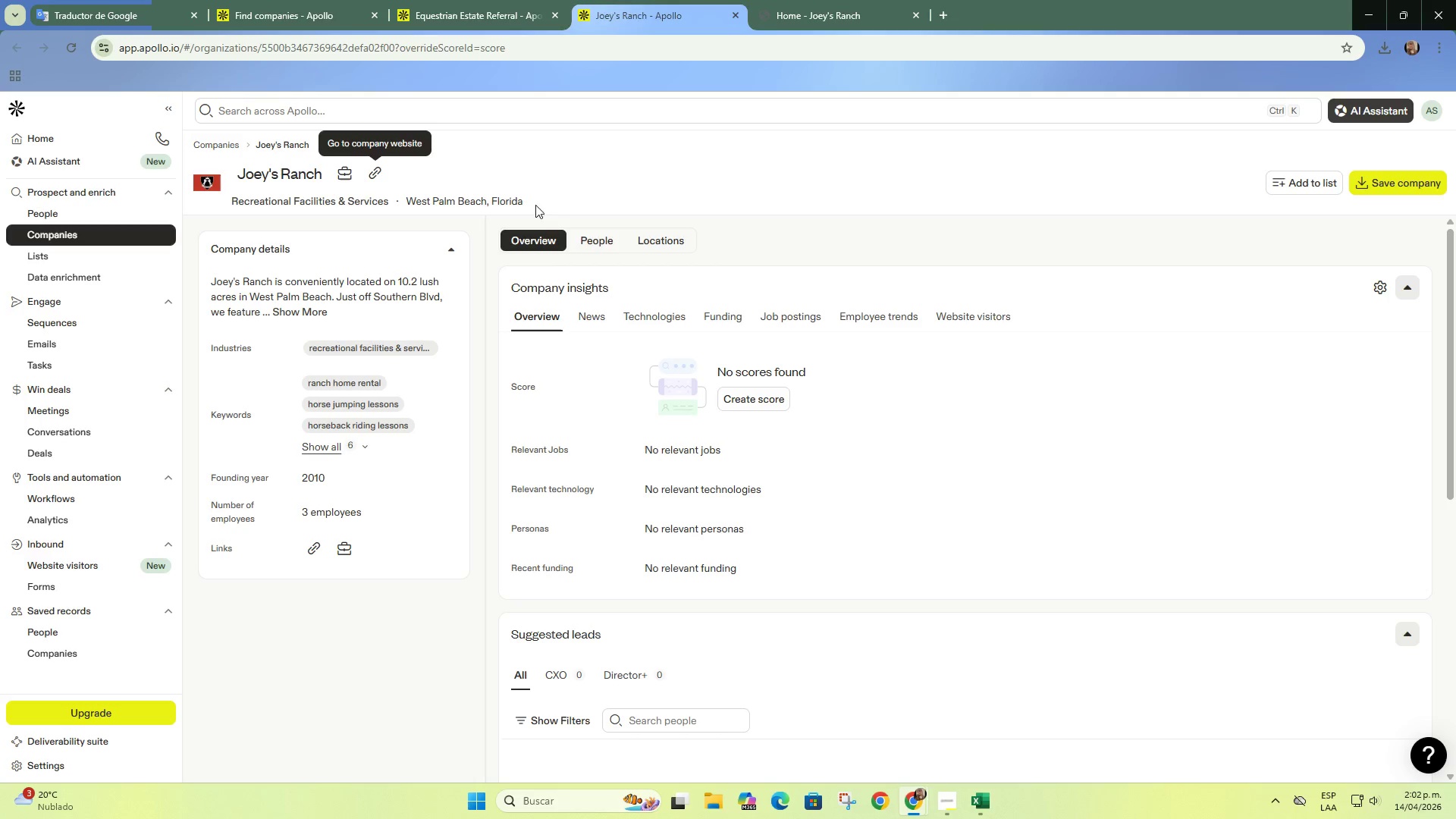 
scroll: coordinate [503, 221], scroll_direction: up, amount: 1.0
 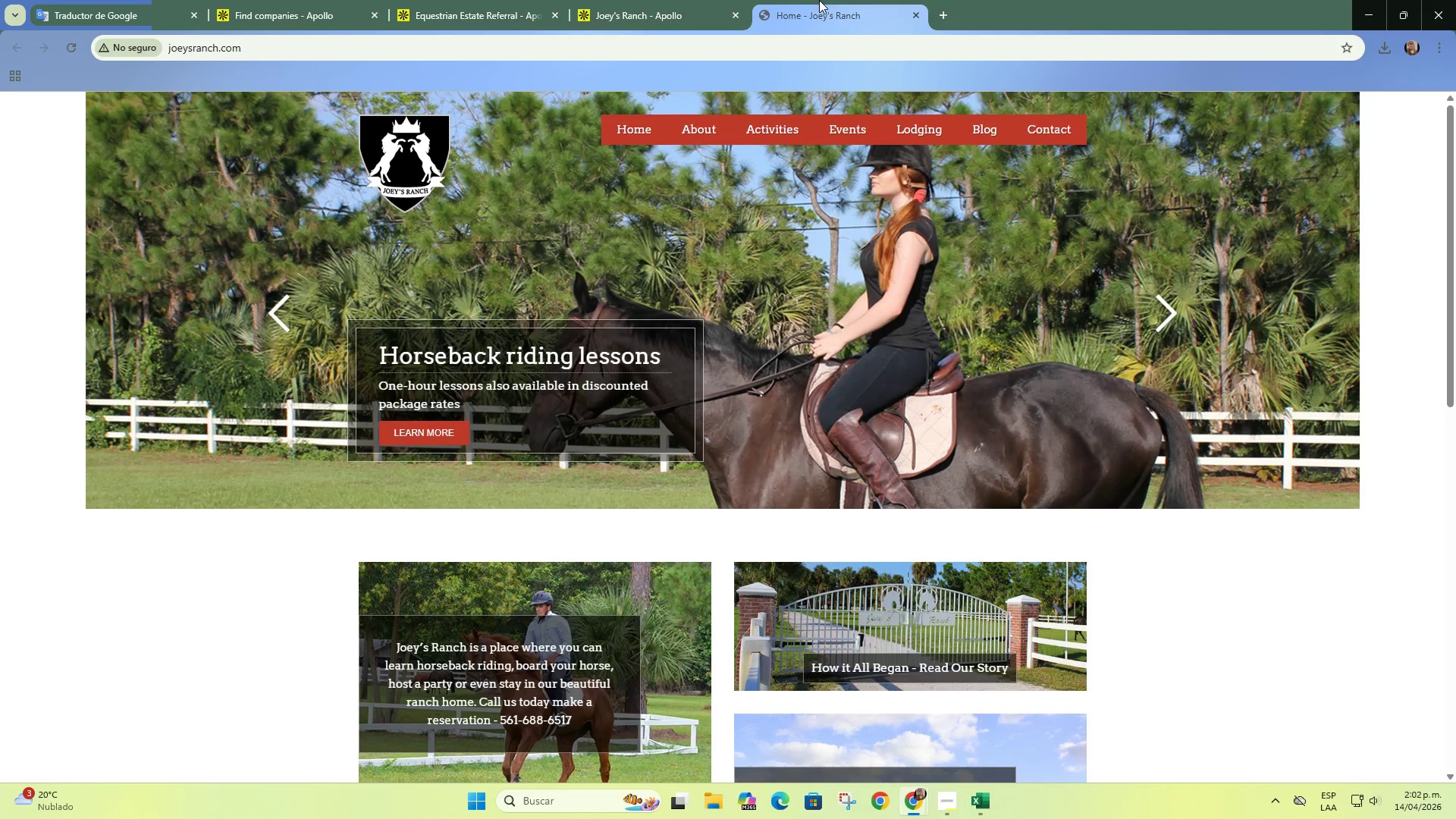 
left_click([819, 0])
 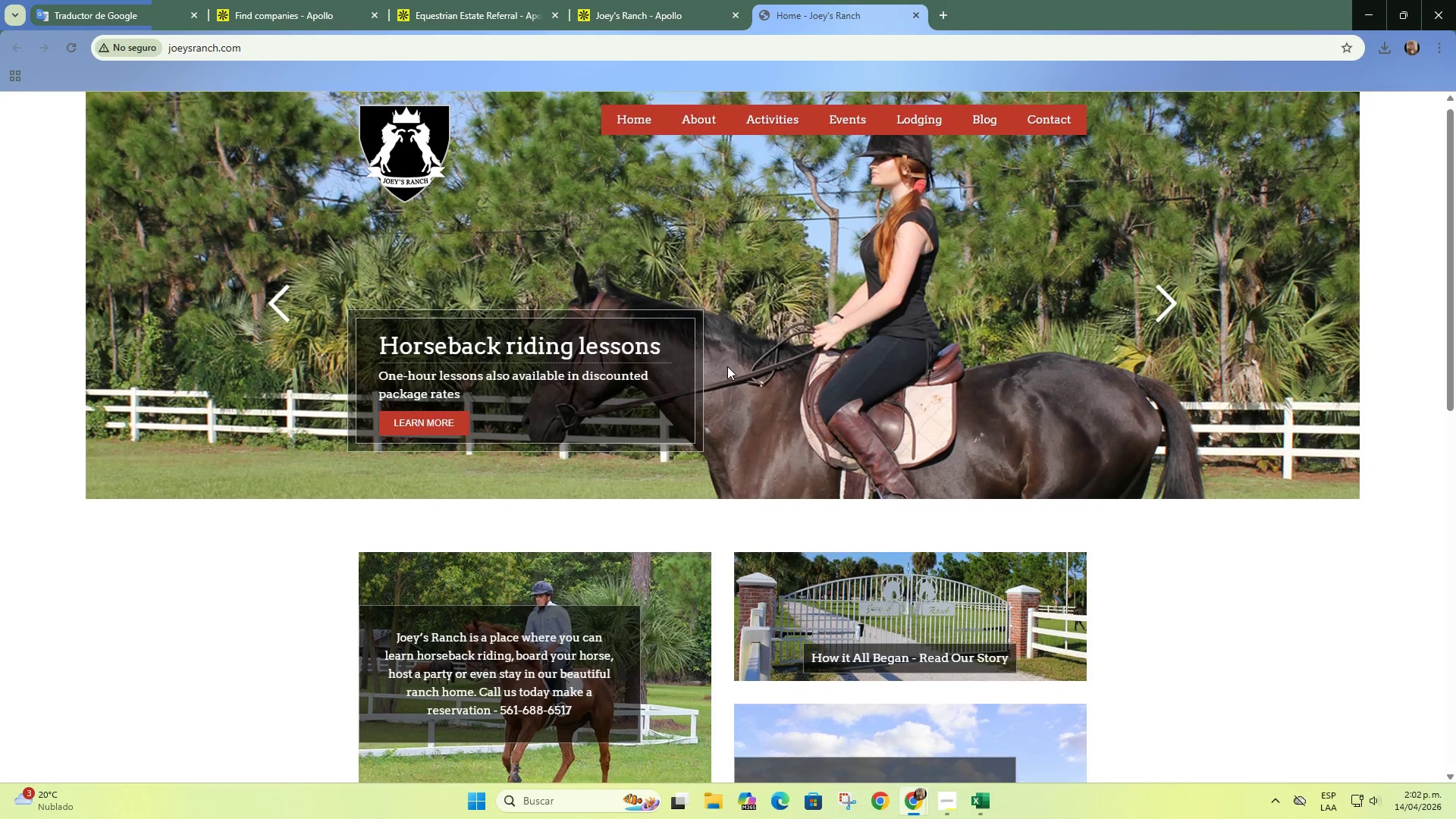 
scroll: coordinate [726, 366], scroll_direction: down, amount: 5.0
 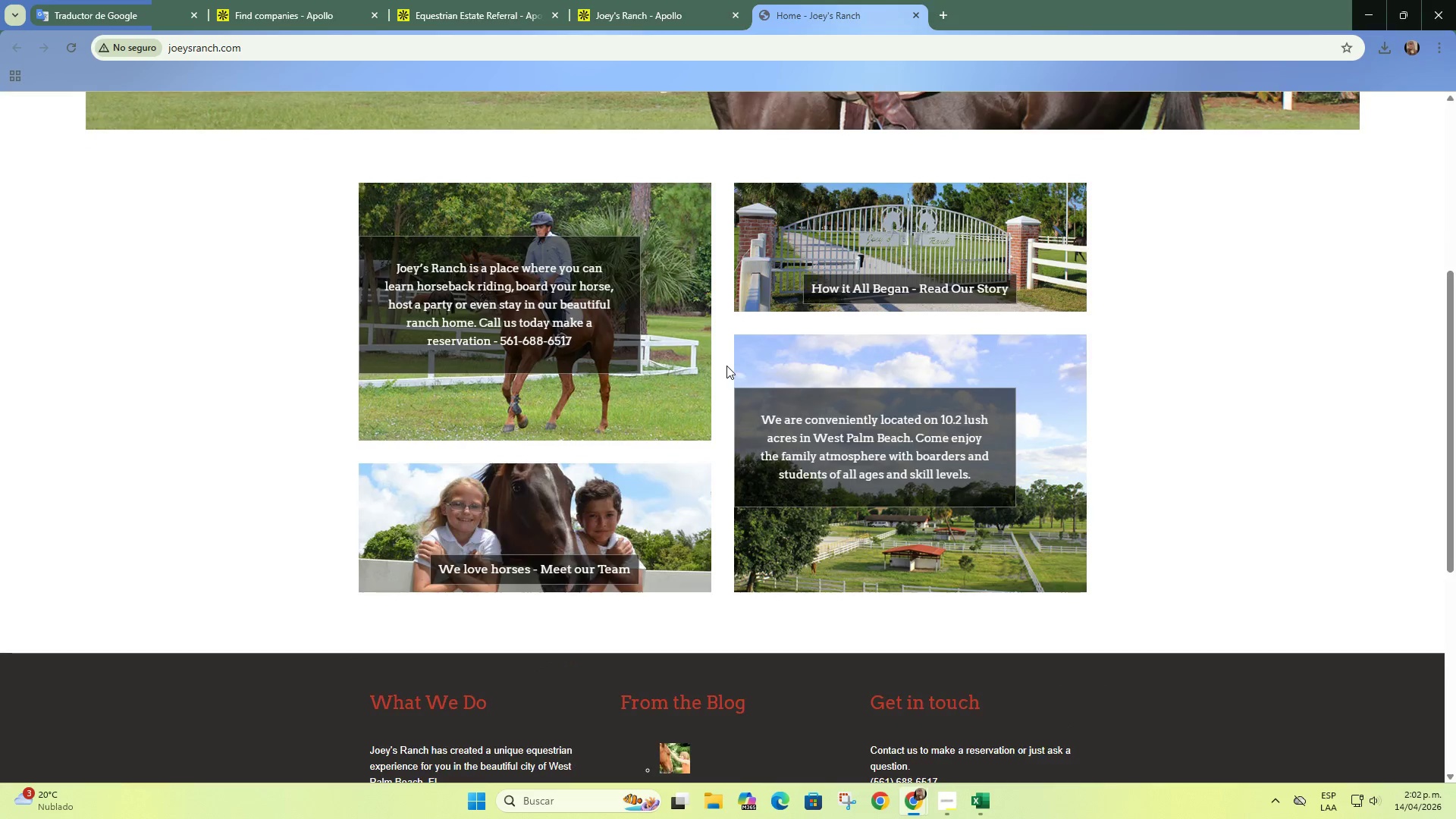 
scroll: coordinate [720, 361], scroll_direction: up, amount: 6.0
 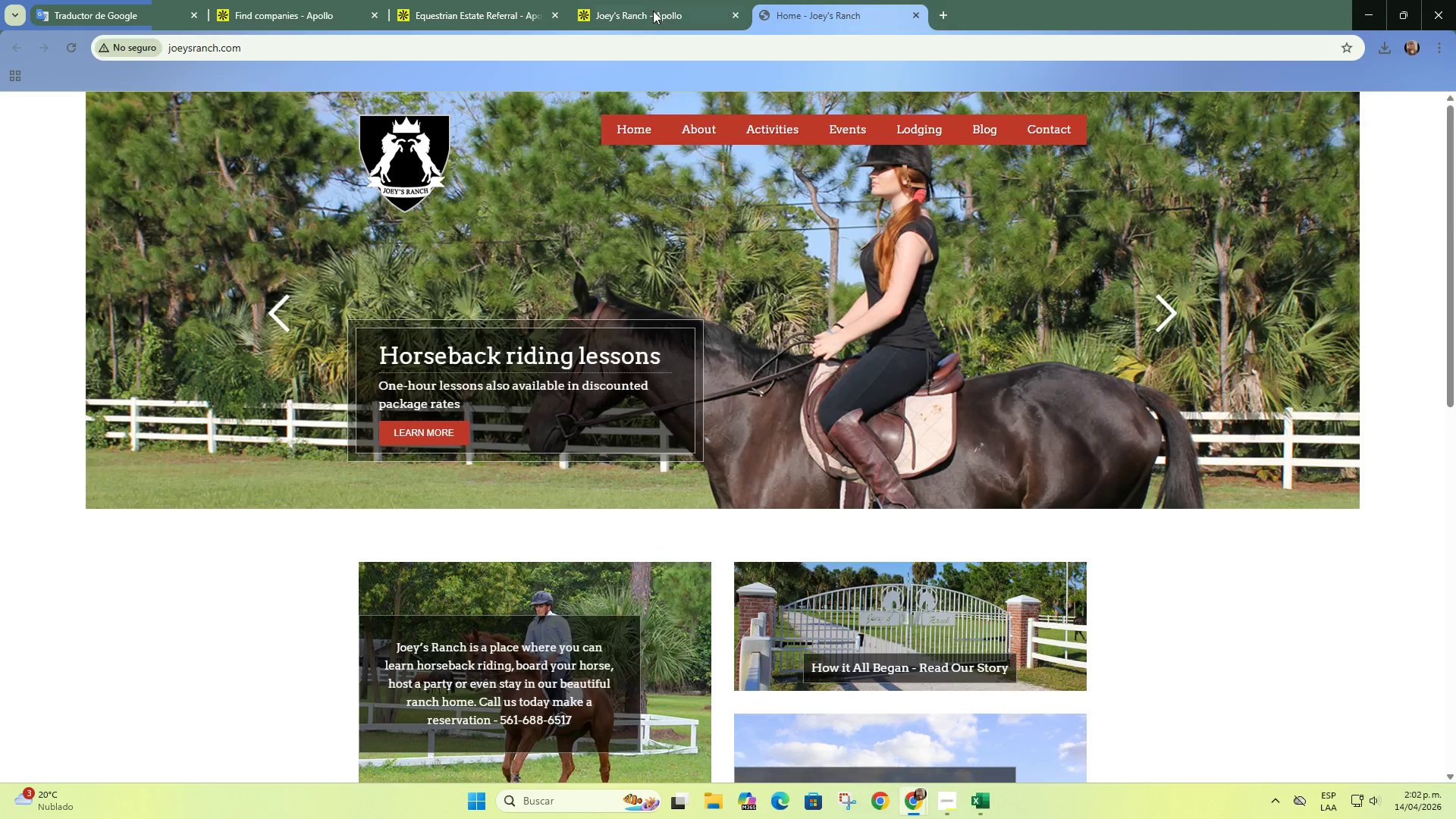 
left_click([653, 11])
 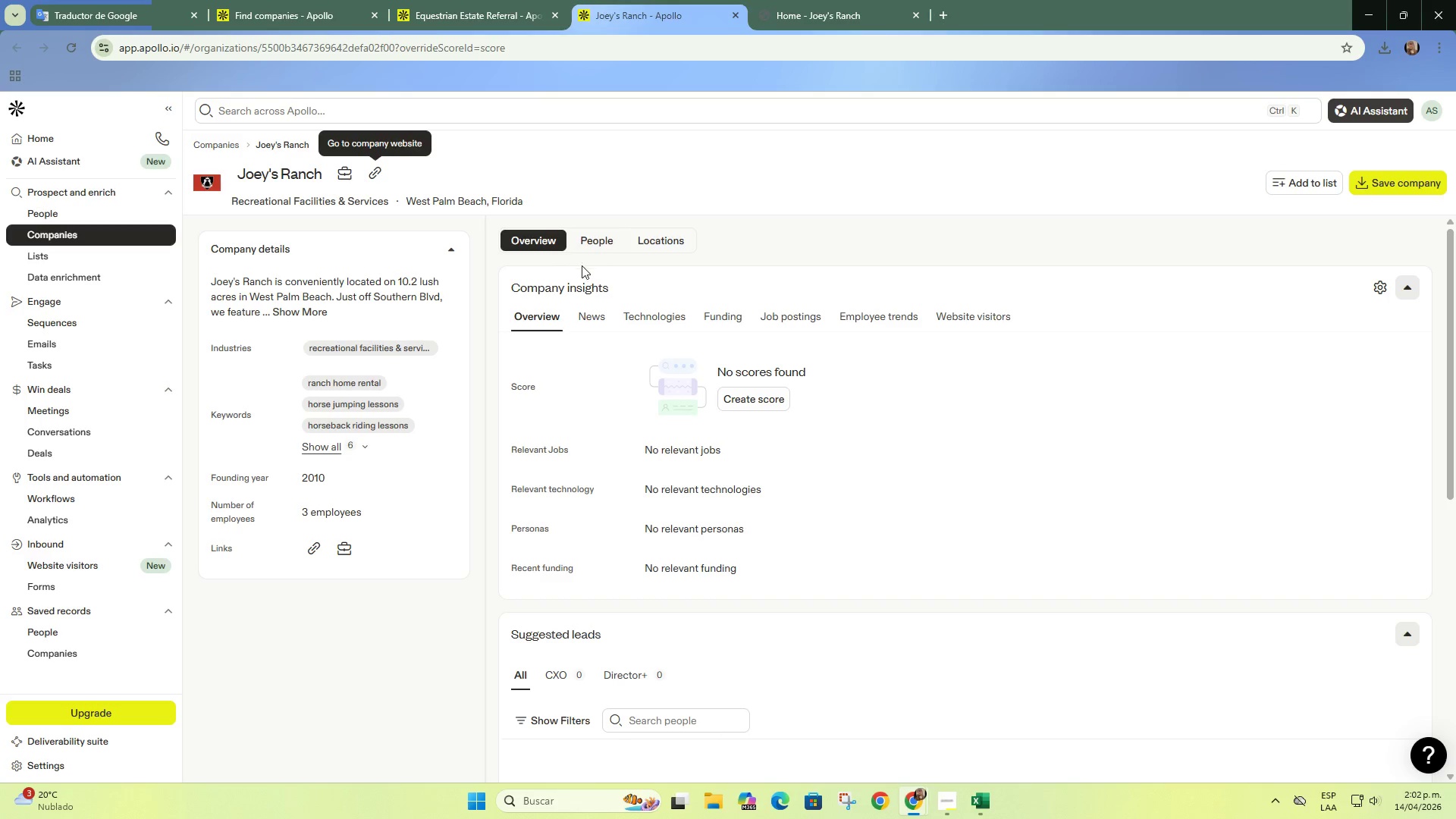 
left_click([589, 243])
 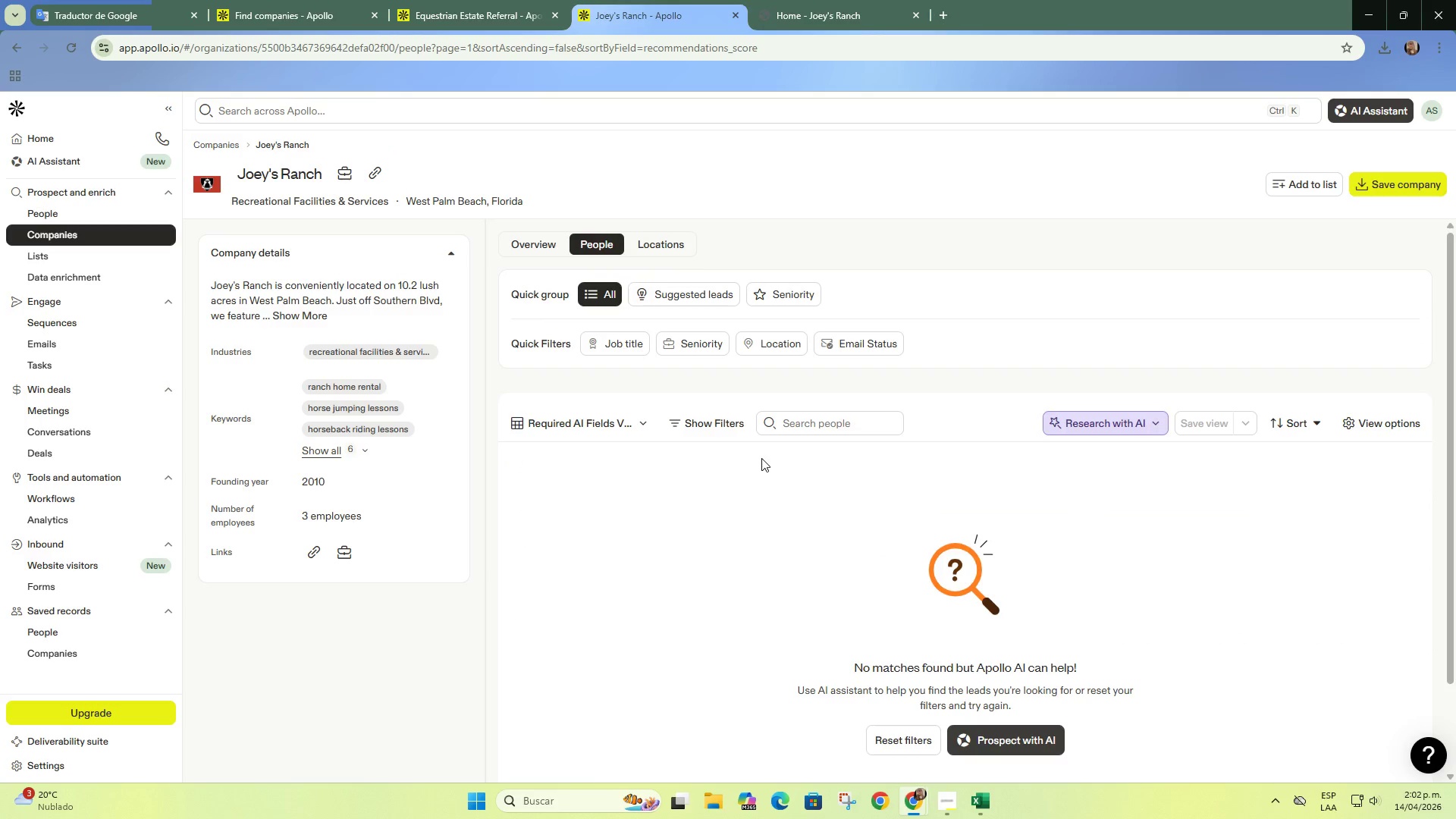 
scroll: coordinate [761, 461], scroll_direction: none, amount: 0.0
 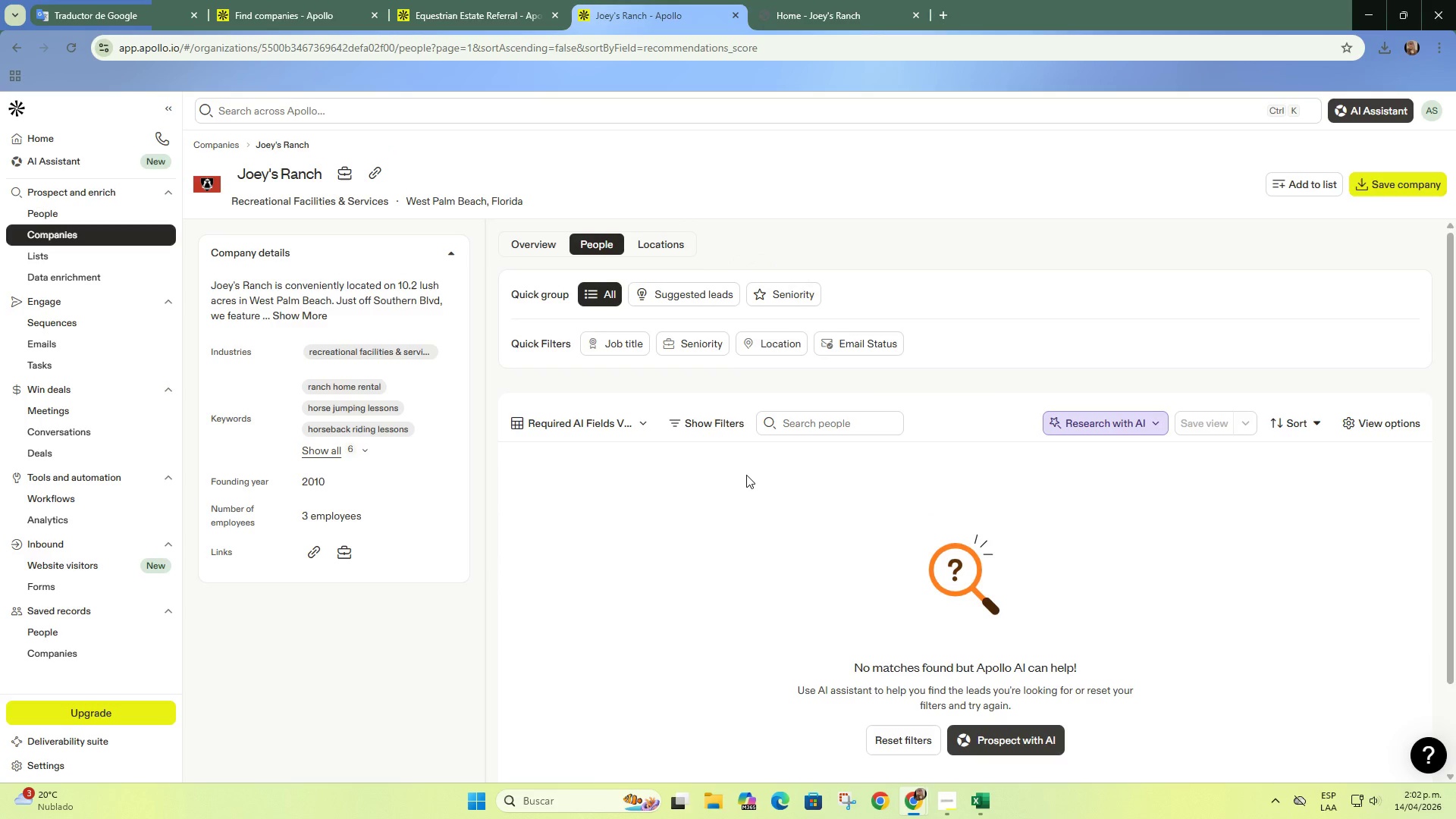 
scroll: coordinate [753, 478], scroll_direction: up, amount: 1.0
 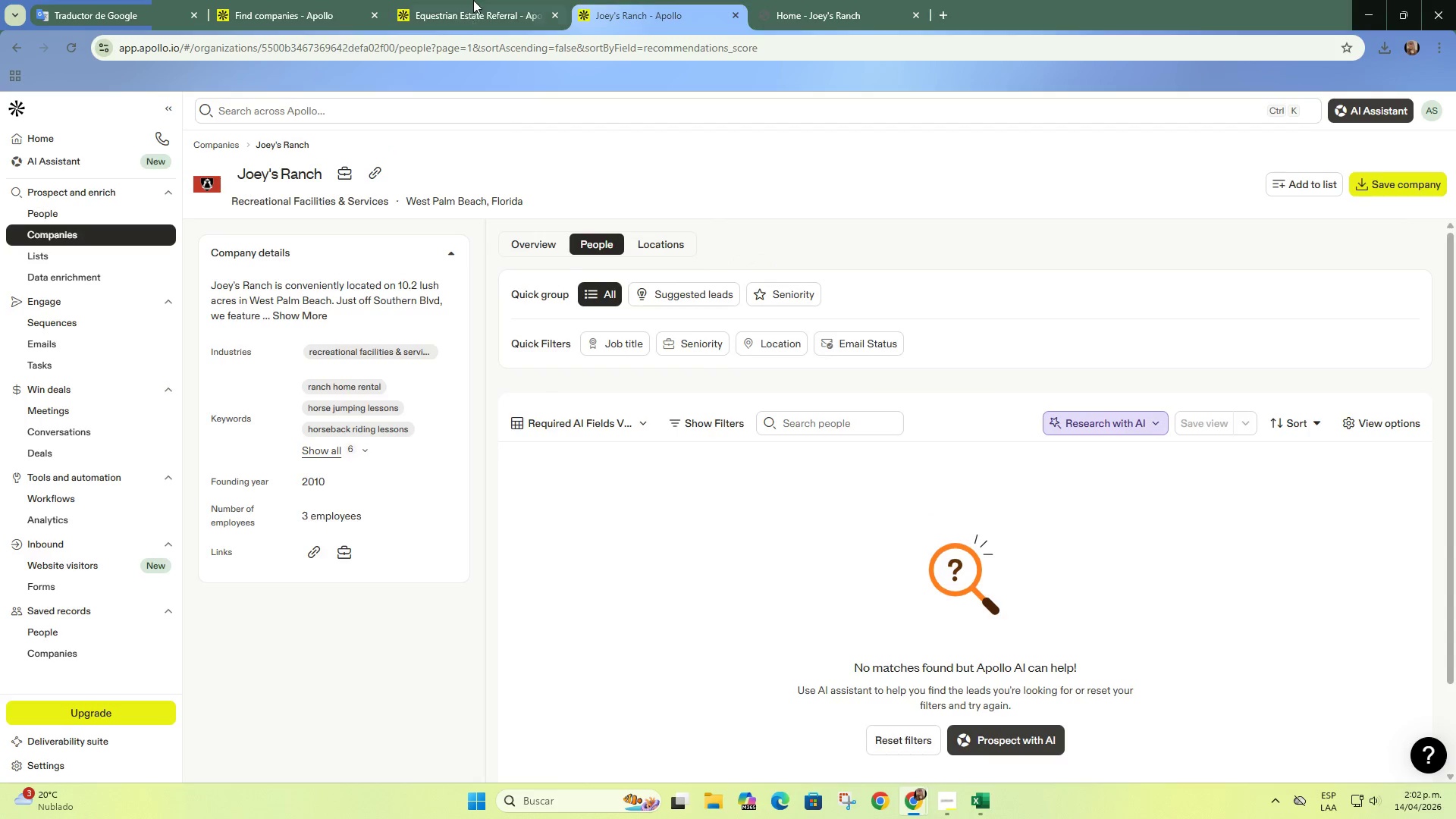 
left_click([473, 0])
 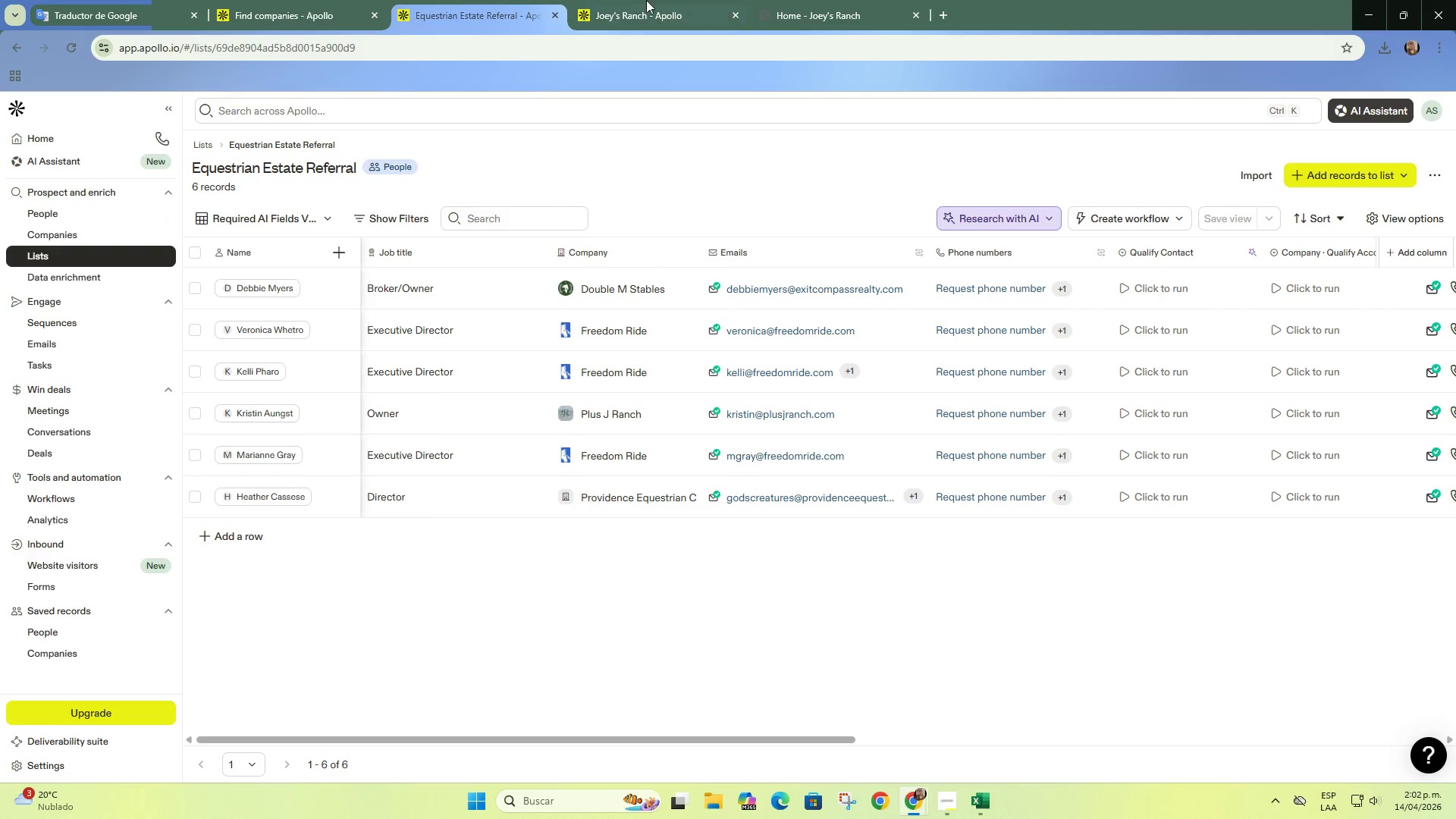 
left_click([651, 0])
 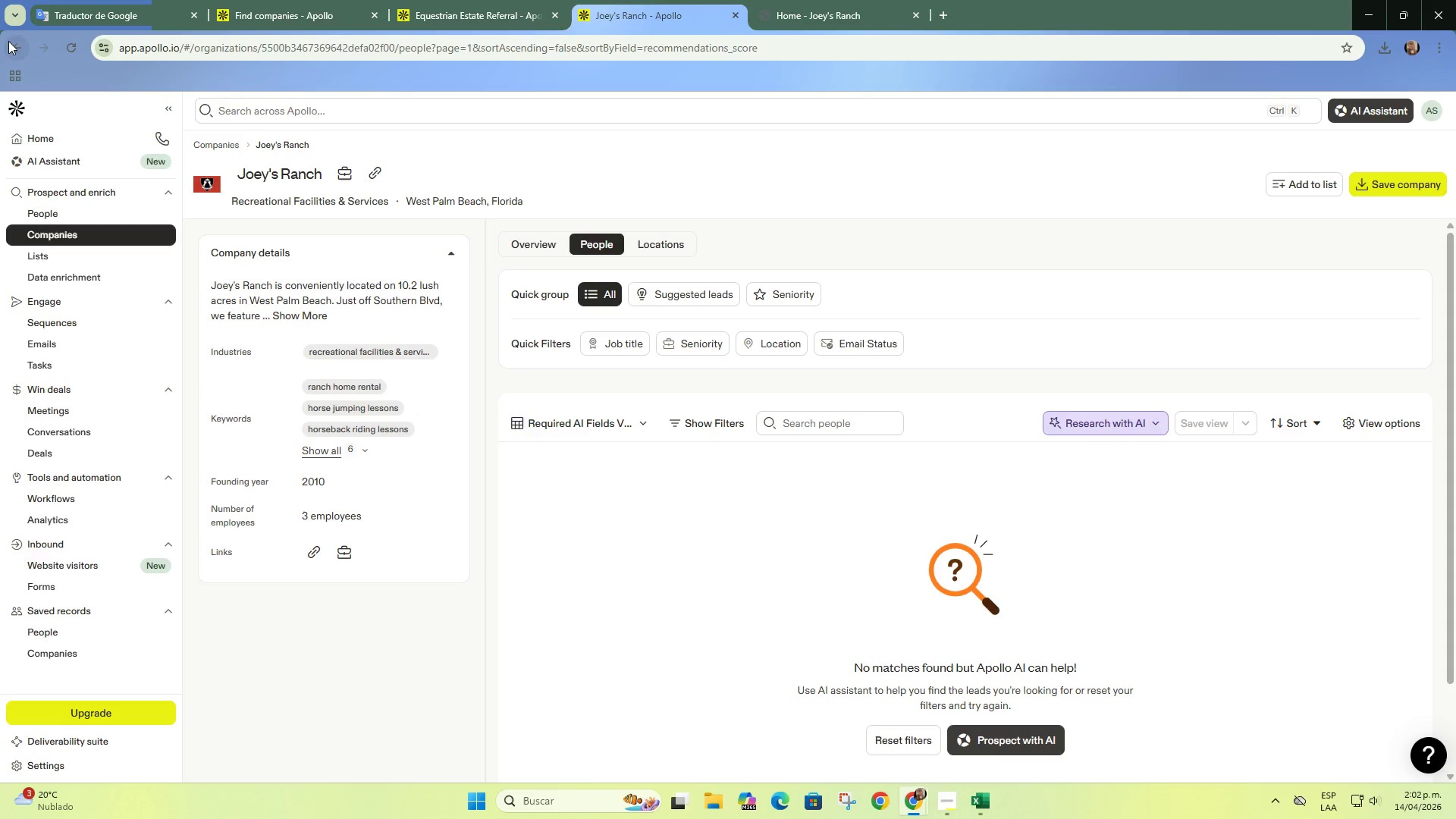 
left_click([10, 41])
 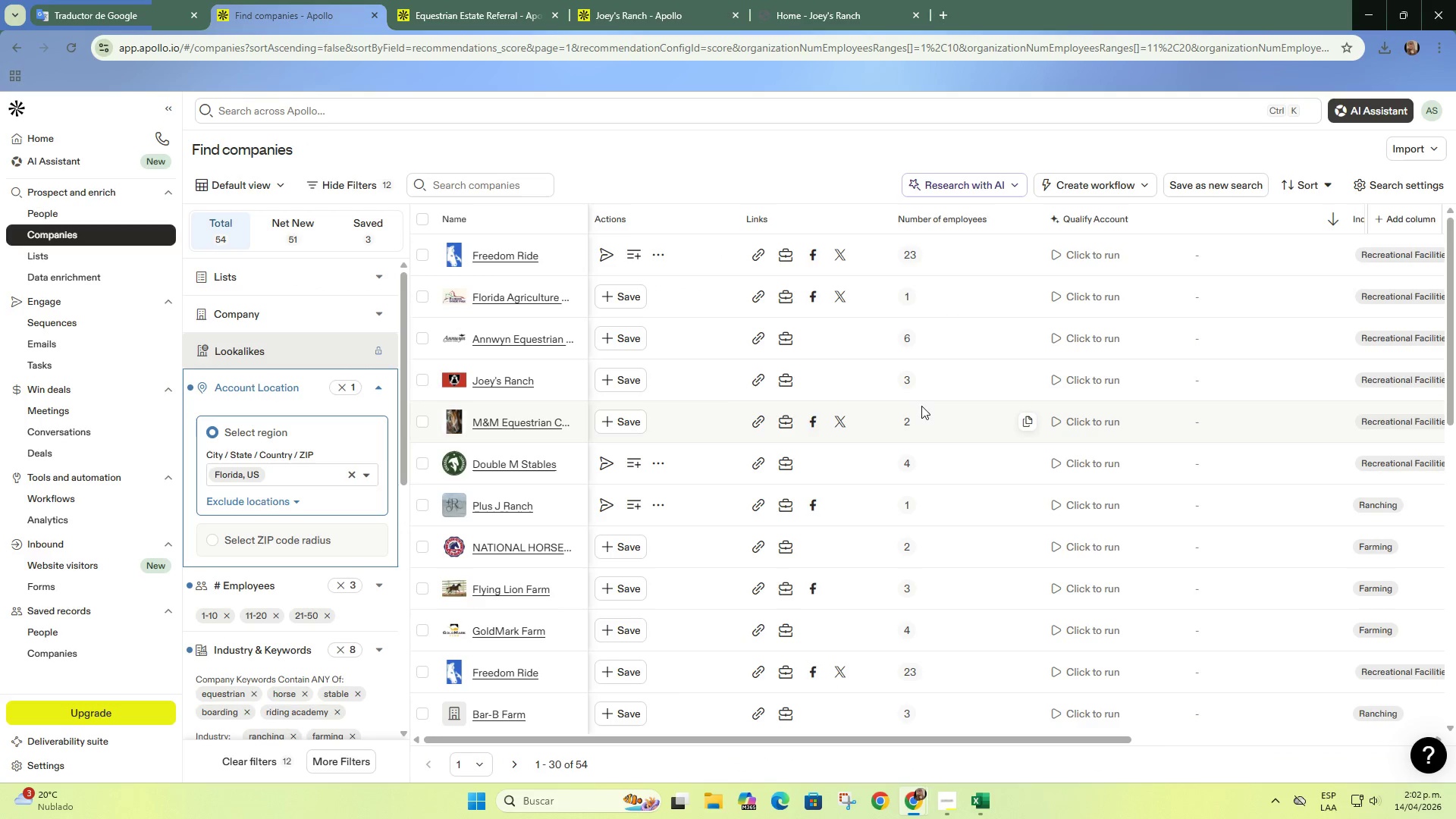 
wait(10.05)
 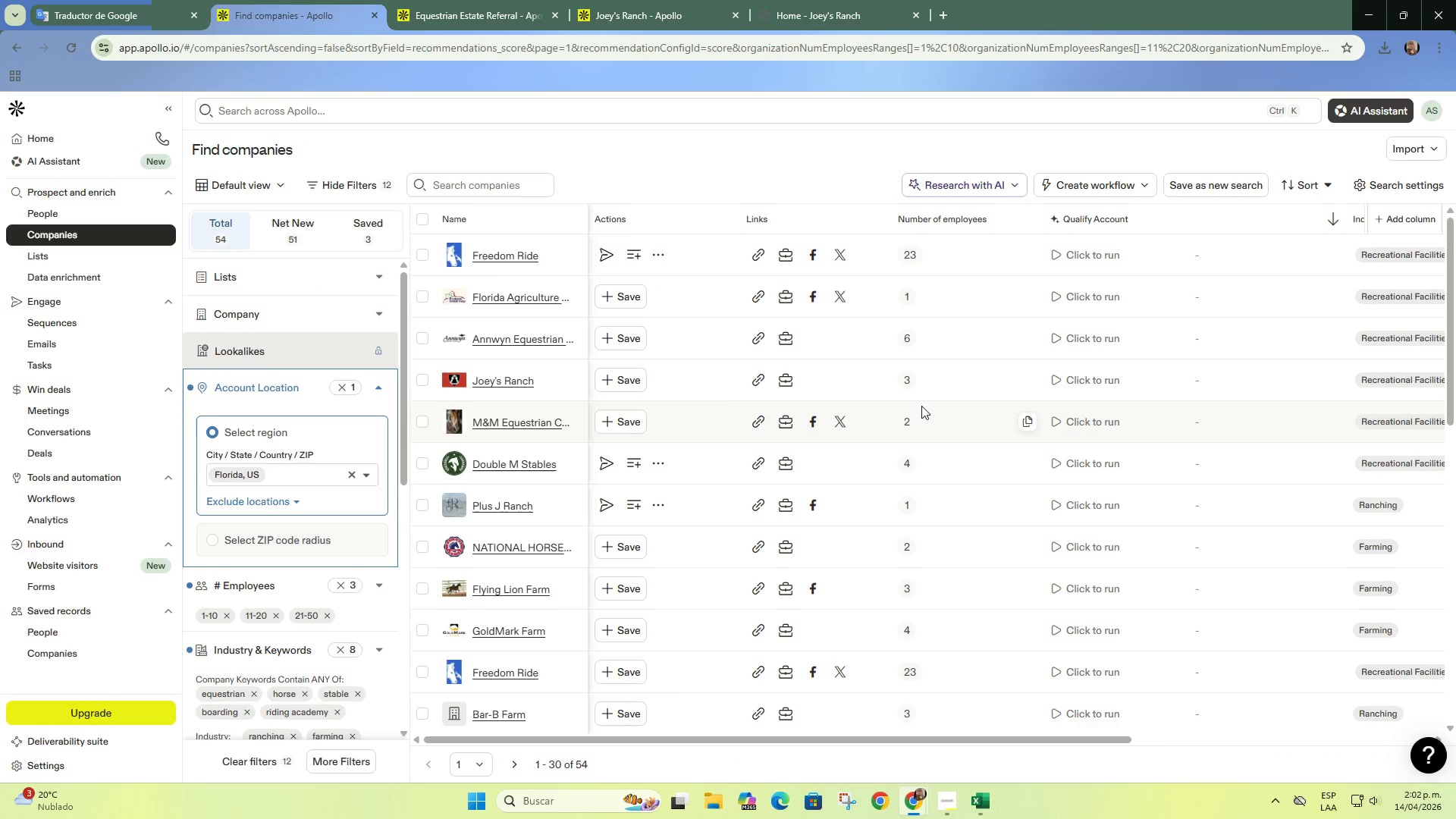 
left_click([349, 588])
 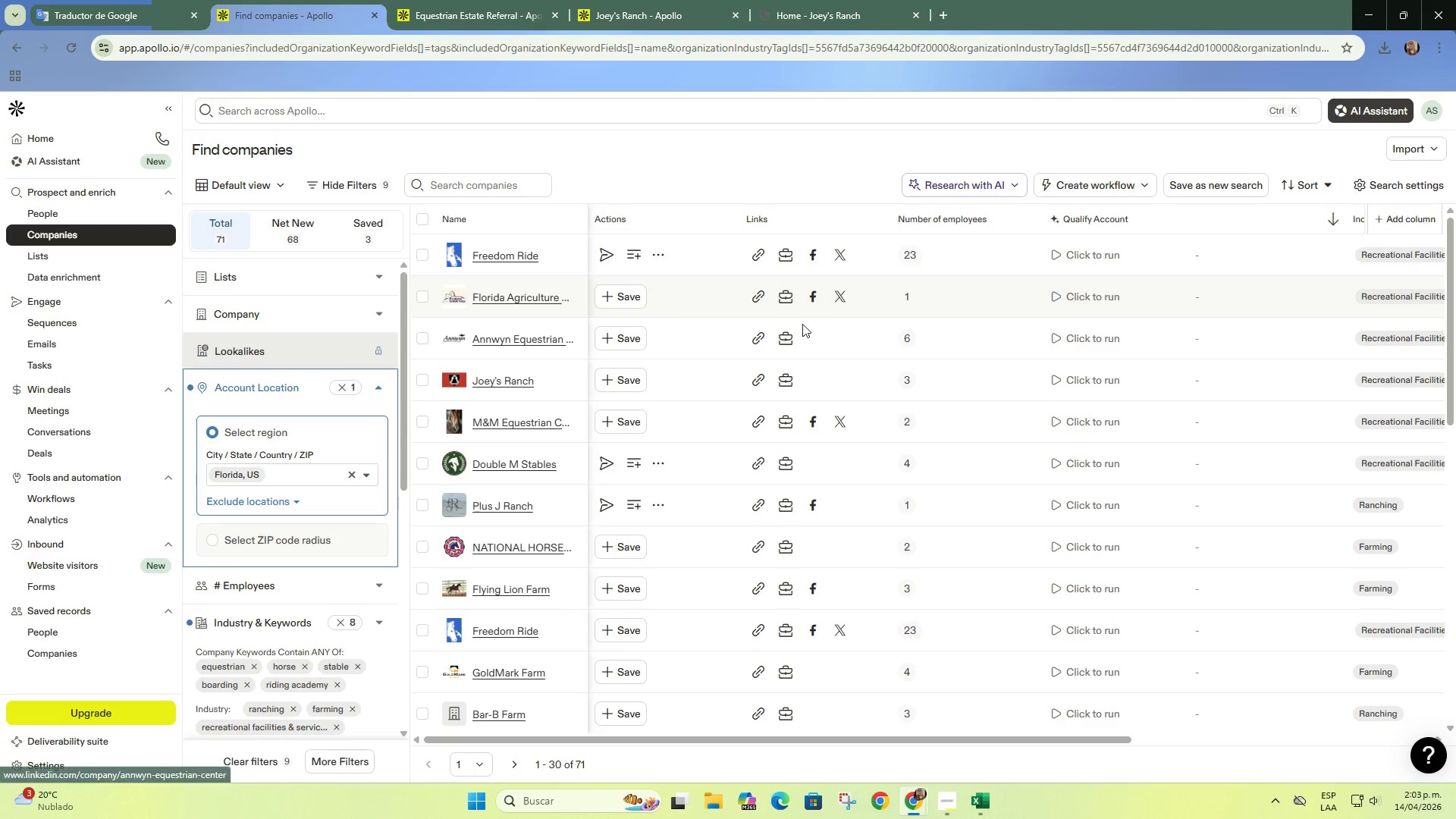 
scroll: coordinate [570, 328], scroll_direction: down, amount: 1.0
 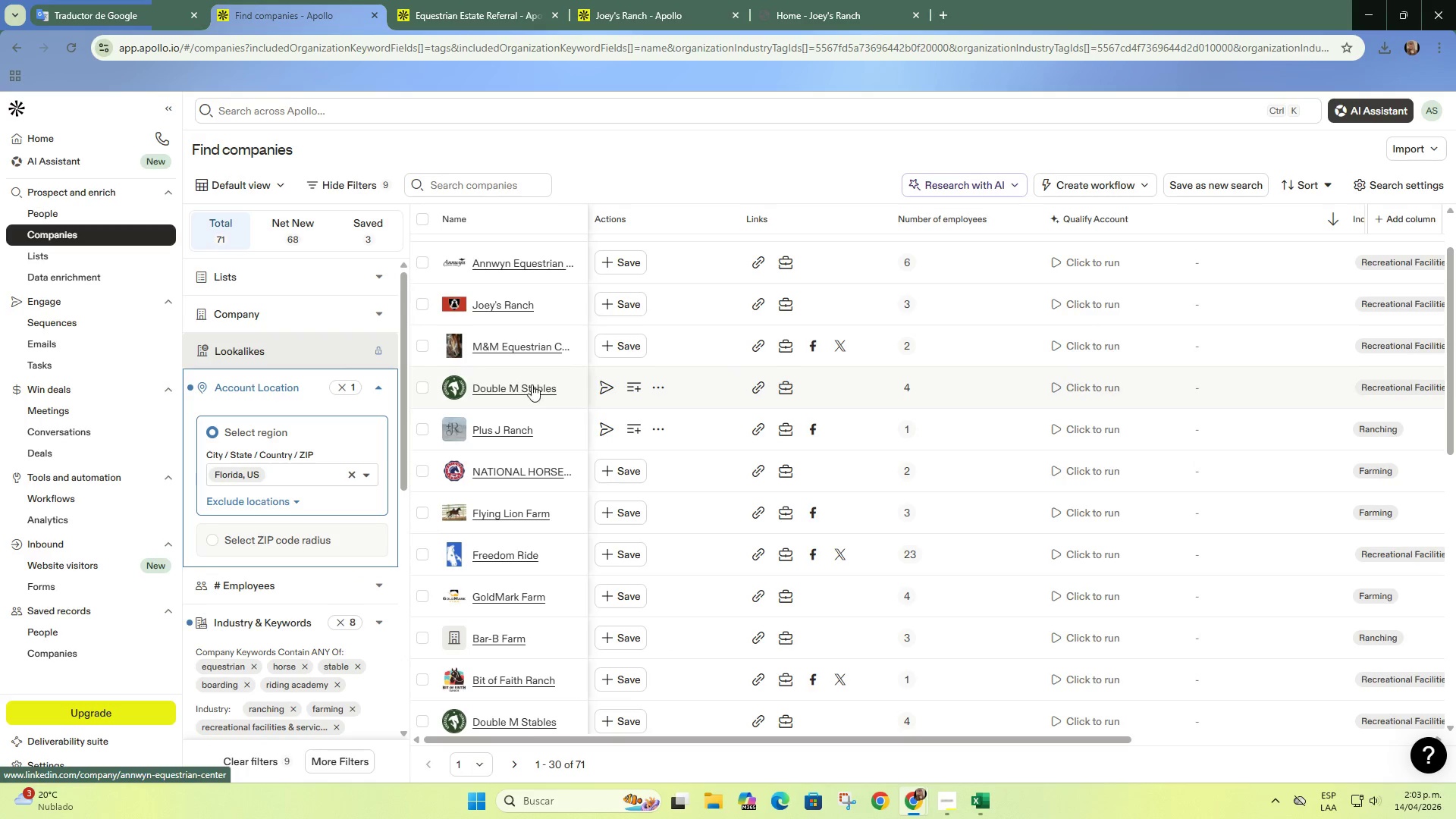 
right_click([532, 383])
 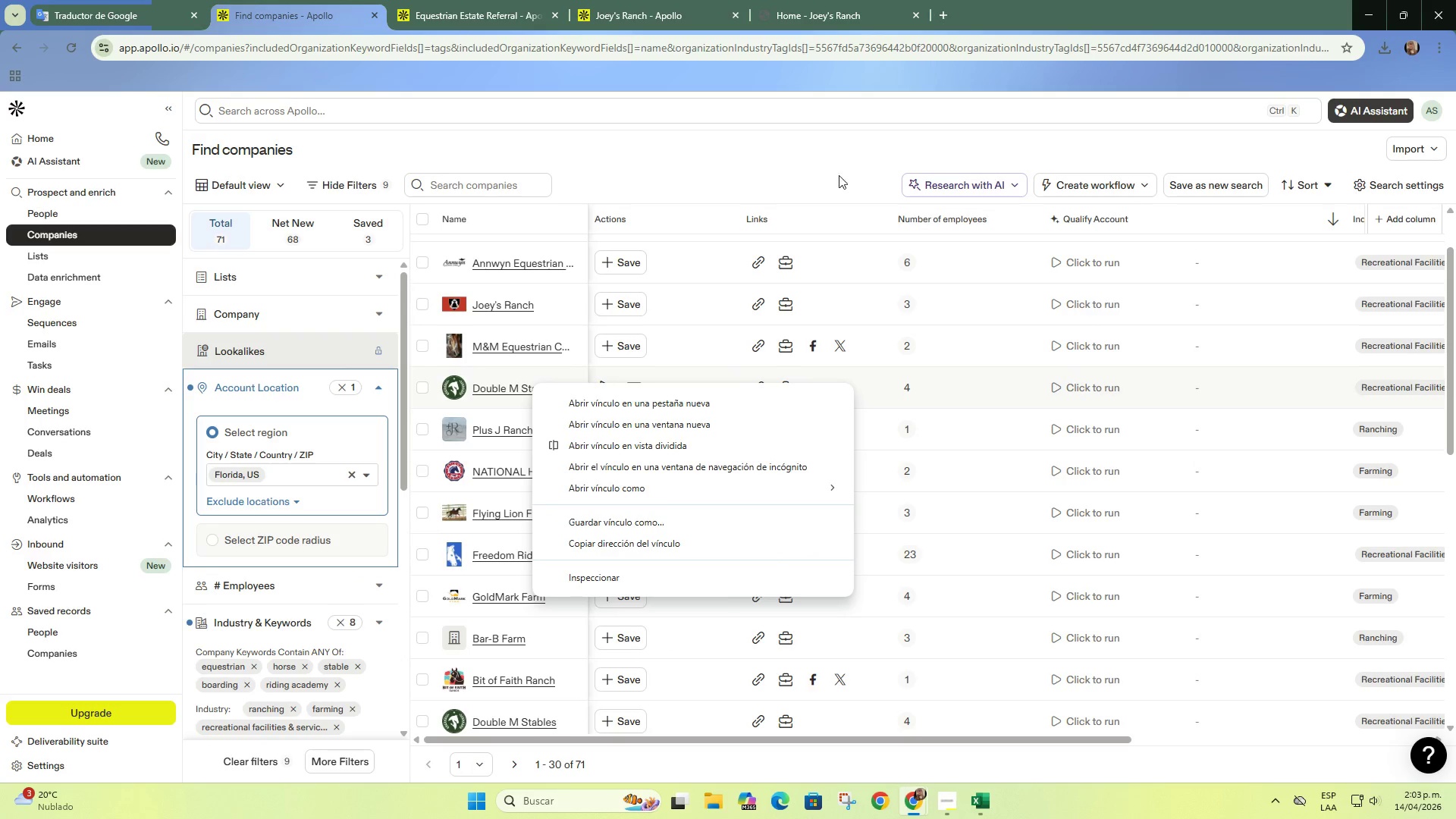 
left_click([834, 165])
 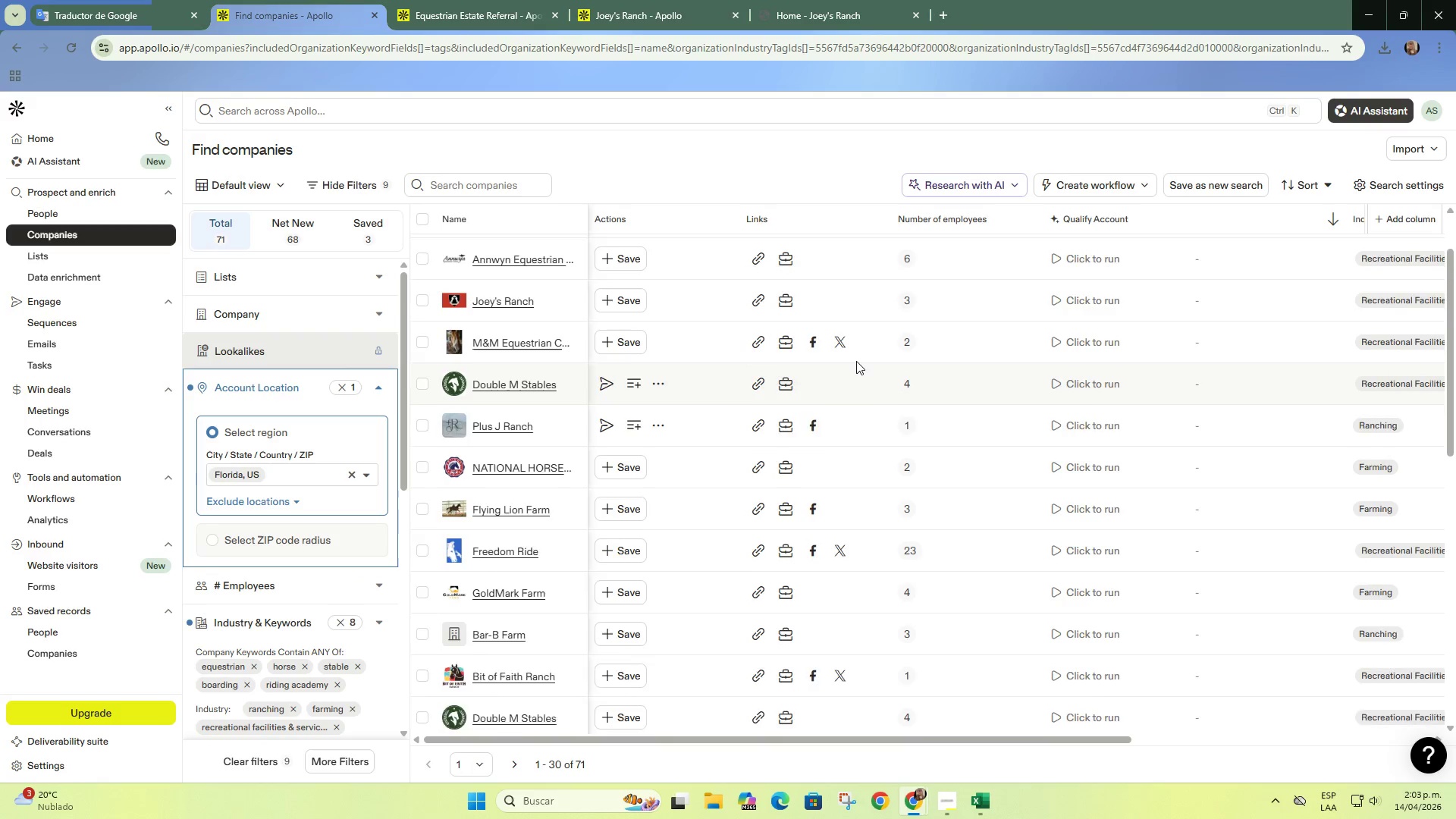 
scroll: coordinate [856, 361], scroll_direction: down, amount: 4.0
 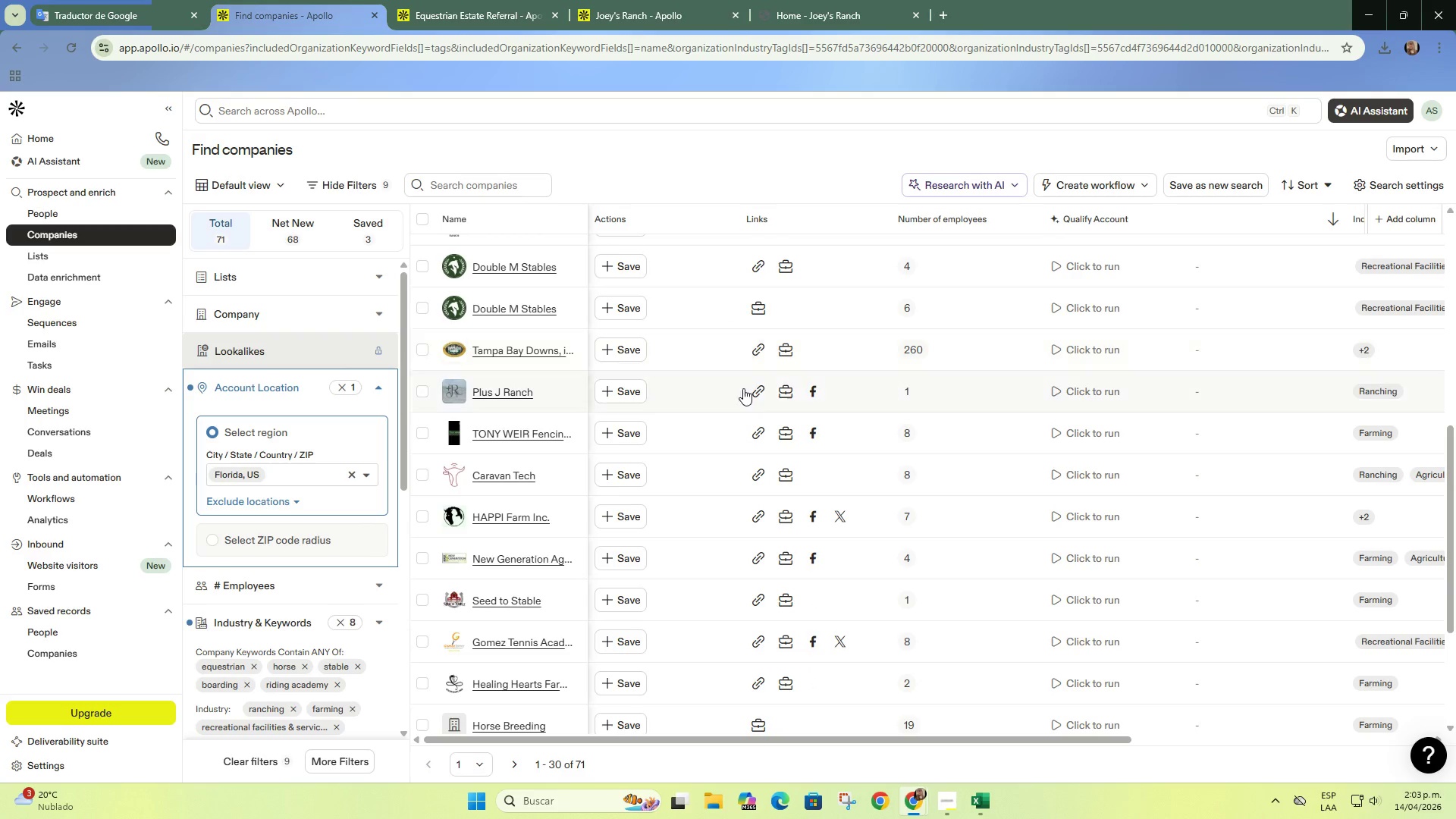 
right_click([516, 352])
 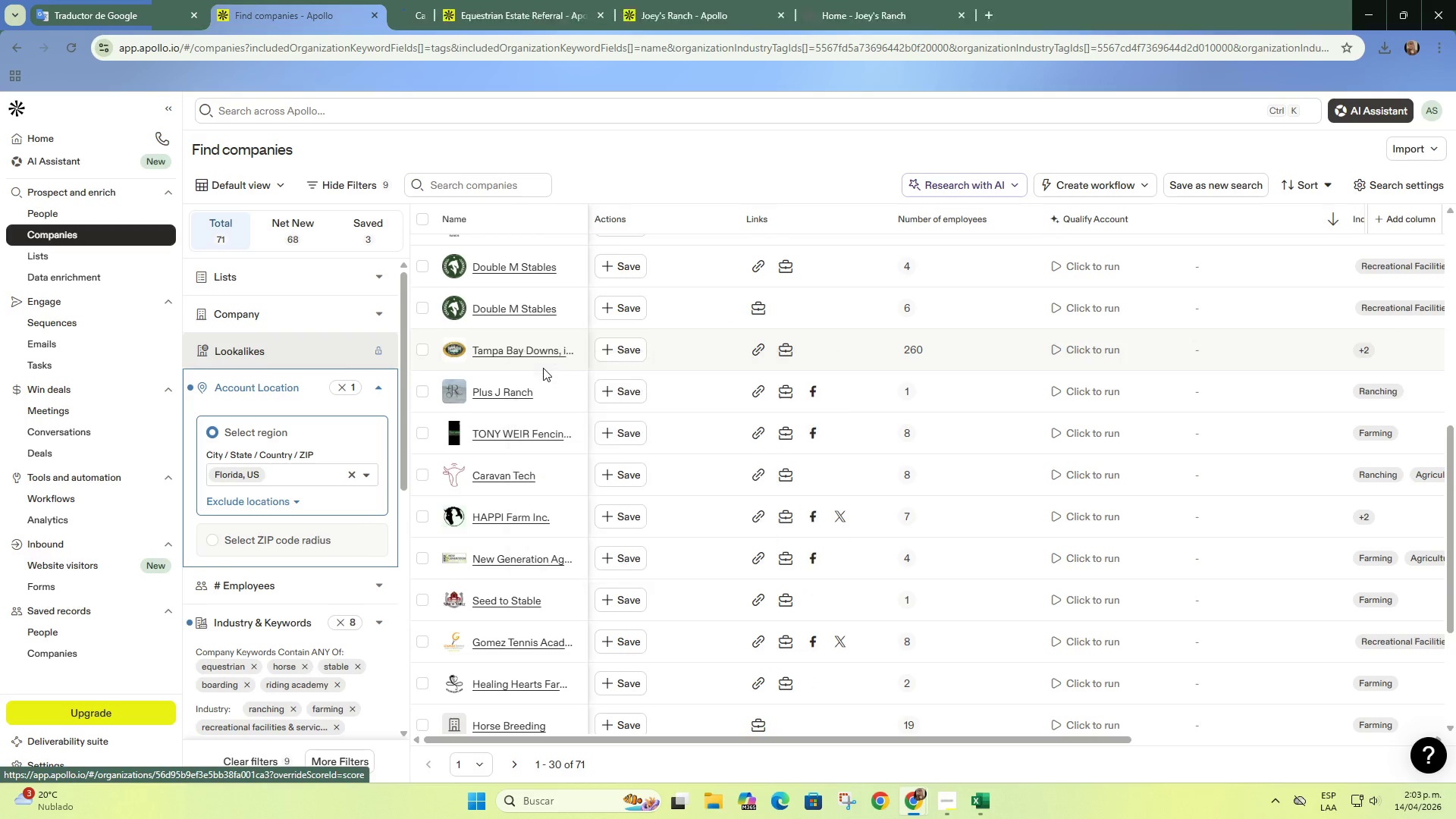 
left_click([543, 368])
 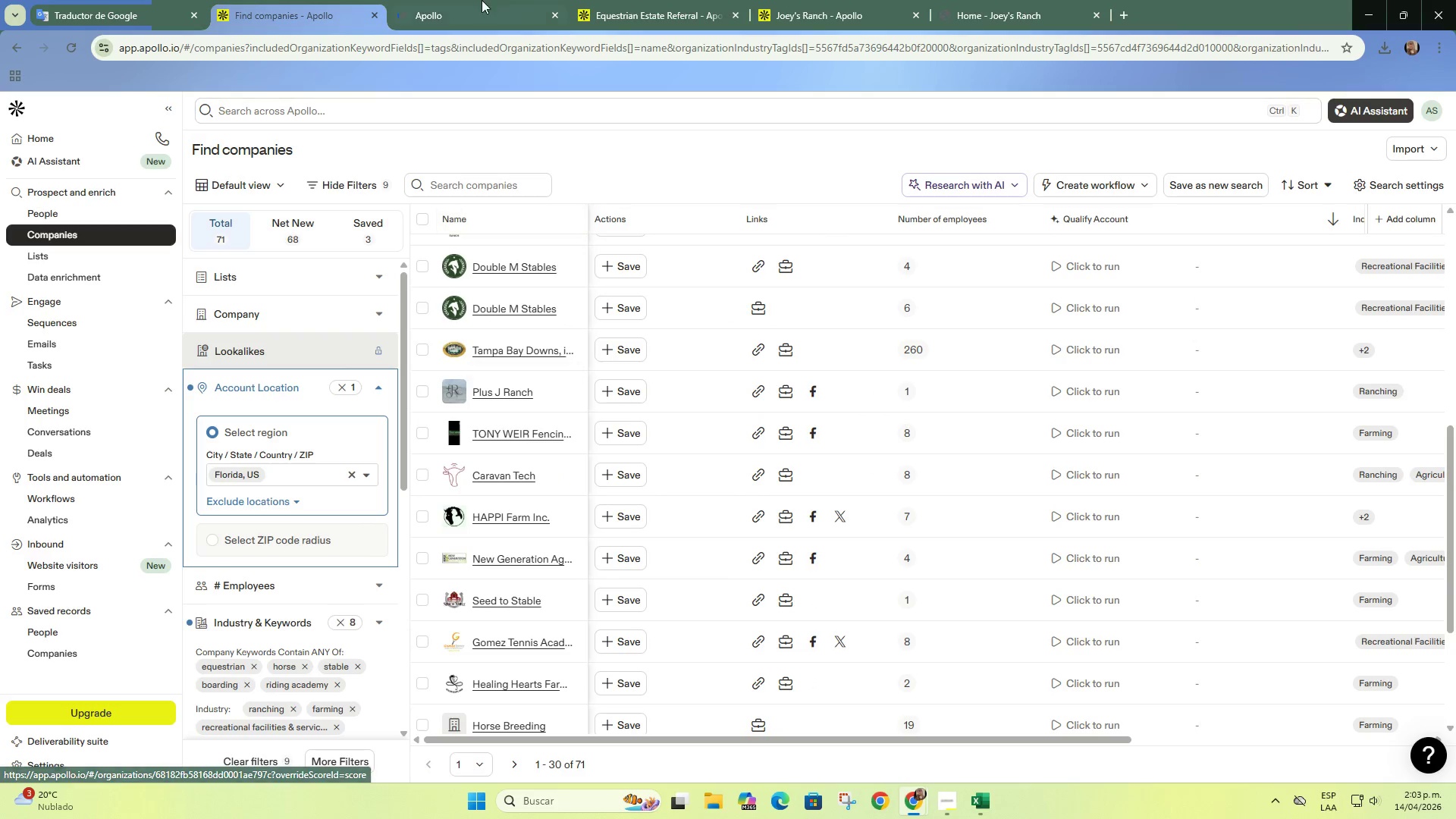 
left_click([482, 0])
 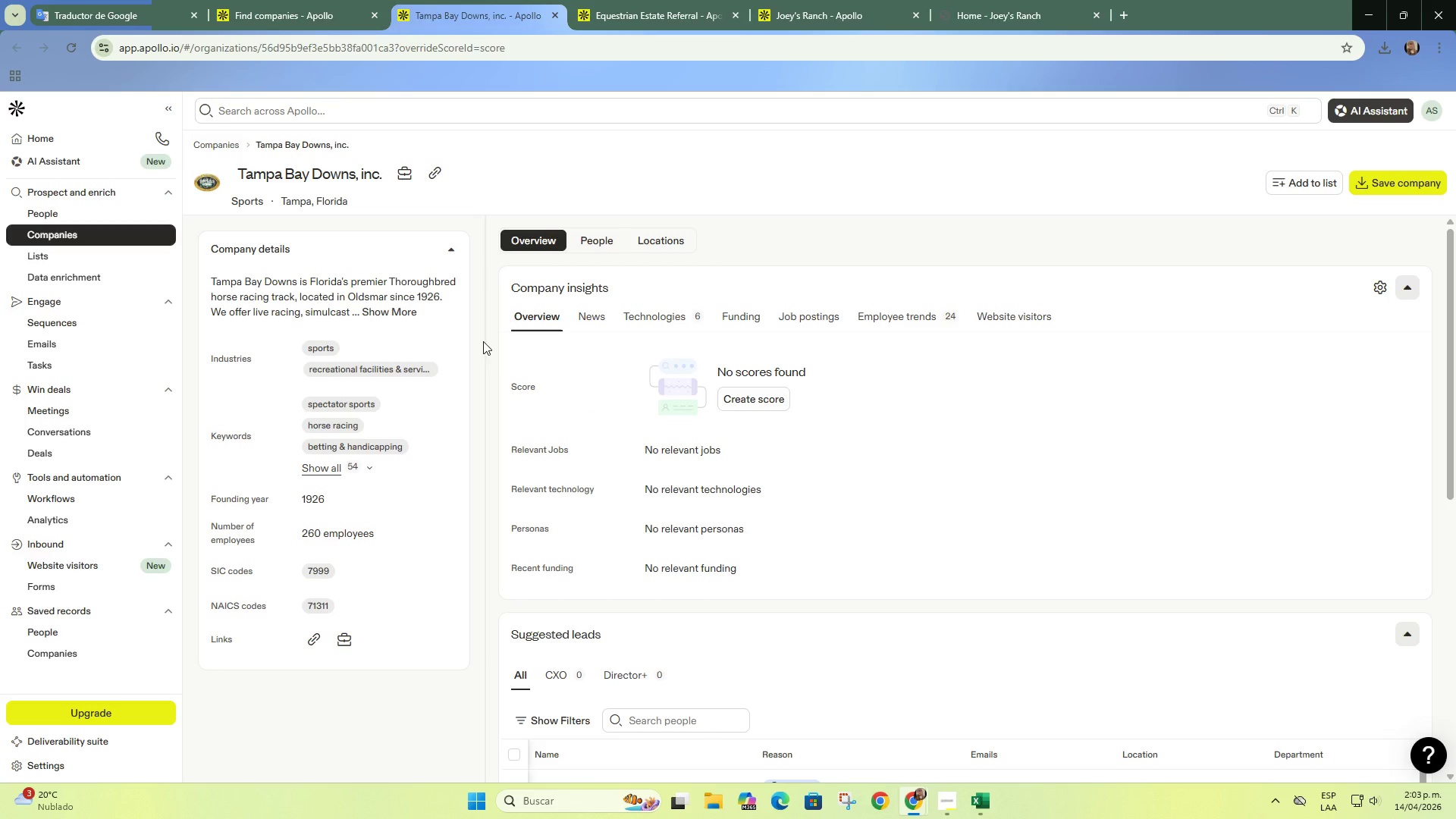 
left_click([395, 314])
 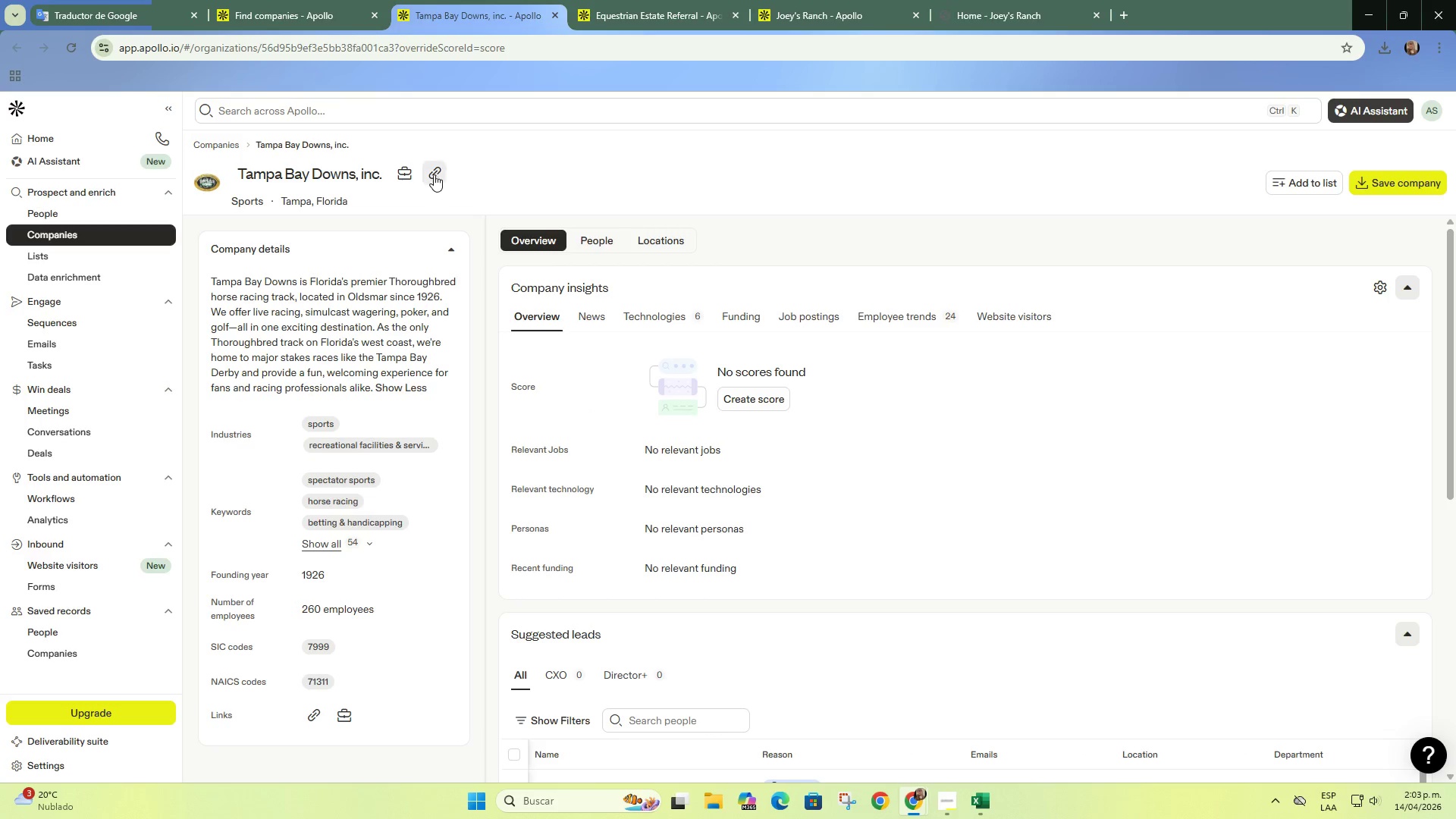 
left_click([434, 174])
 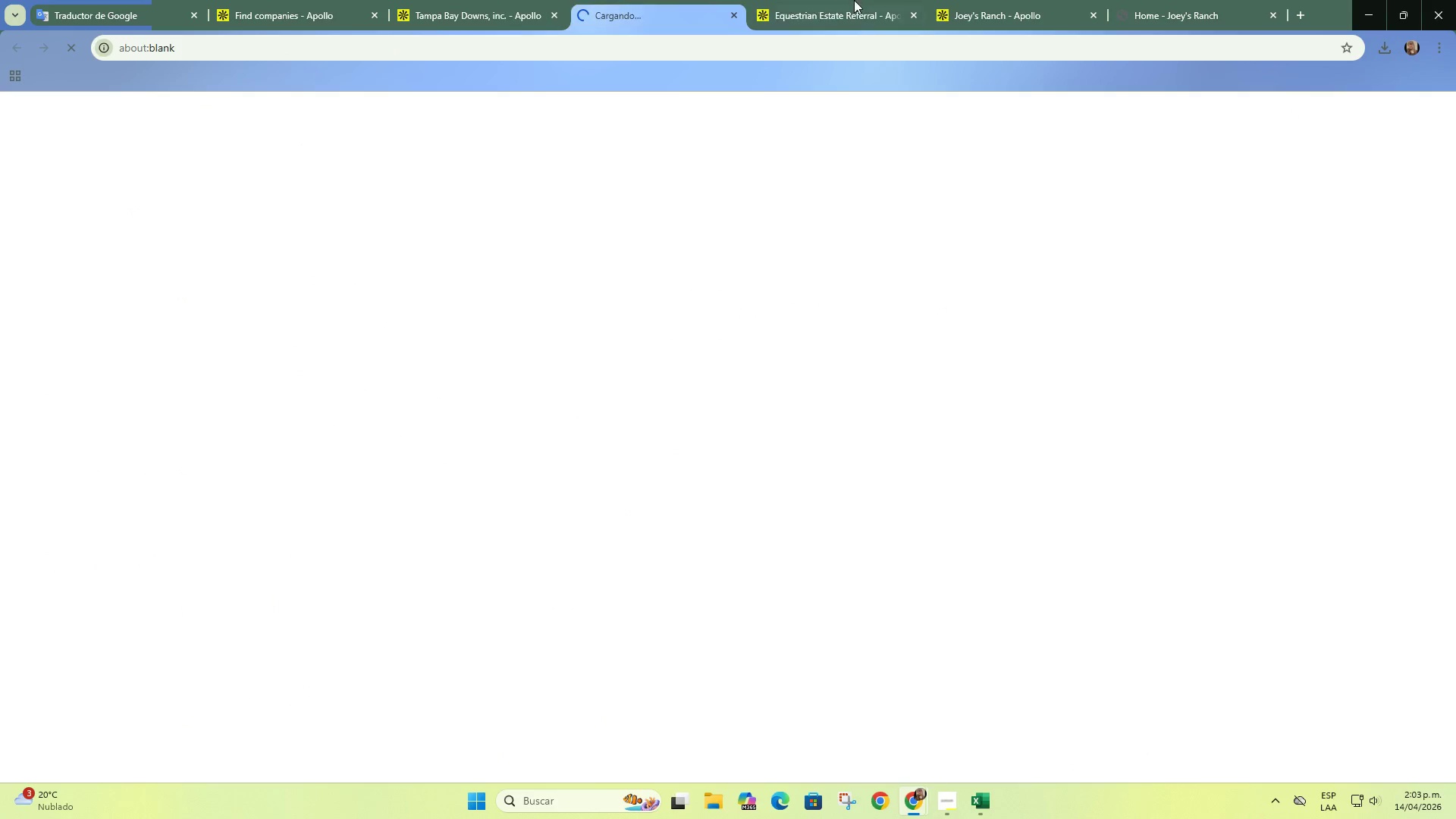 
left_click([858, 0])
 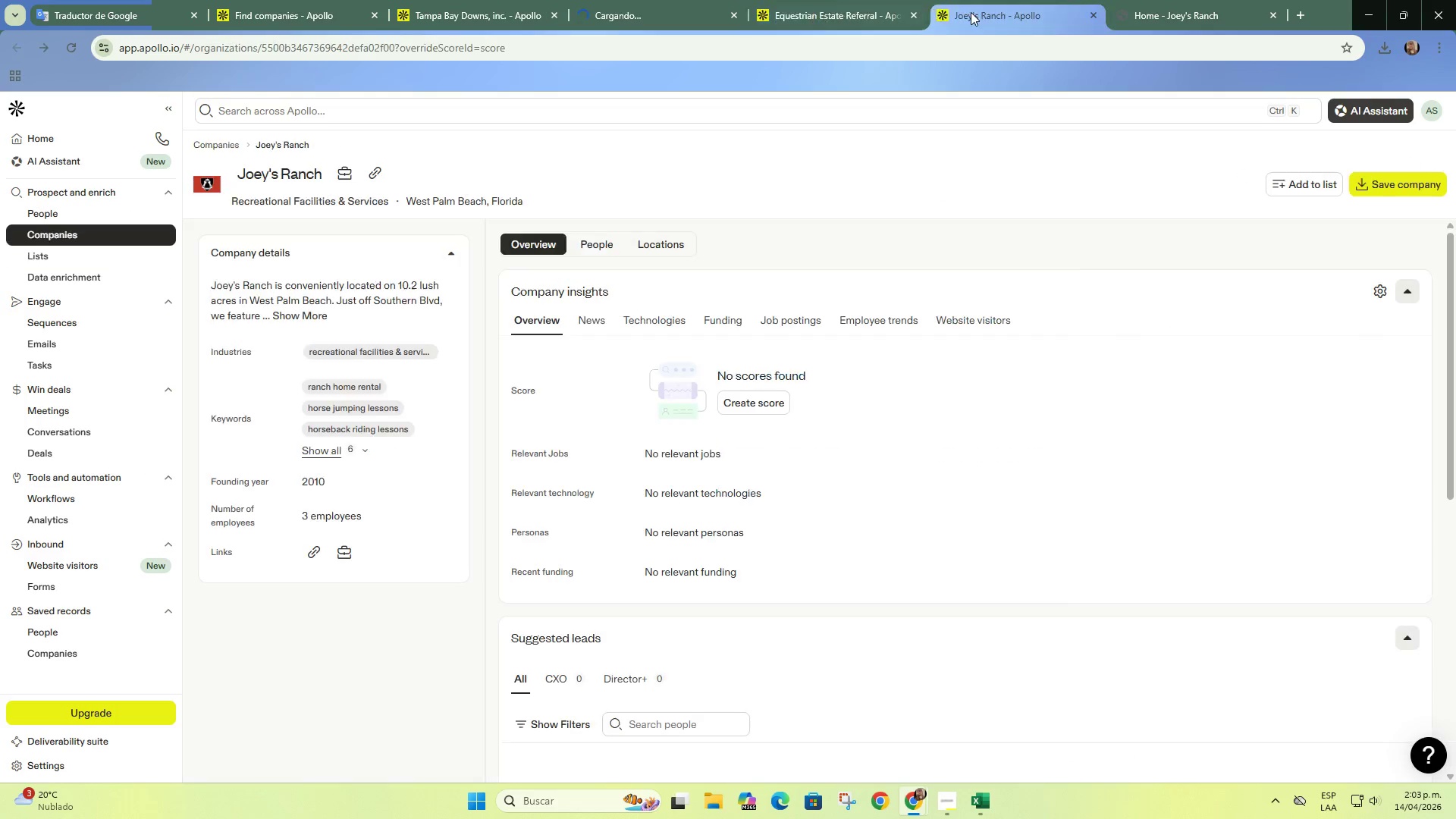 
left_click([971, 12])
 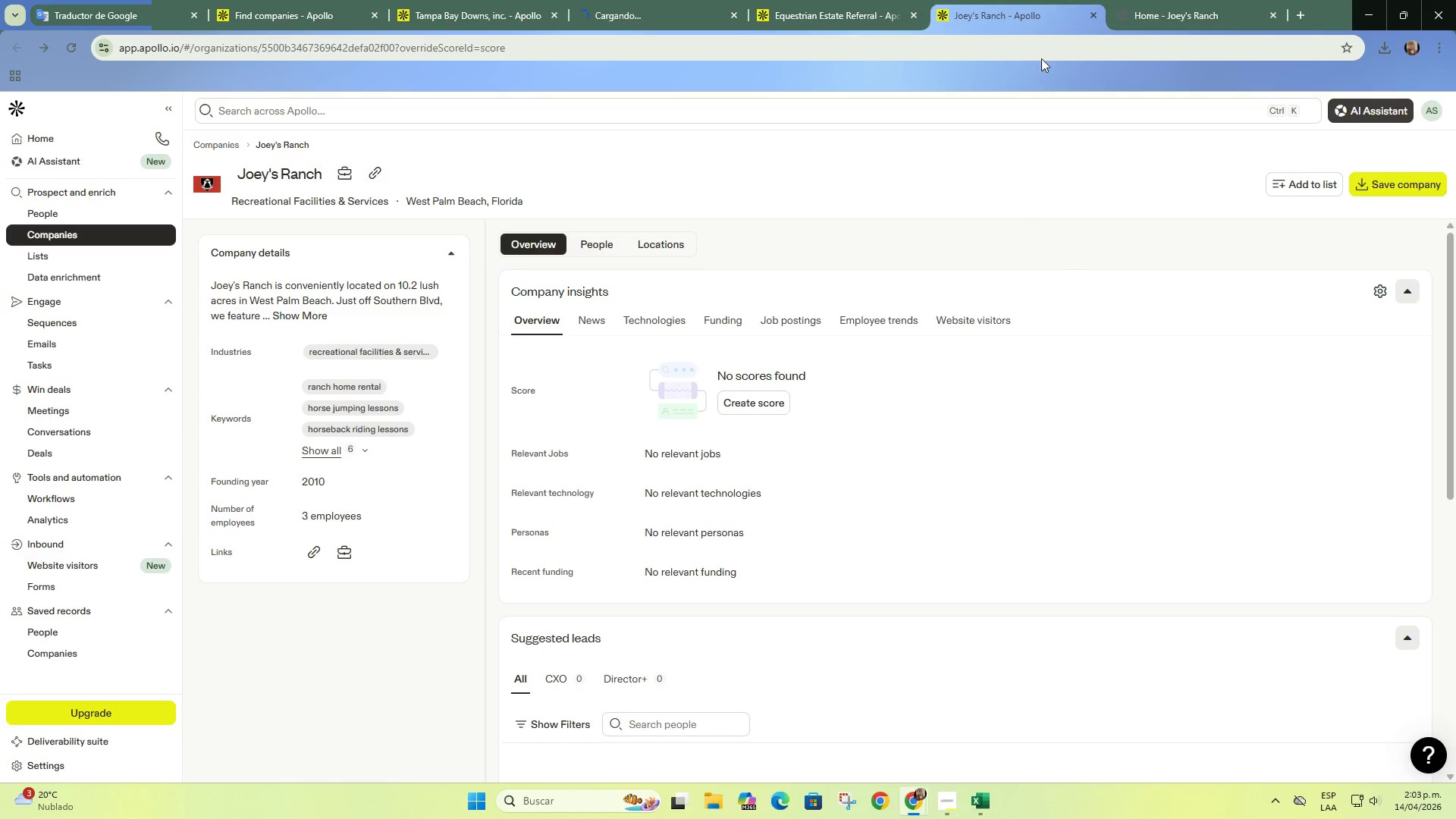 
left_click([1090, 19])
 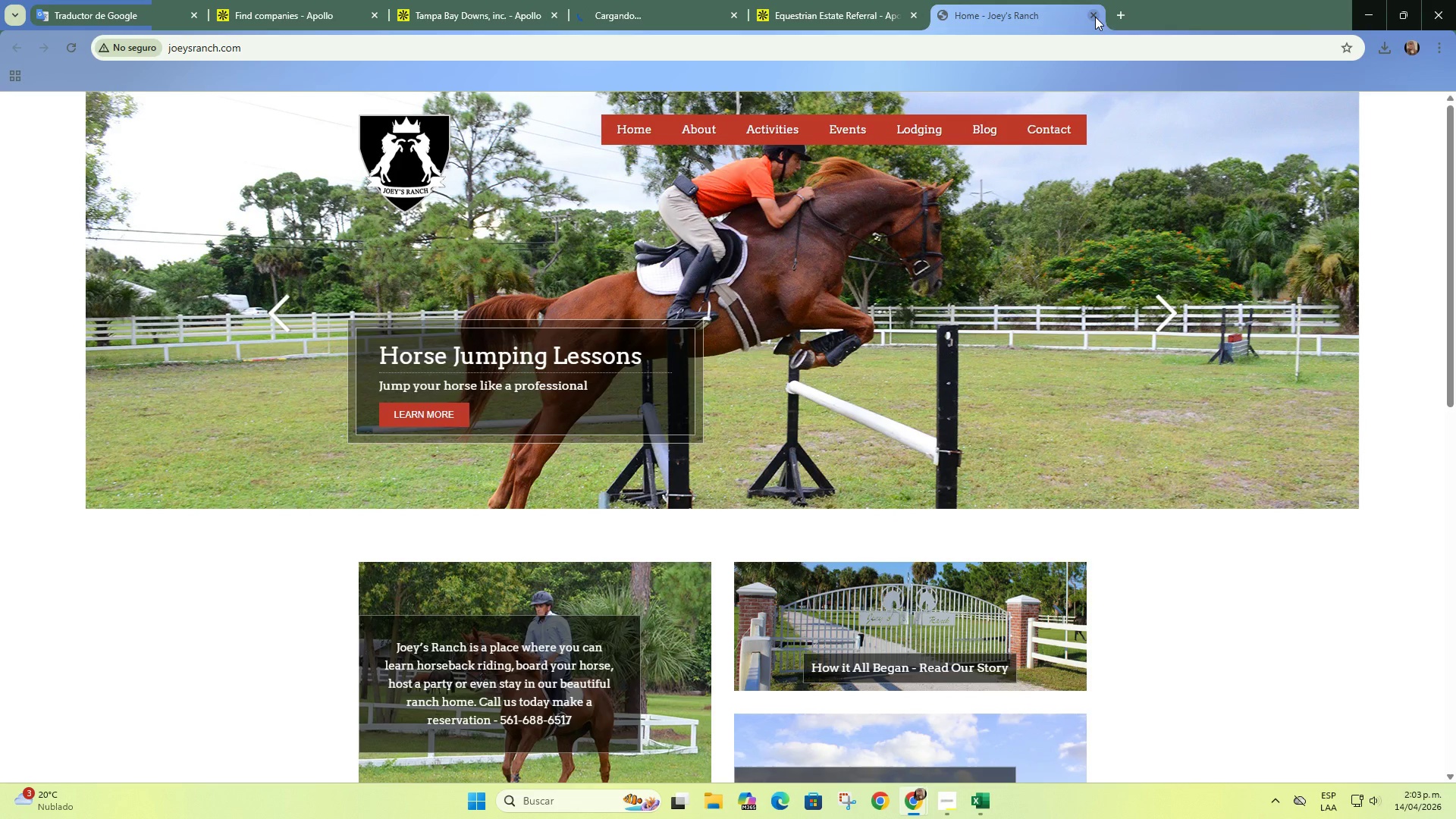 
left_click([1095, 17])
 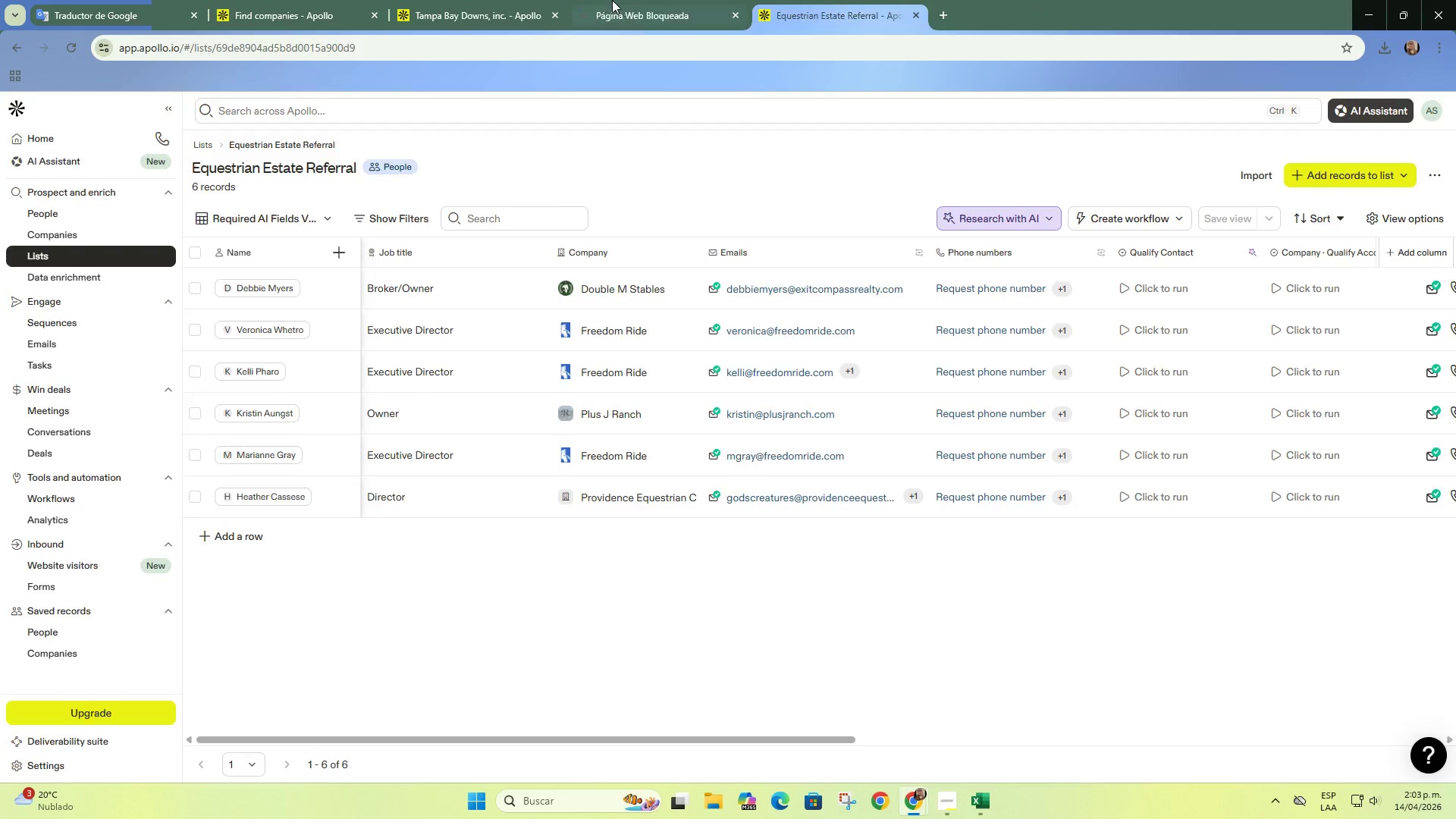 
left_click([612, 0])
 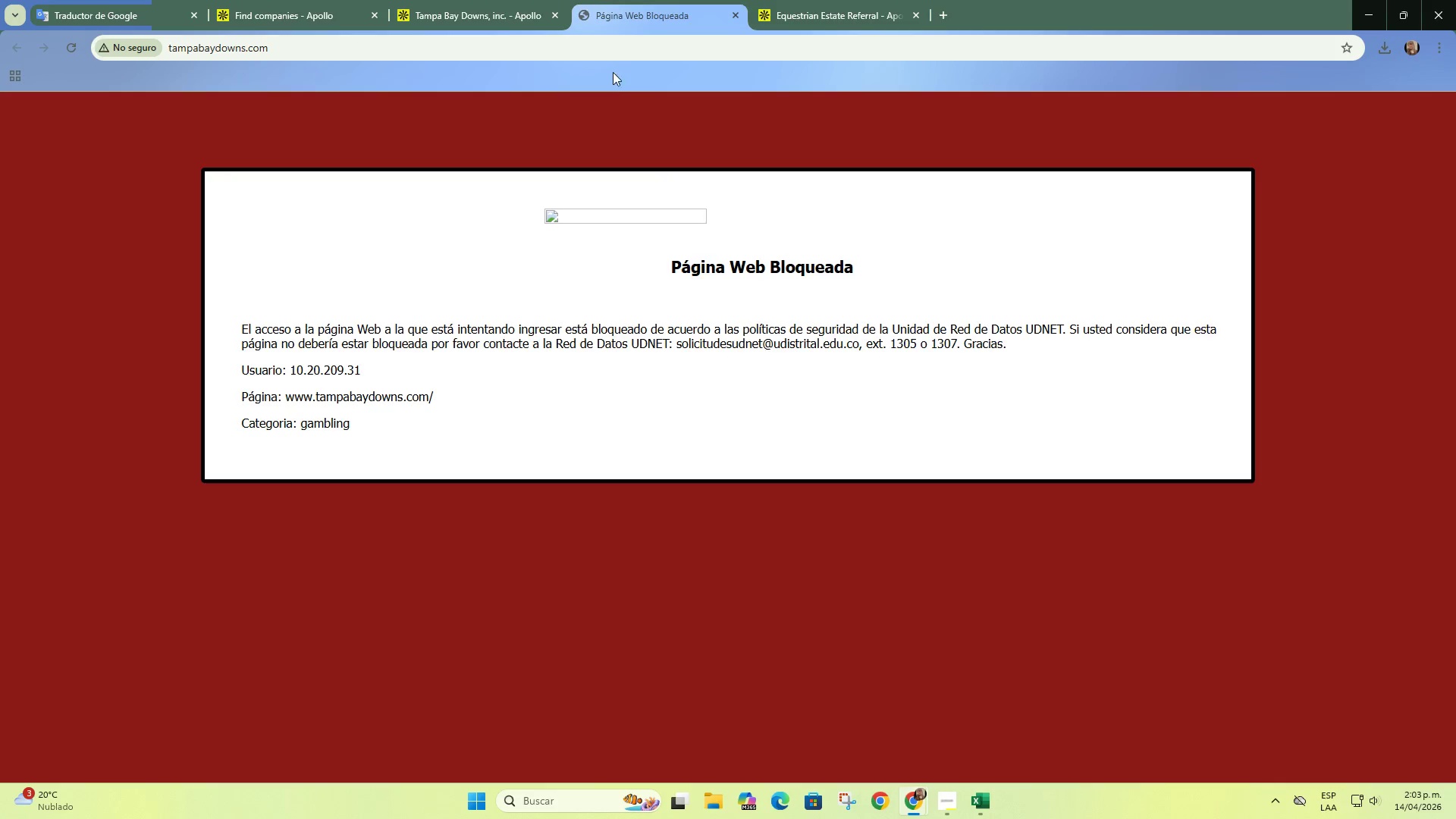 
left_click([459, 1])
 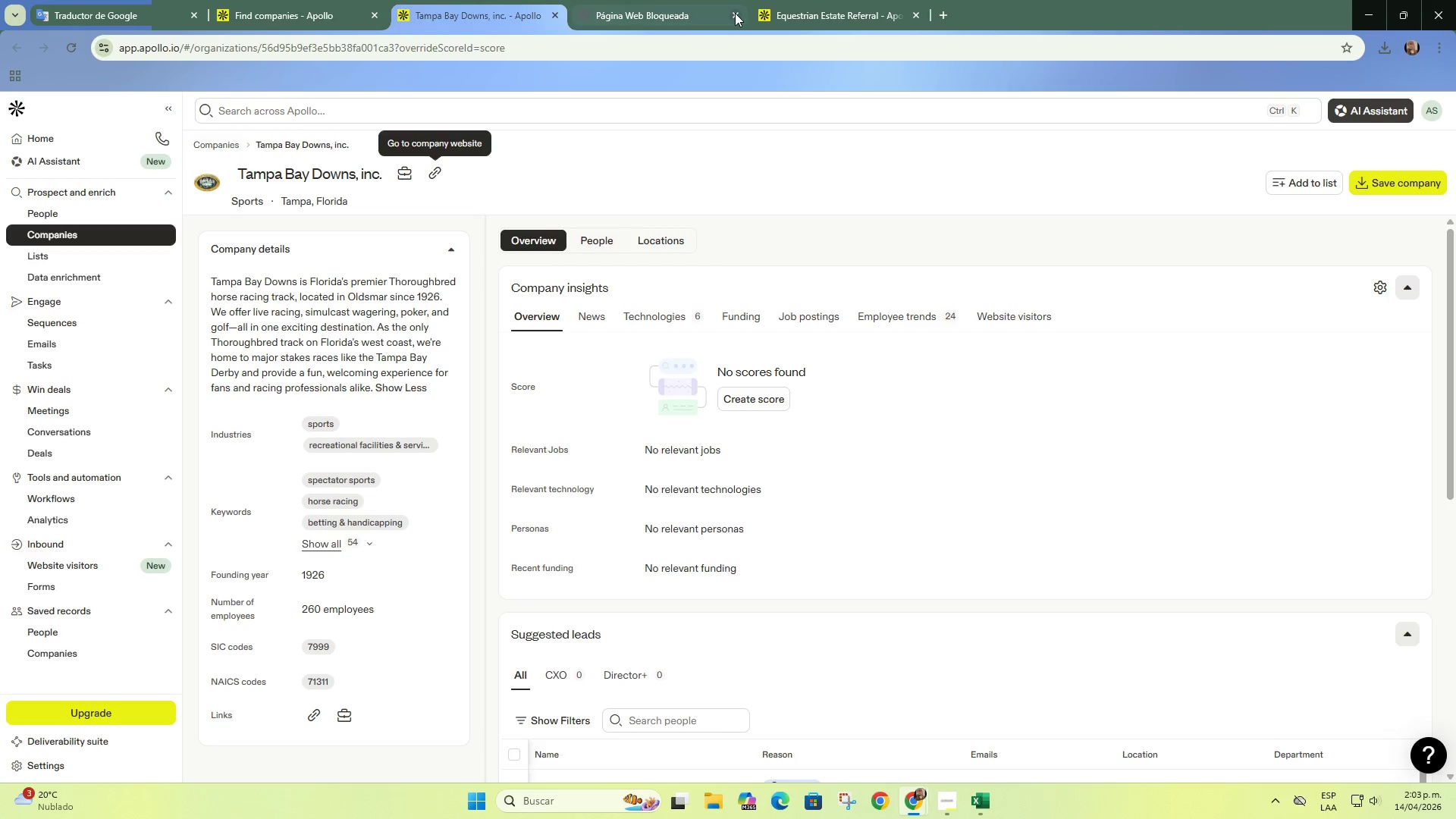 
left_click([735, 13])
 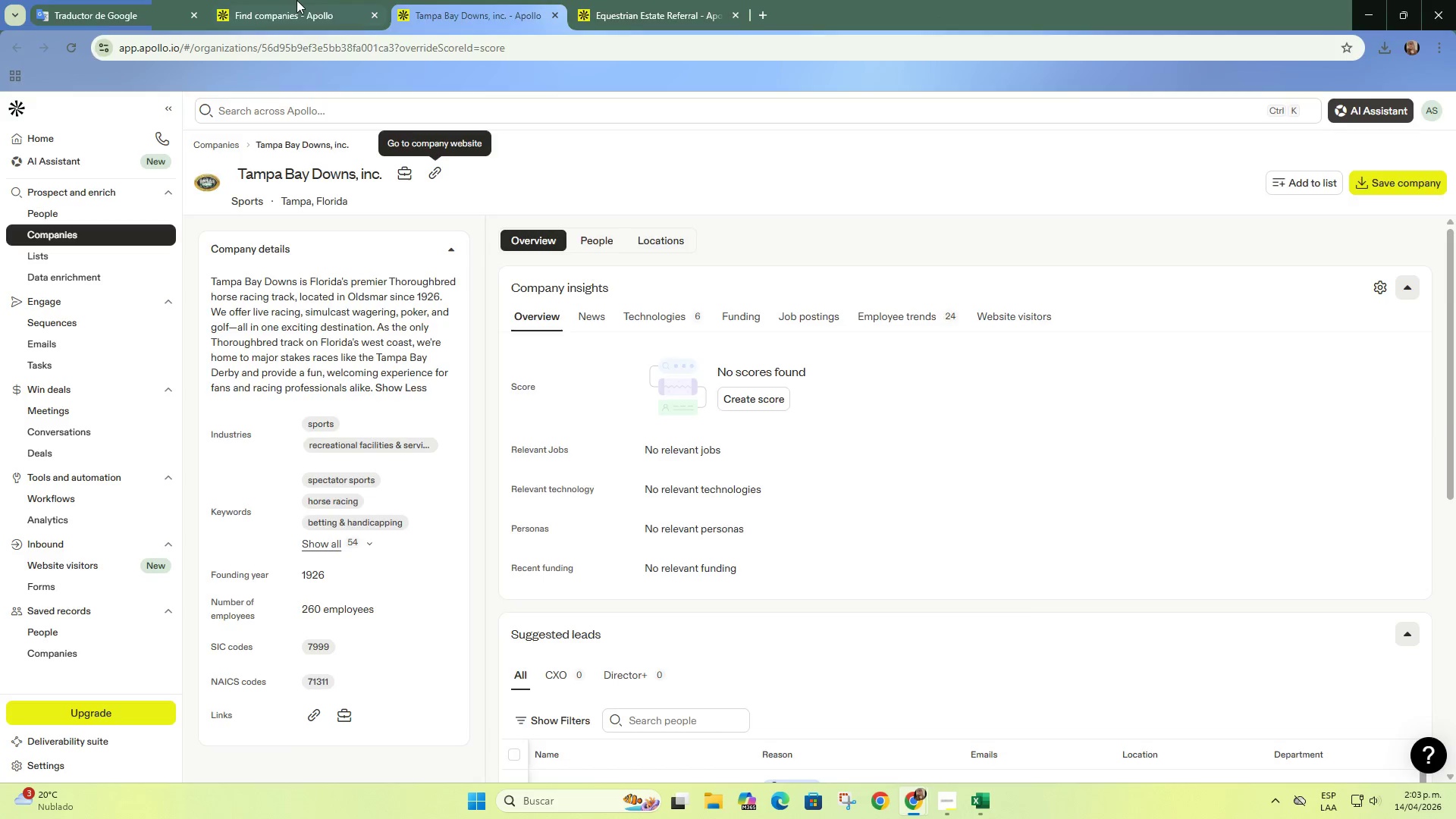 
left_click([297, 0])
 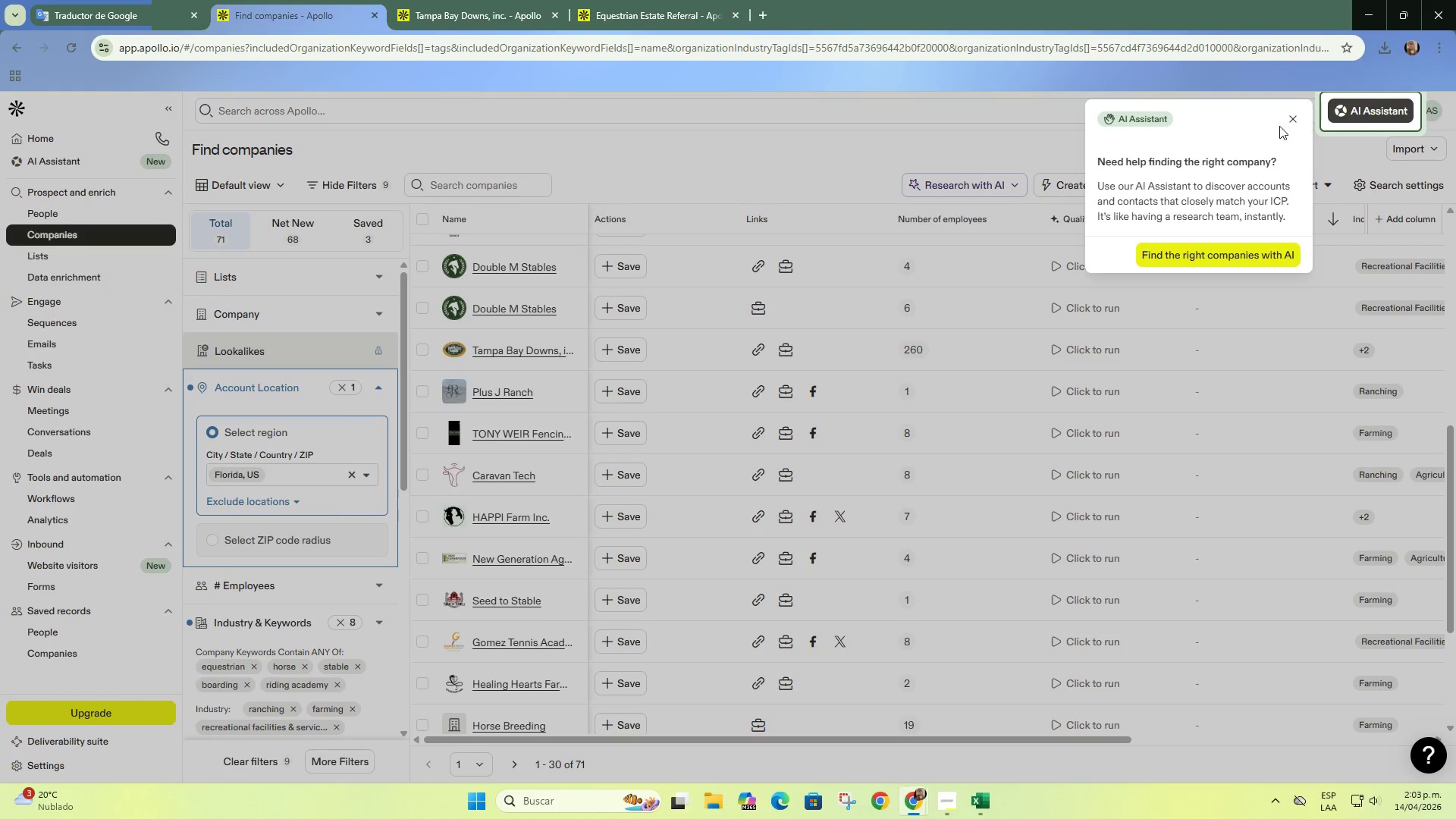 
left_click([1290, 124])
 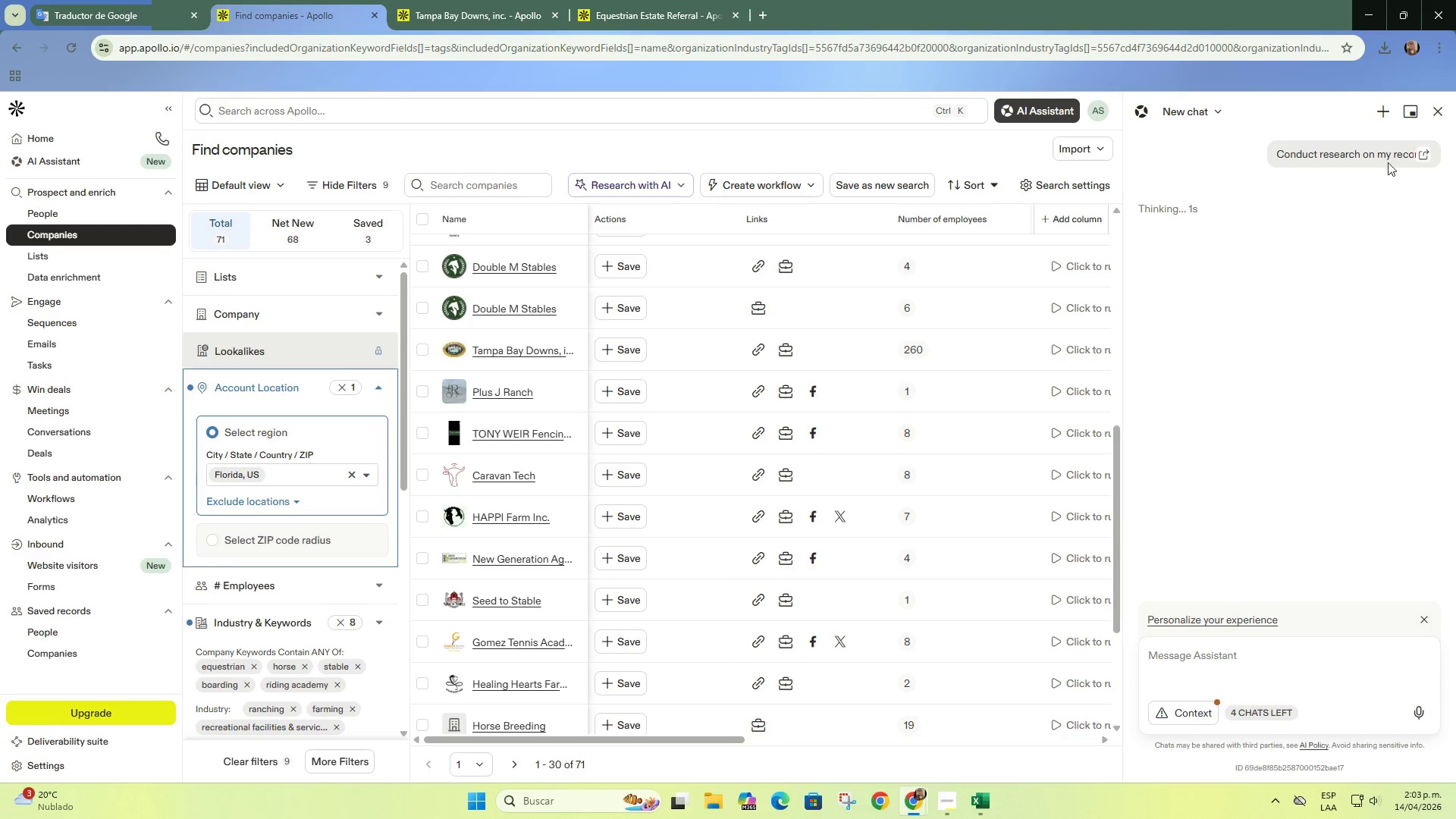 
left_click([1439, 116])
 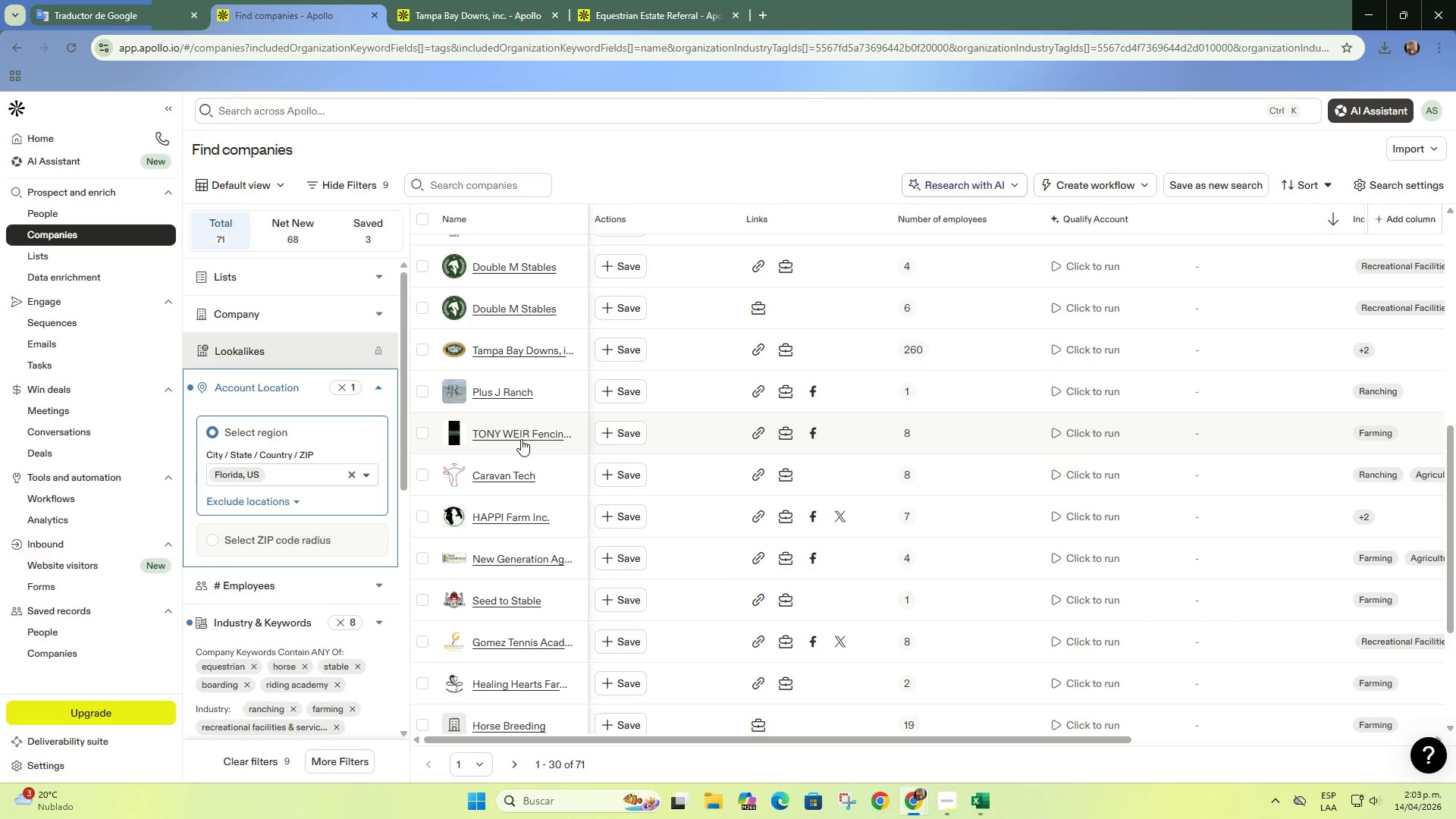 
right_click([520, 469])
 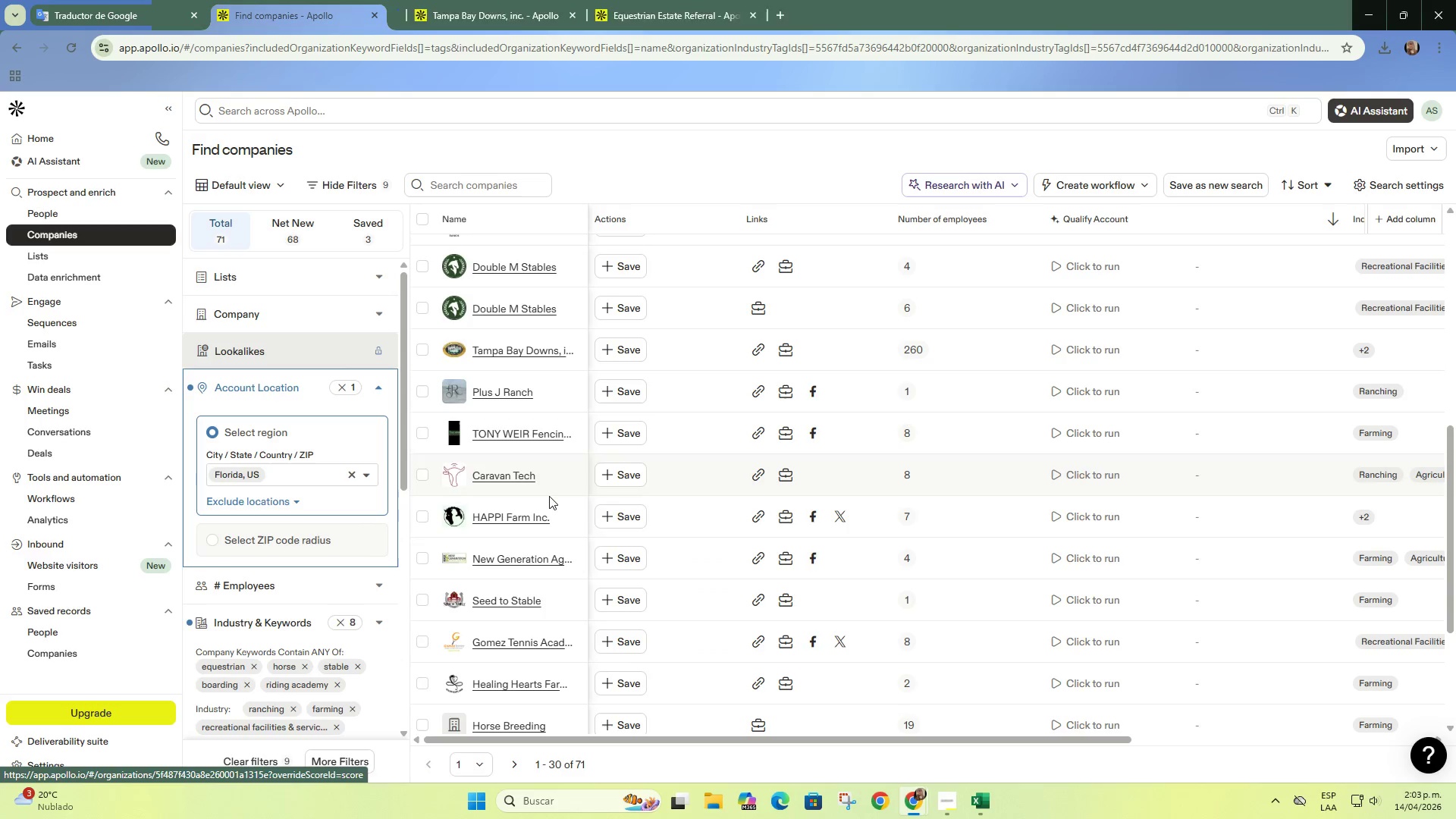 
left_click([549, 496])
 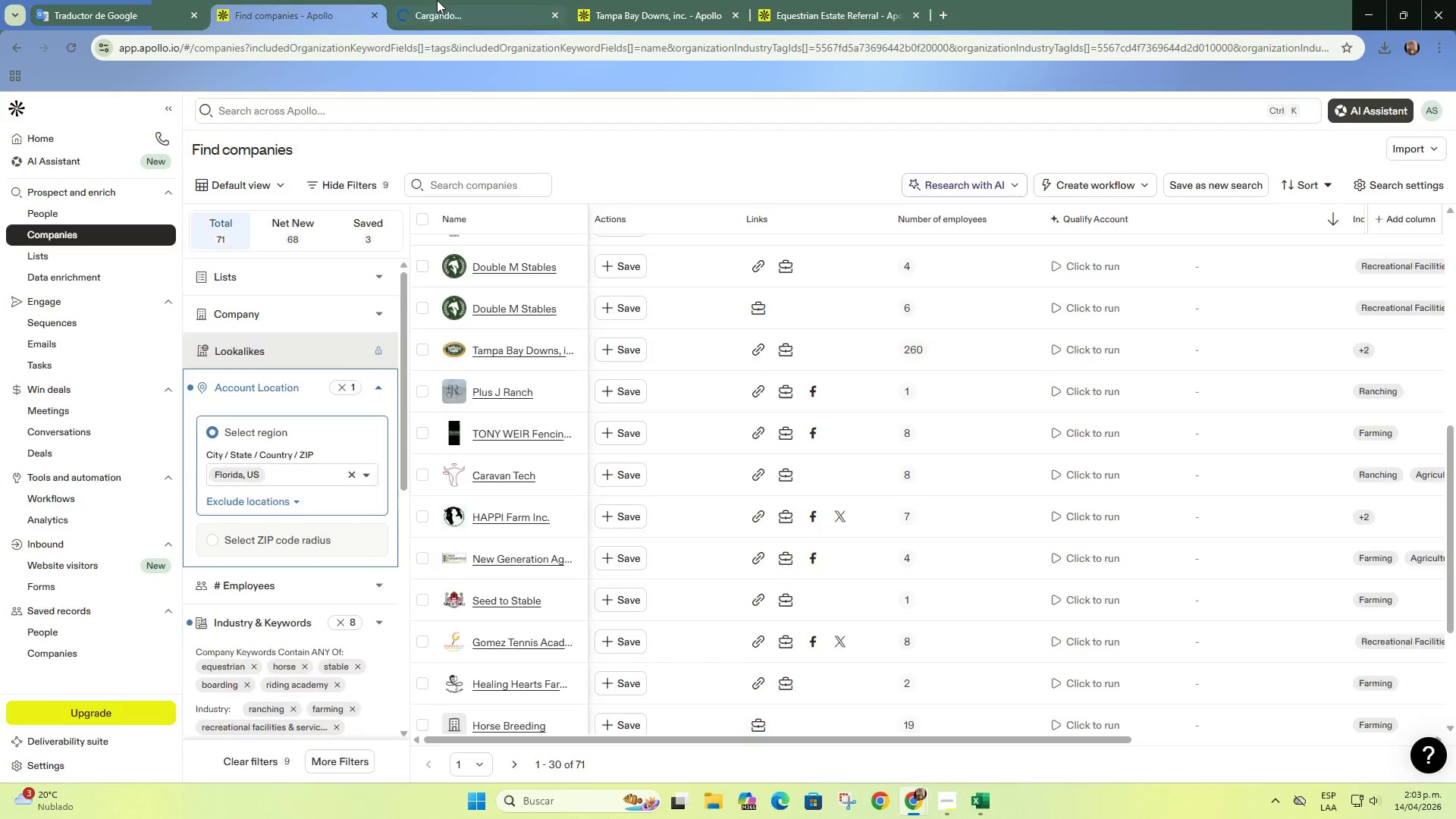 
left_click([437, 0])
 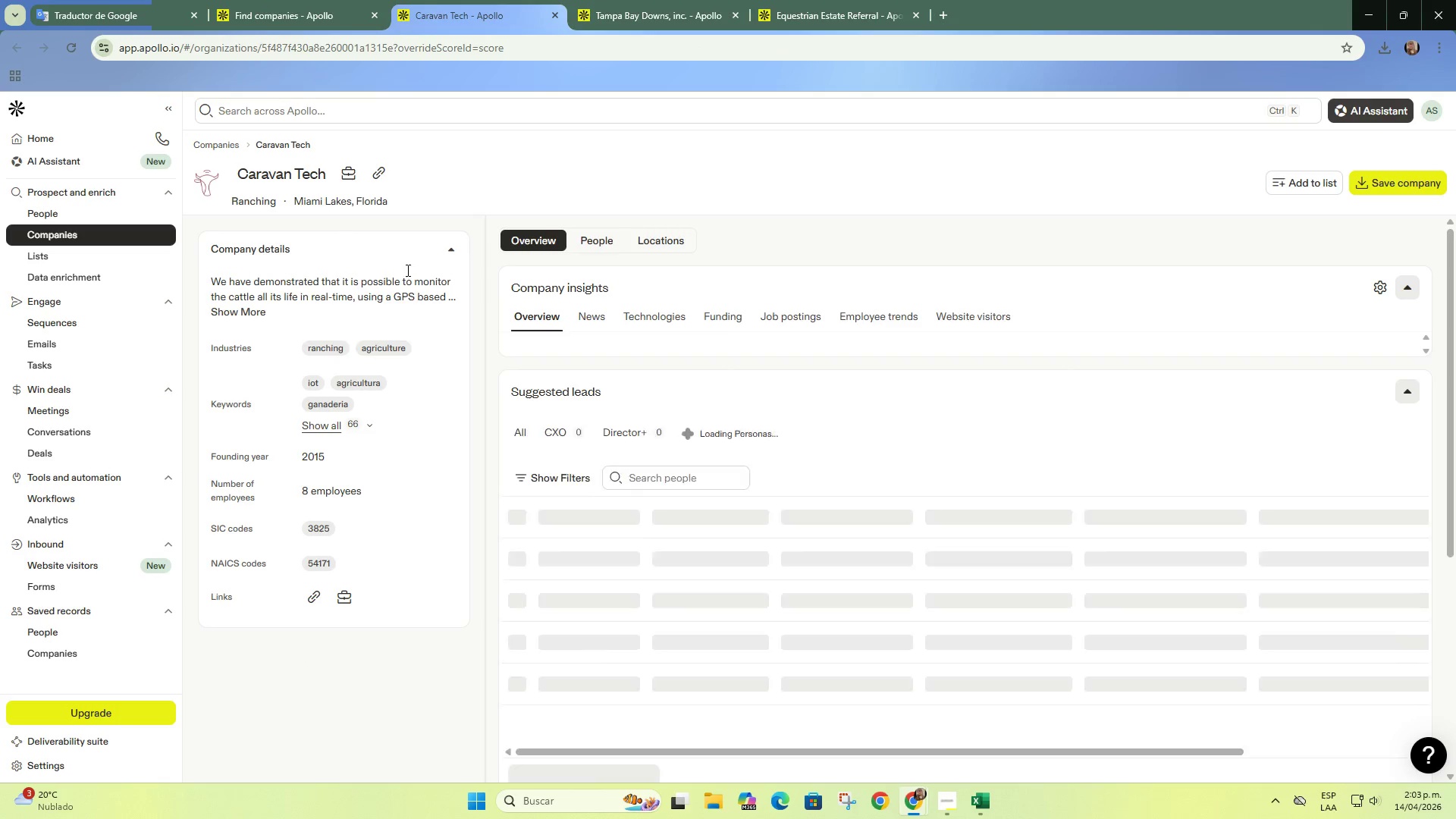 
left_click([387, 174])
 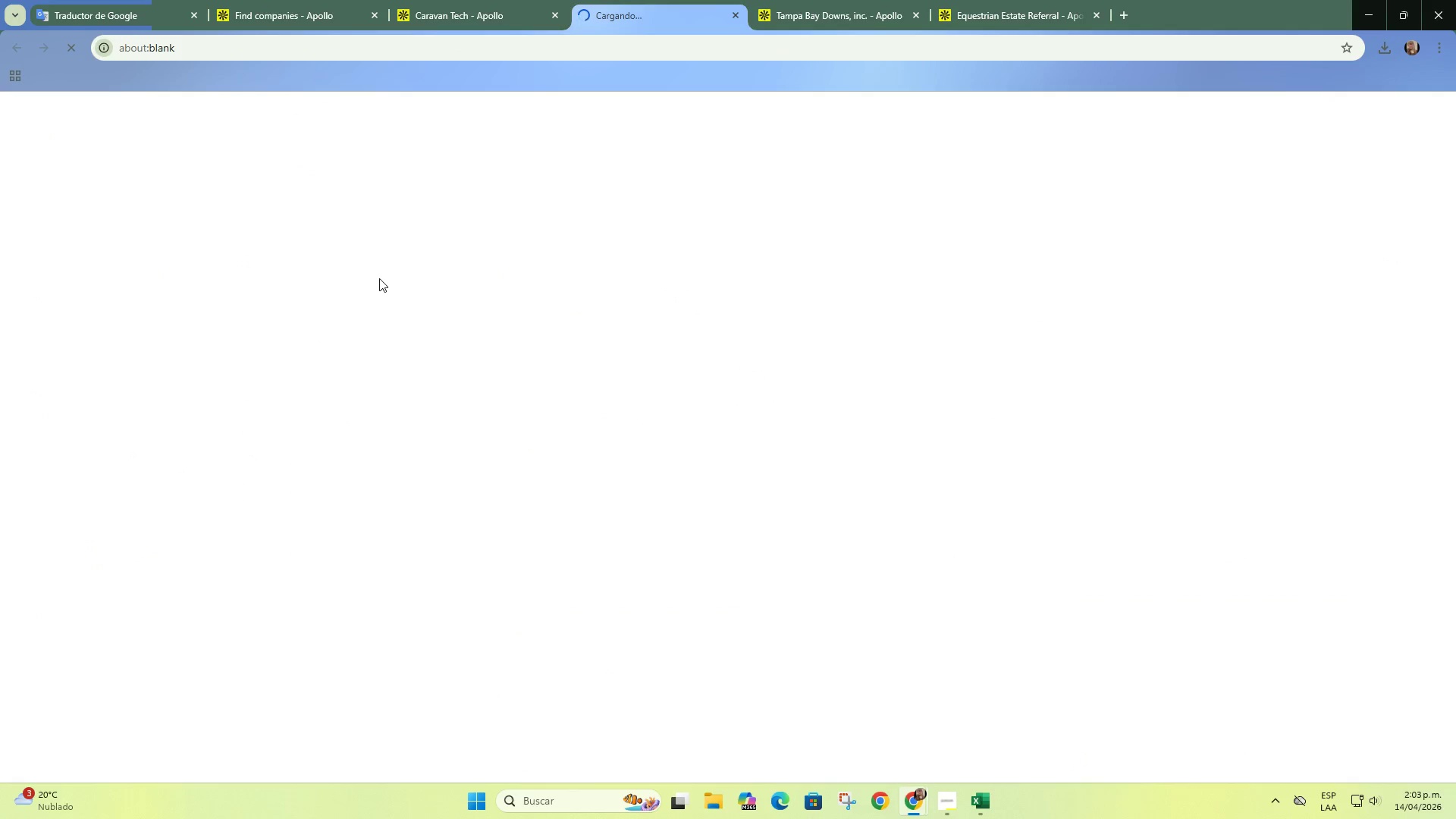 
left_click([444, 0])
 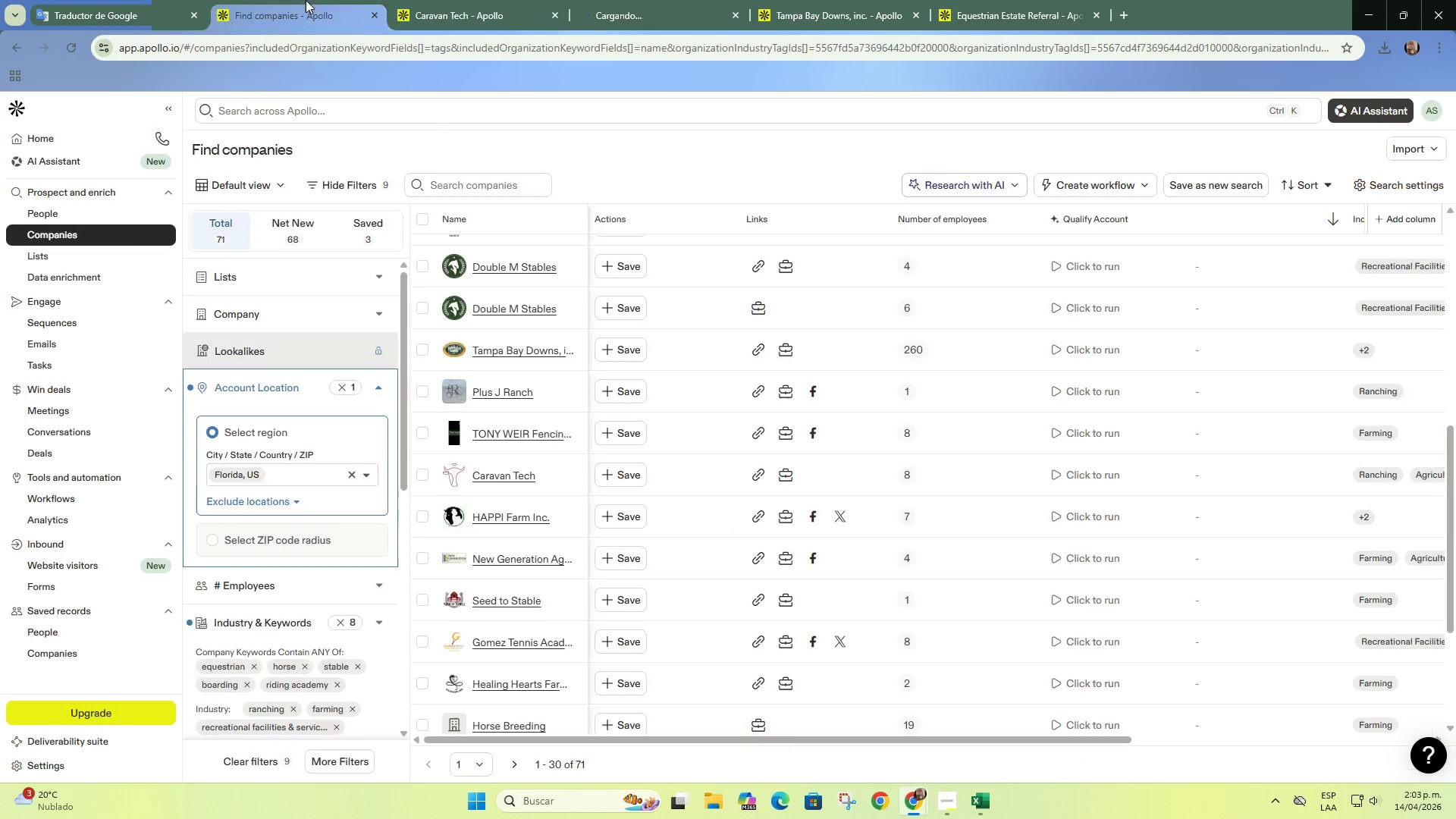 
left_click([306, 0])
 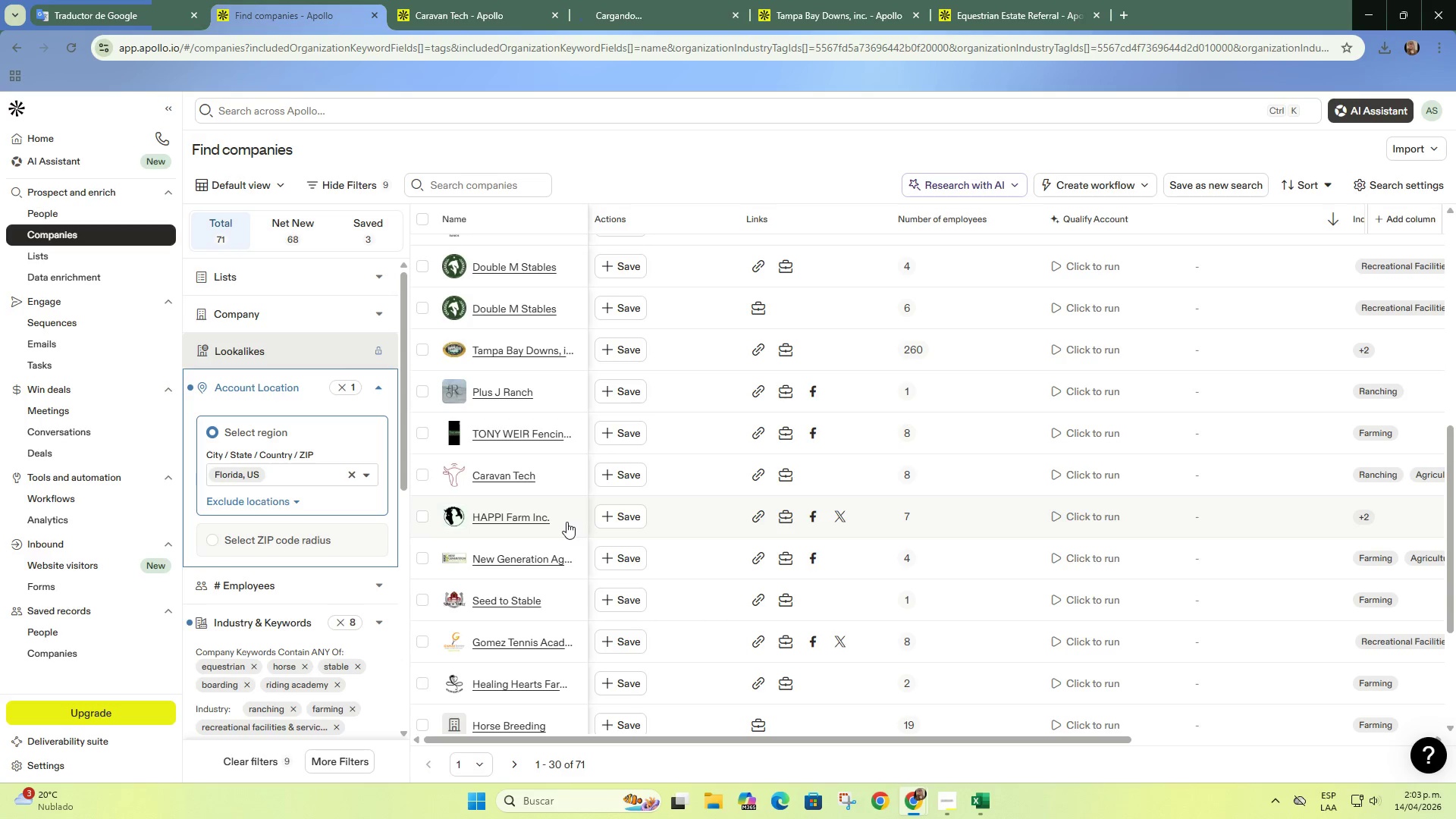 
right_click([537, 522])
 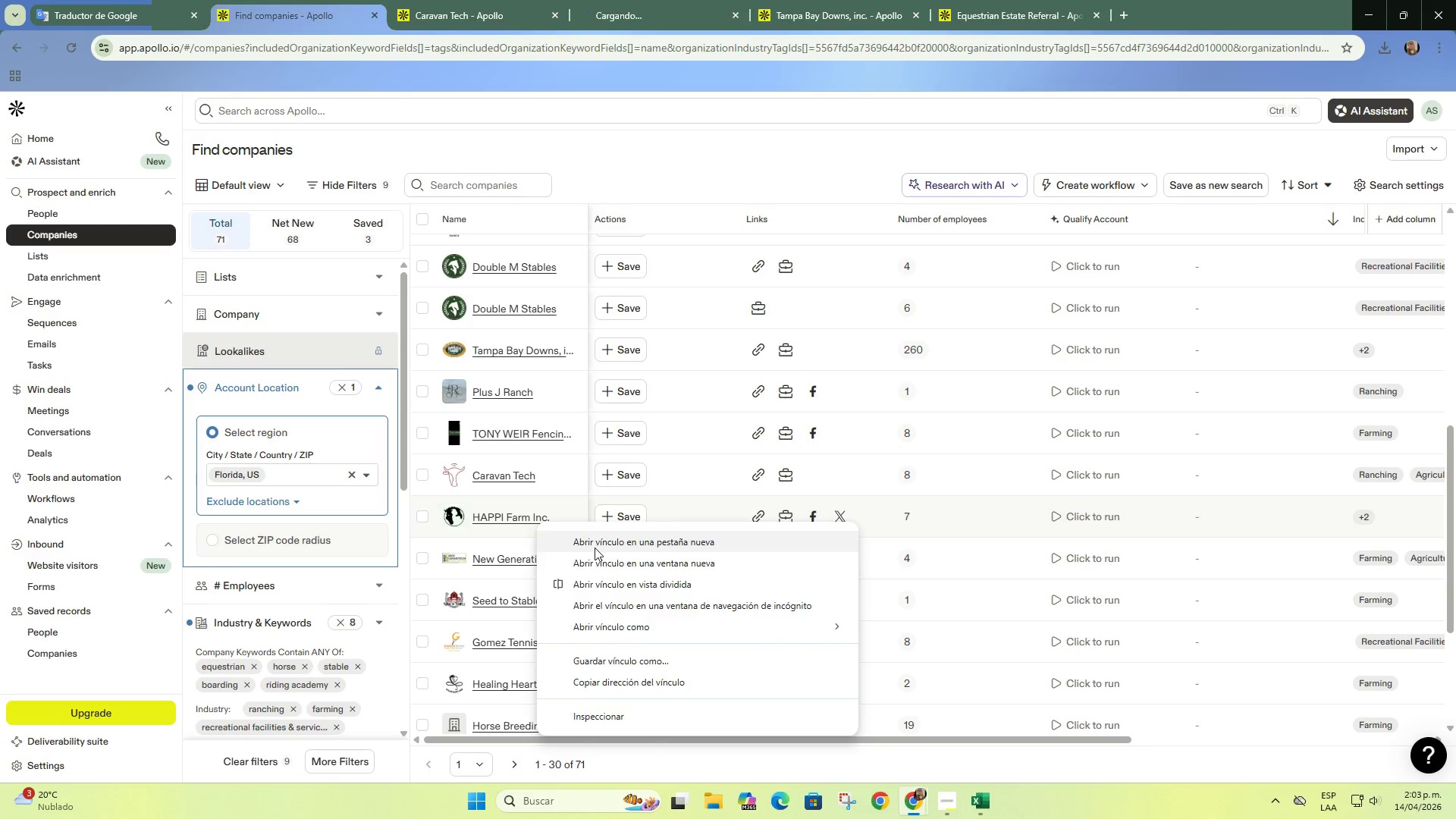 
left_click([595, 548])
 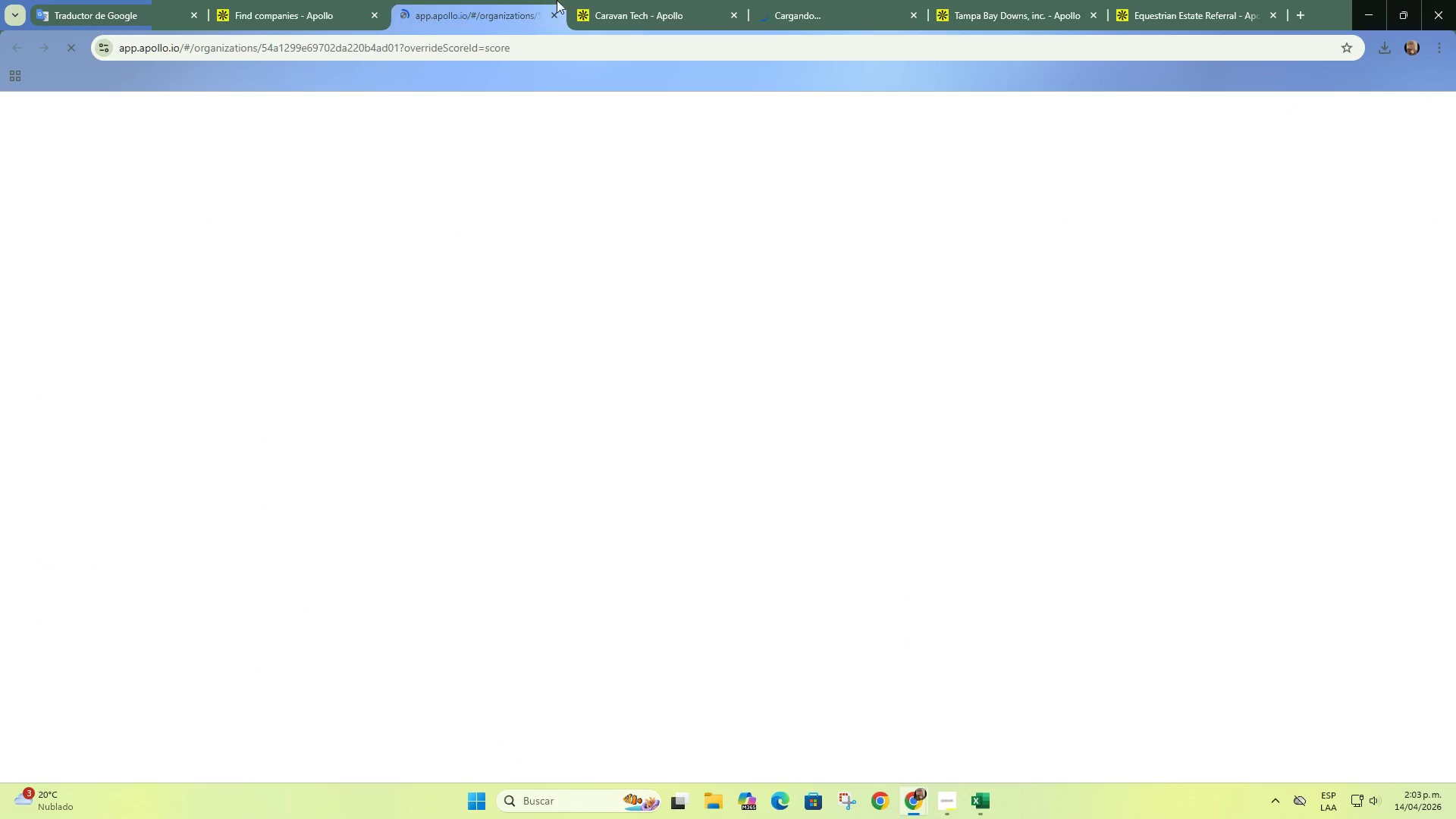 
double_click([607, 0])
 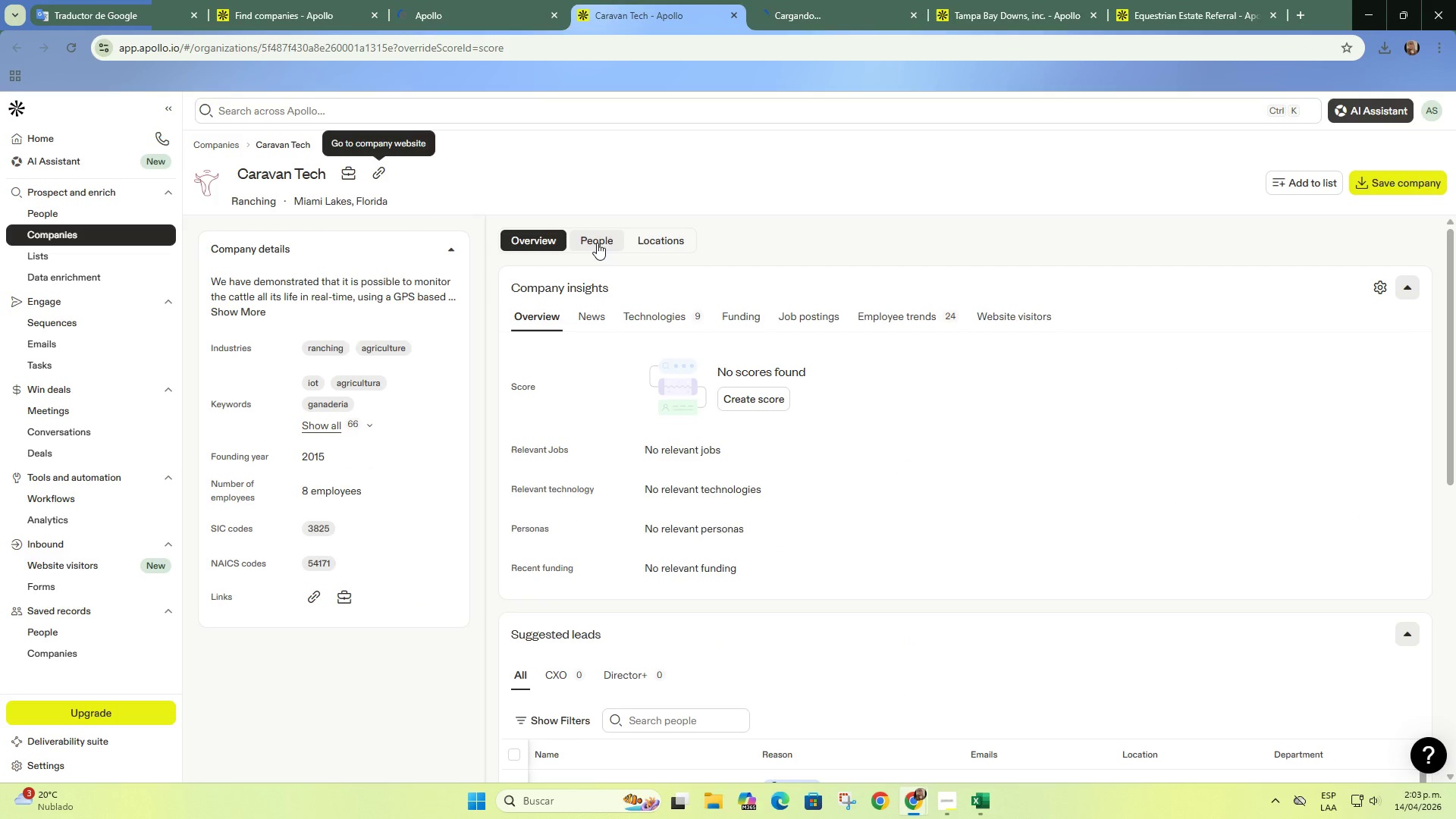 
left_click([595, 242])
 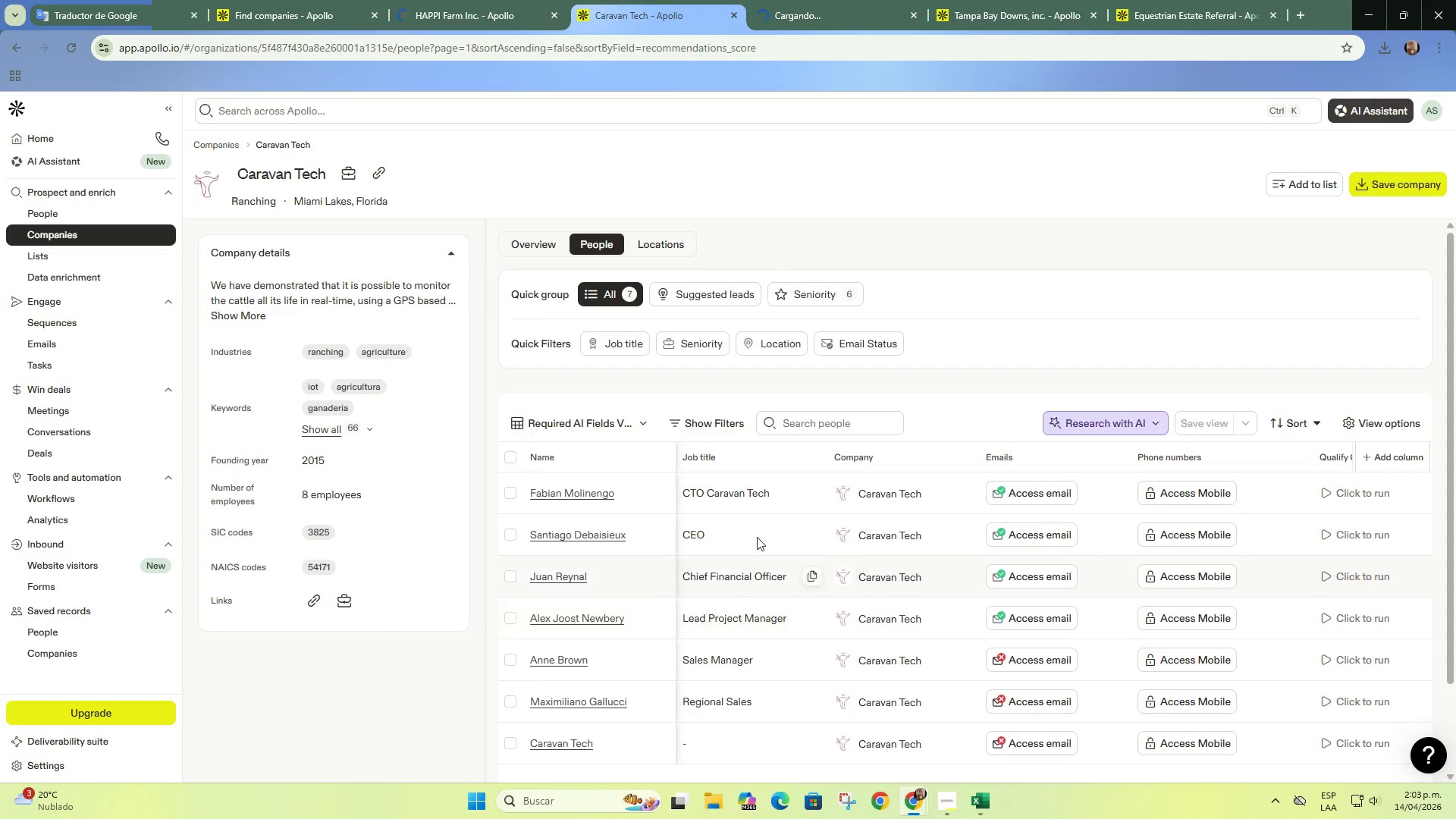 
scroll: coordinate [720, 631], scroll_direction: down, amount: 1.0
 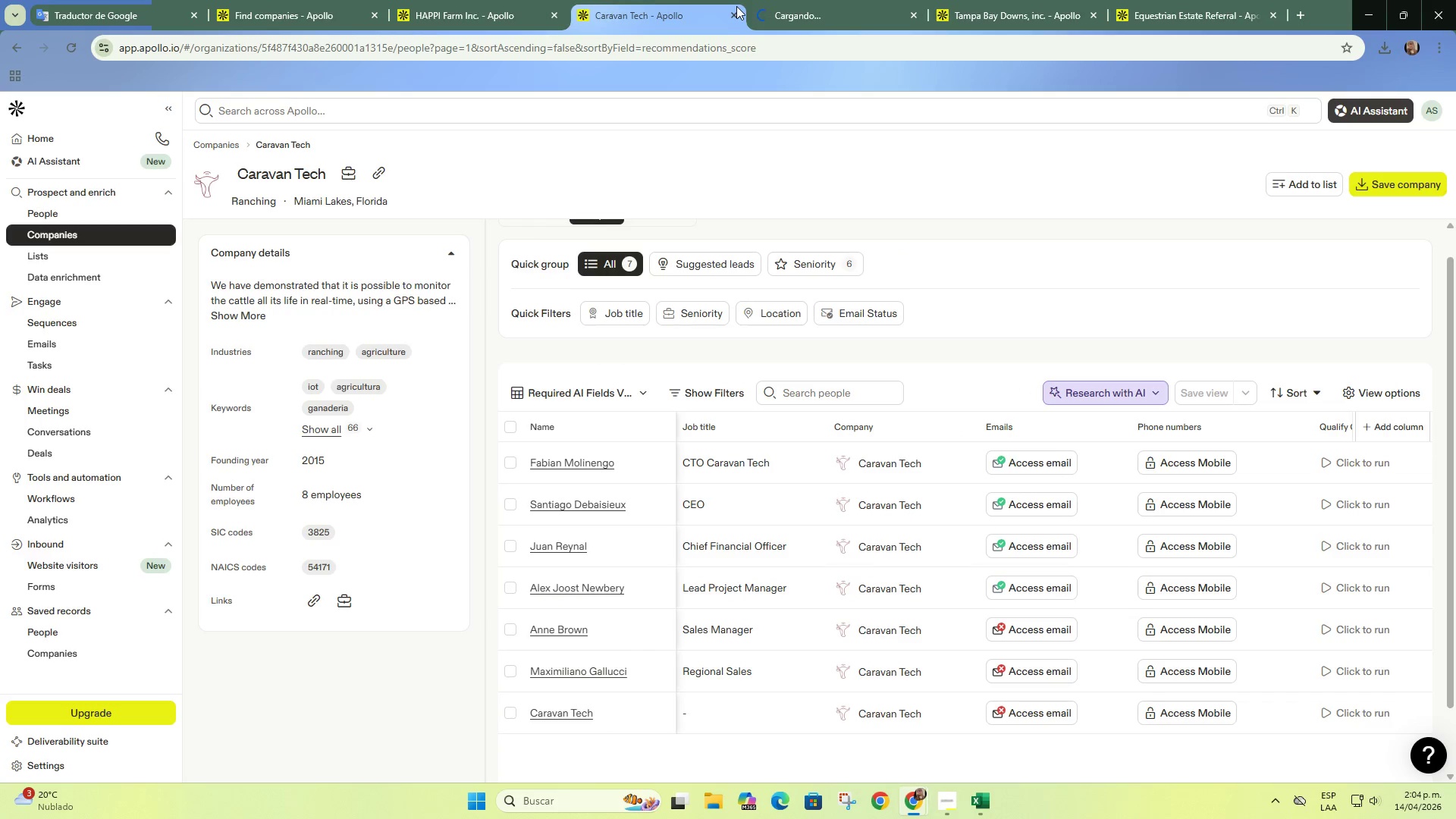 
double_click([735, 8])
 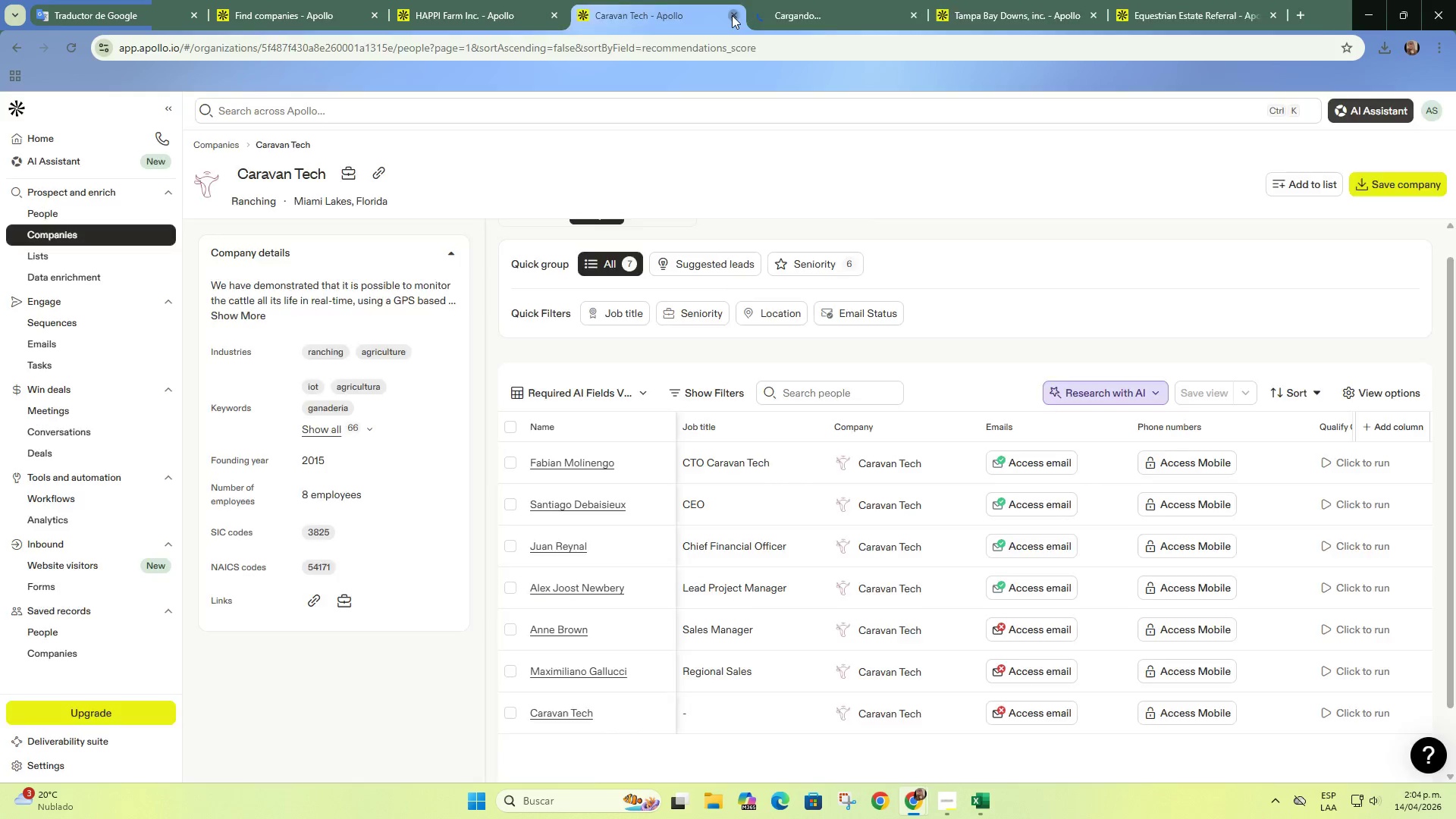 
triple_click([732, 15])
 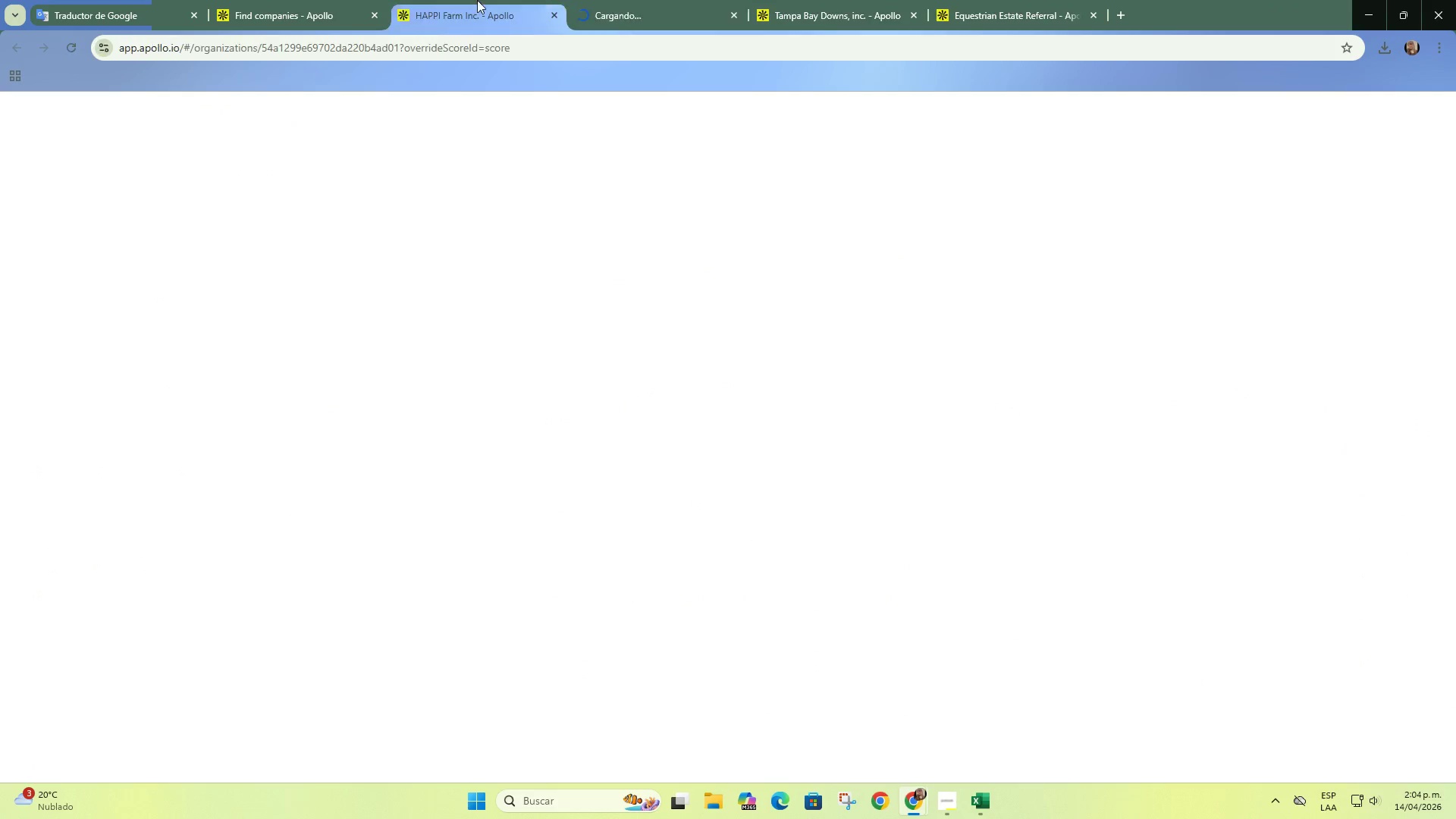 
left_click([477, 0])
 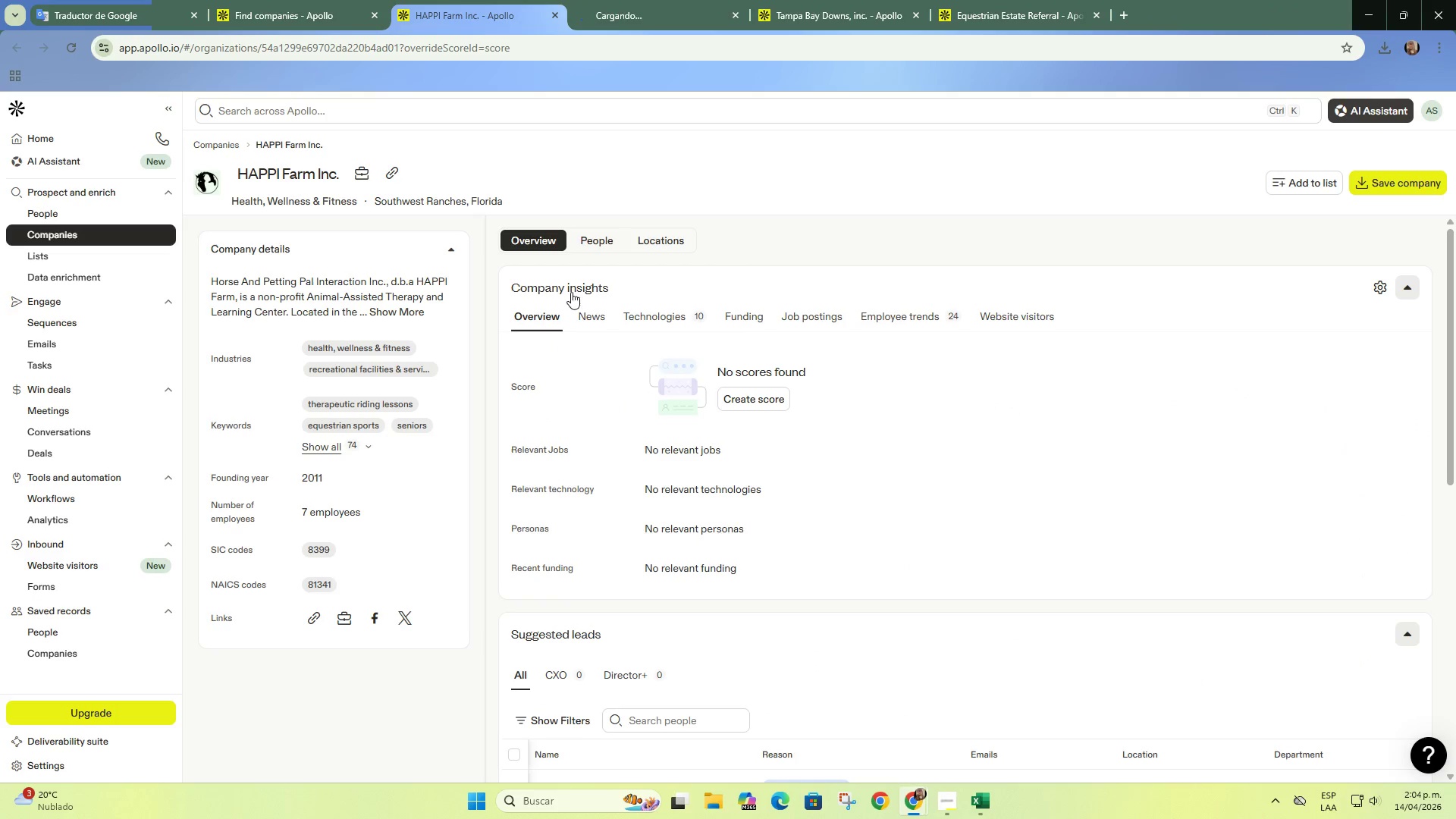 
left_click([617, 237])
 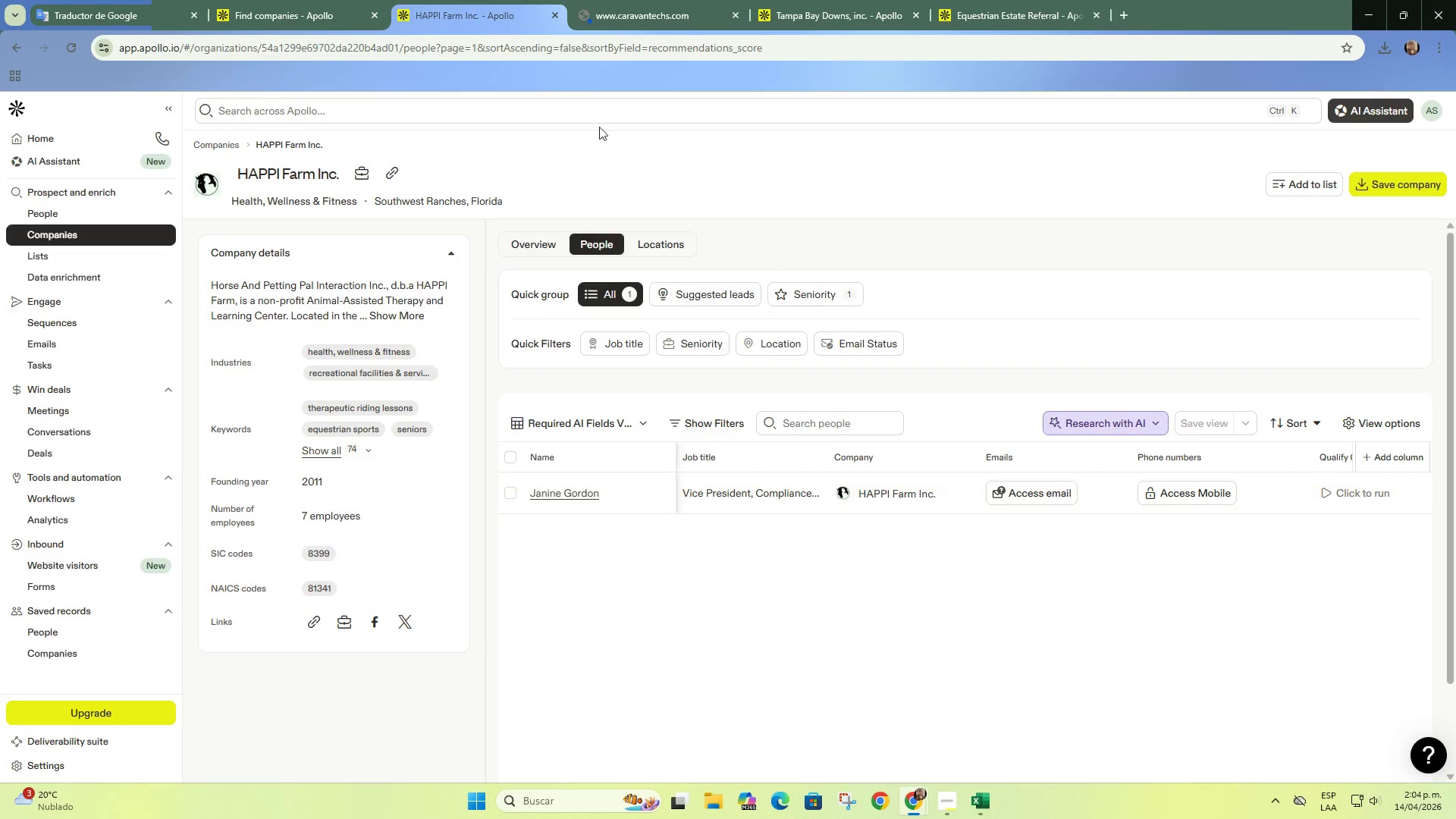 
left_click([366, 0])
 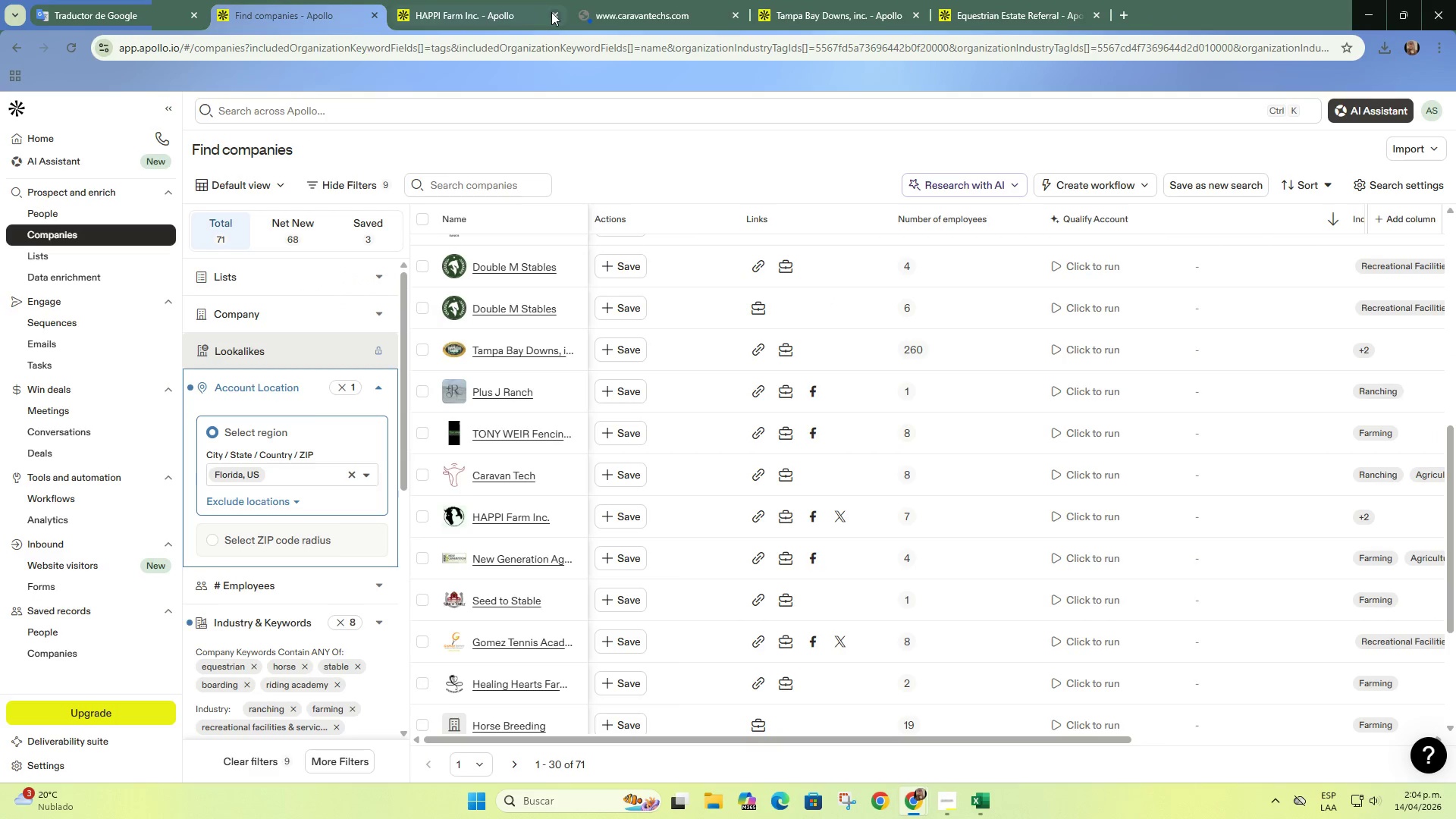 
left_click([551, 12])
 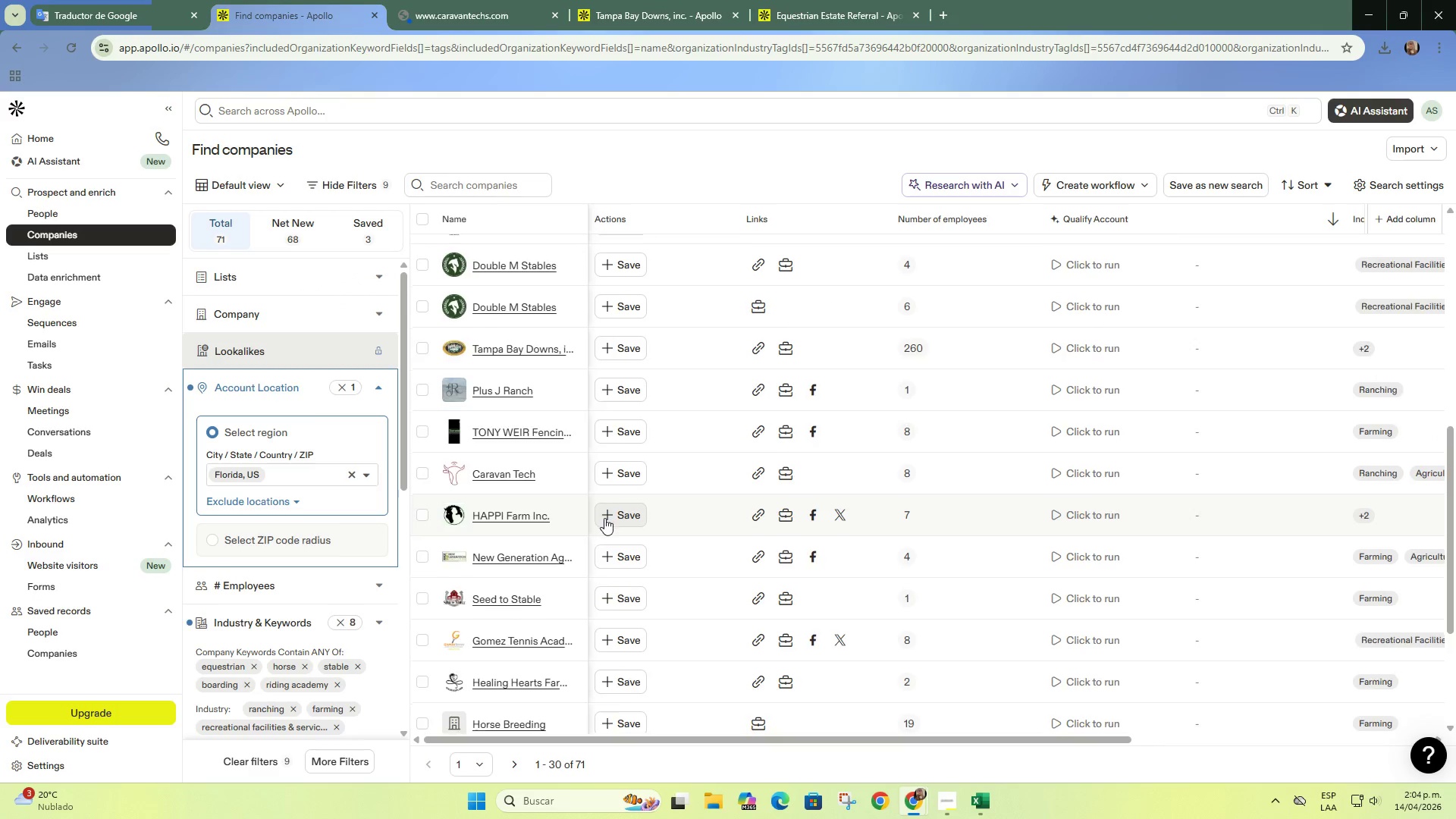 
scroll: coordinate [527, 496], scroll_direction: down, amount: 3.0
 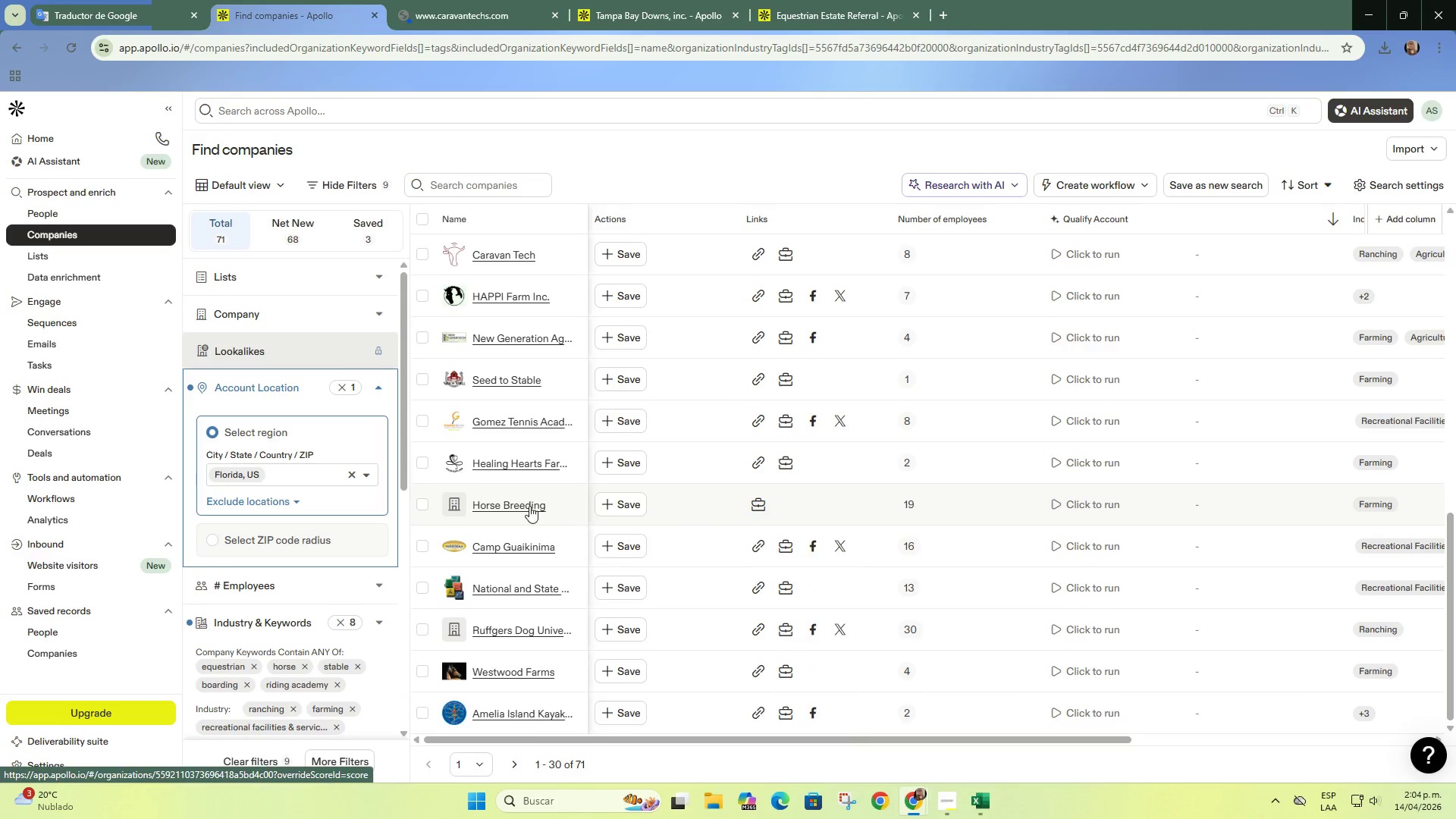 
right_click([529, 506])
 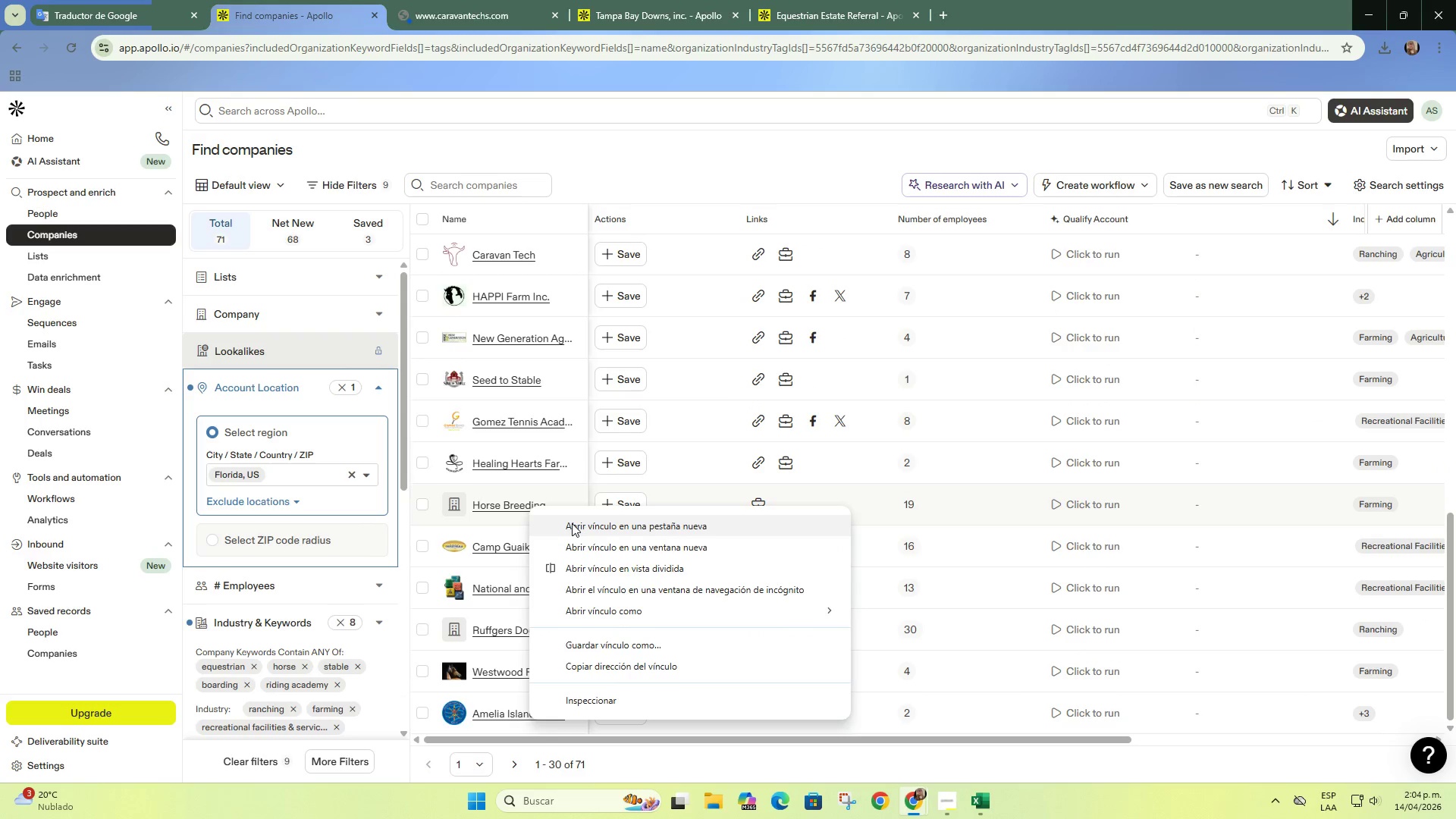 
left_click([572, 523])
 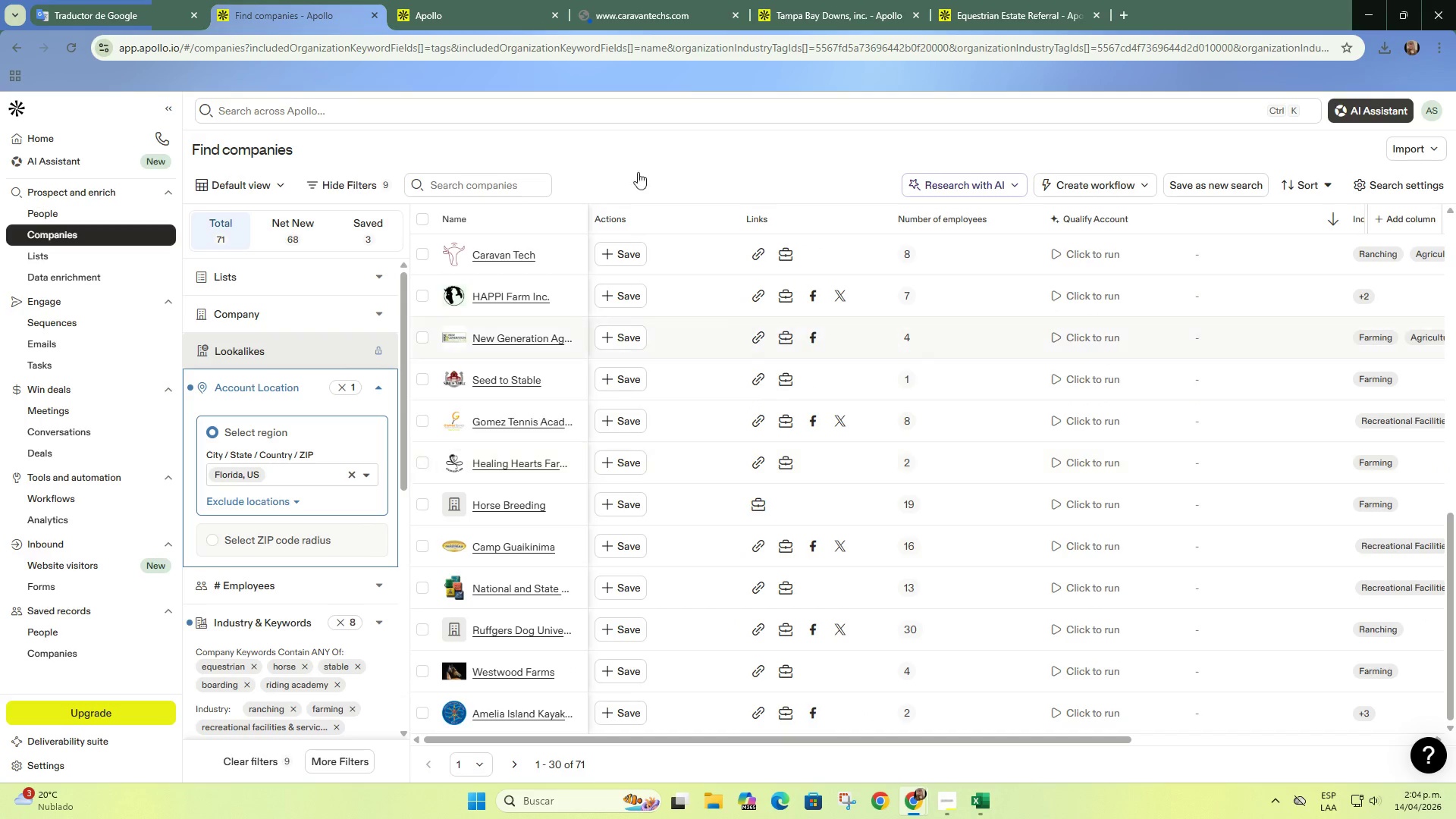 
double_click([488, 0])
 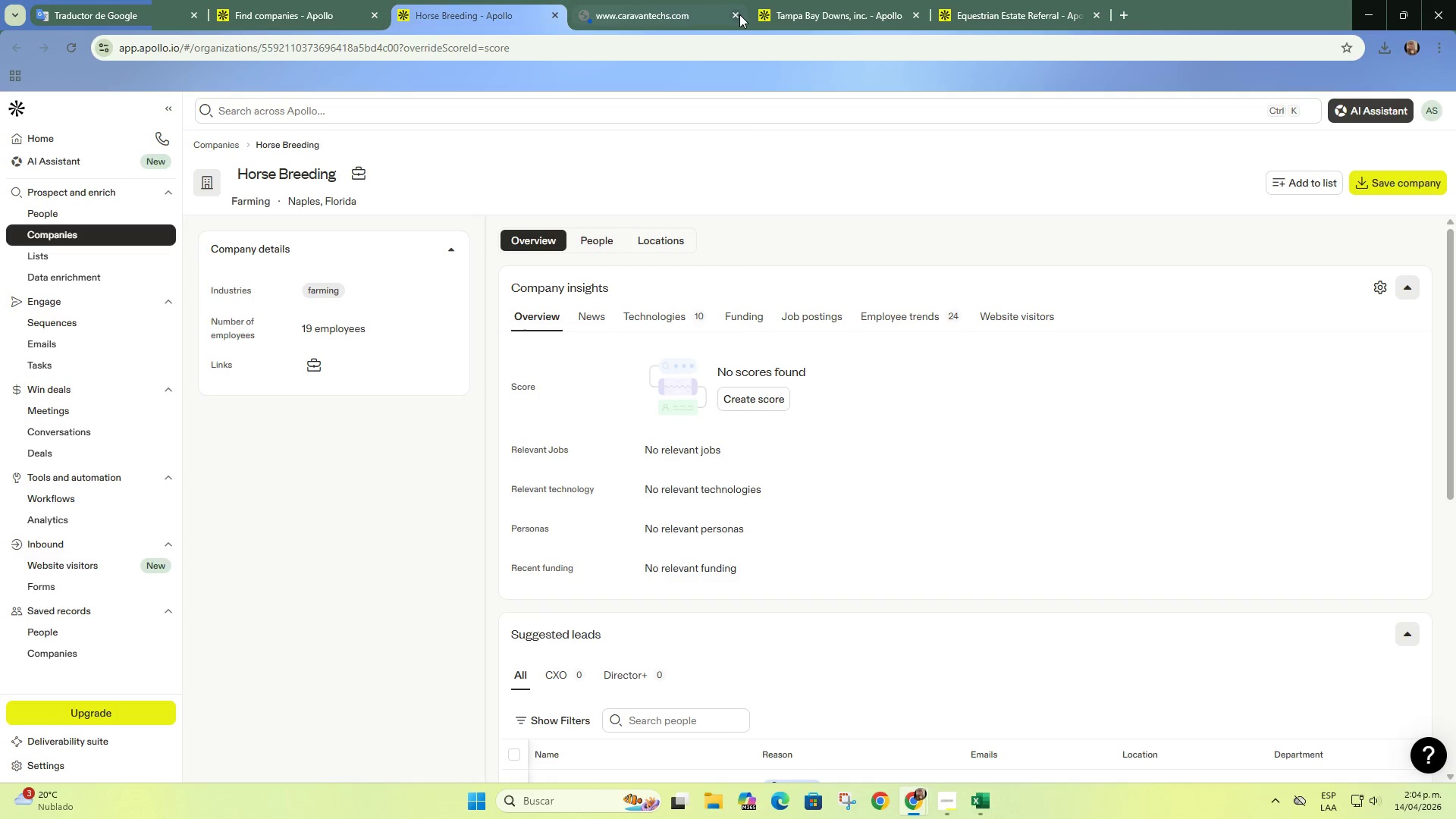 
left_click([739, 14])
 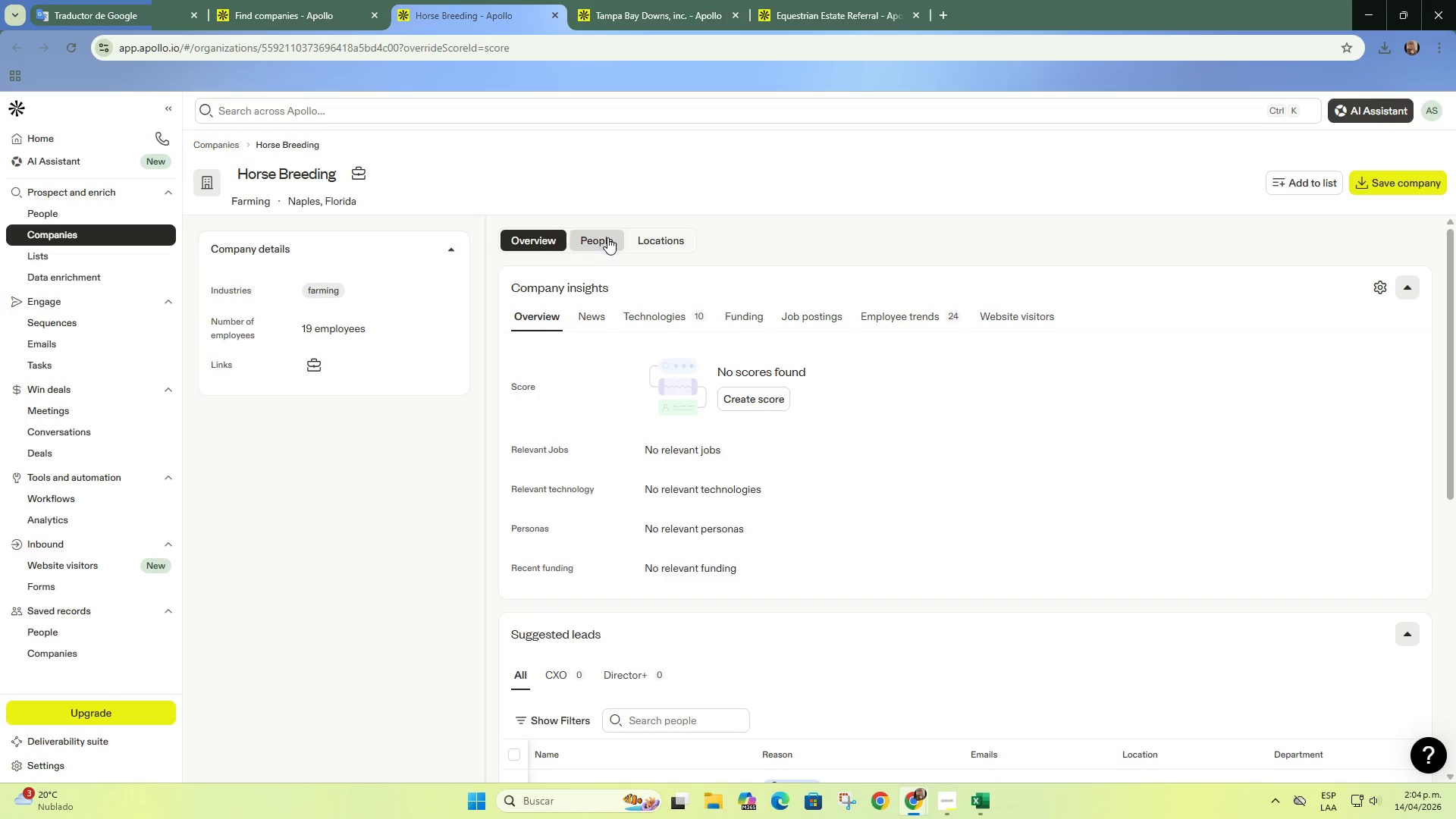 
left_click([607, 237])
 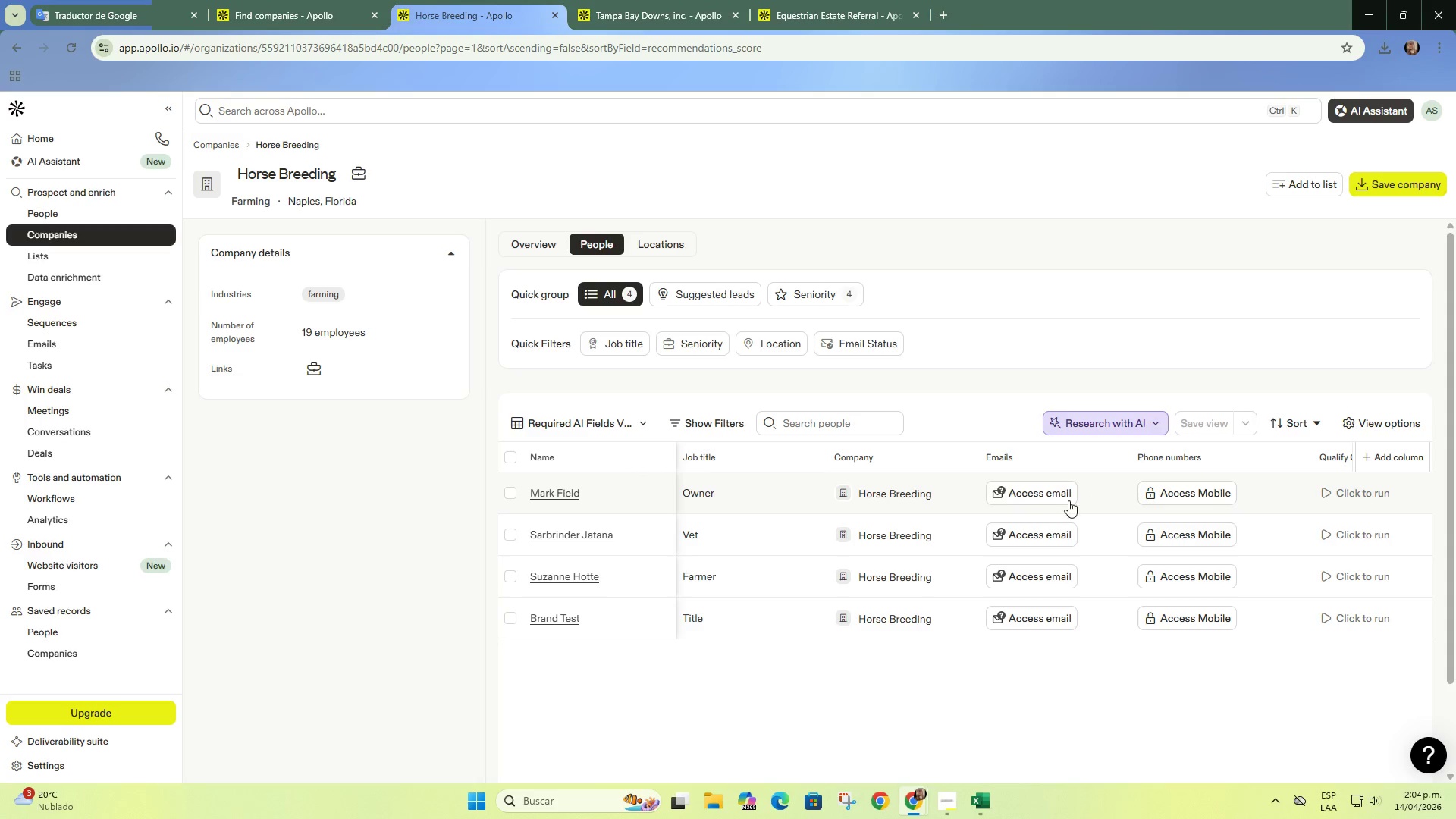 
left_click([1059, 501])
 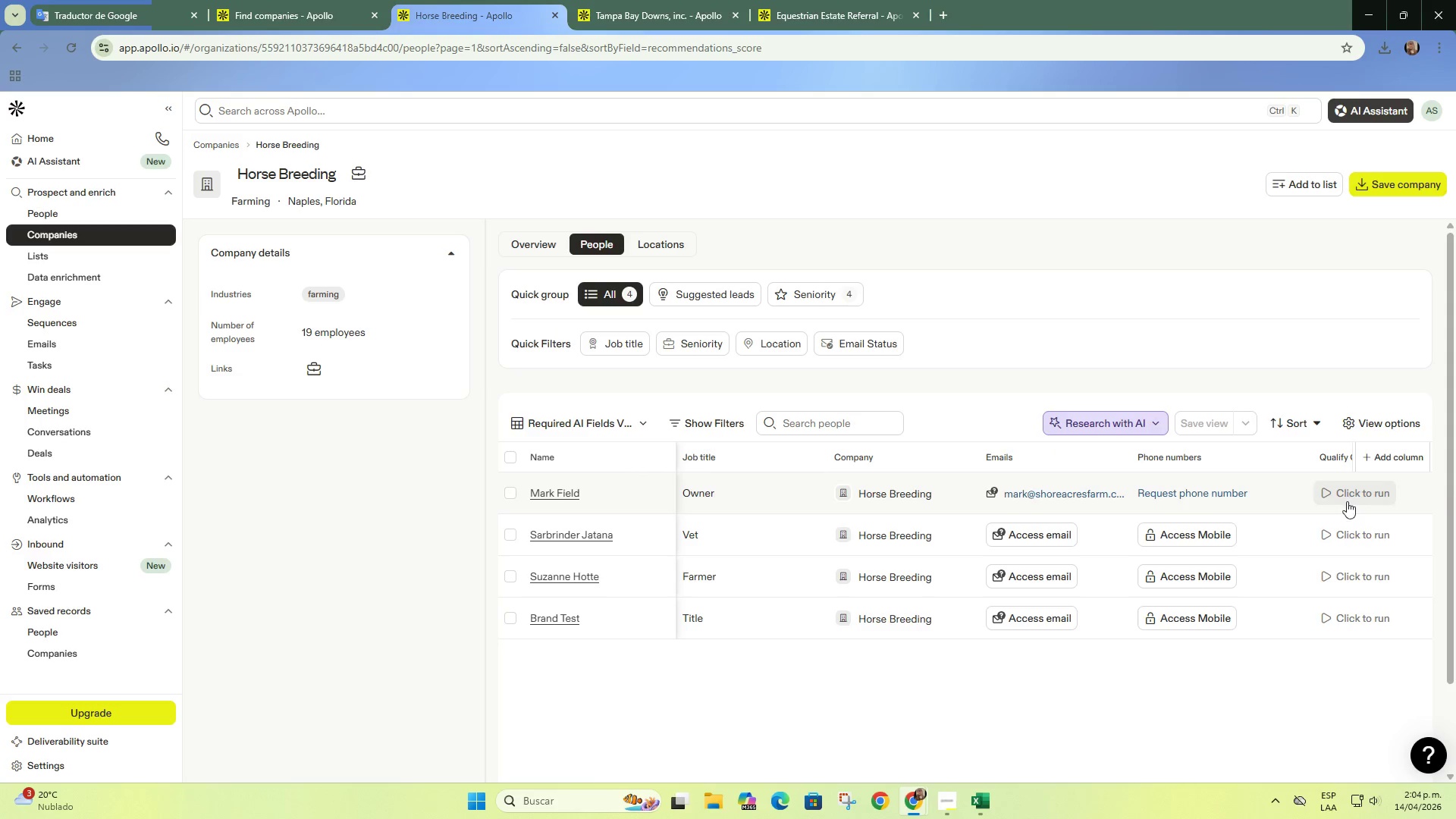 
wait(8.42)
 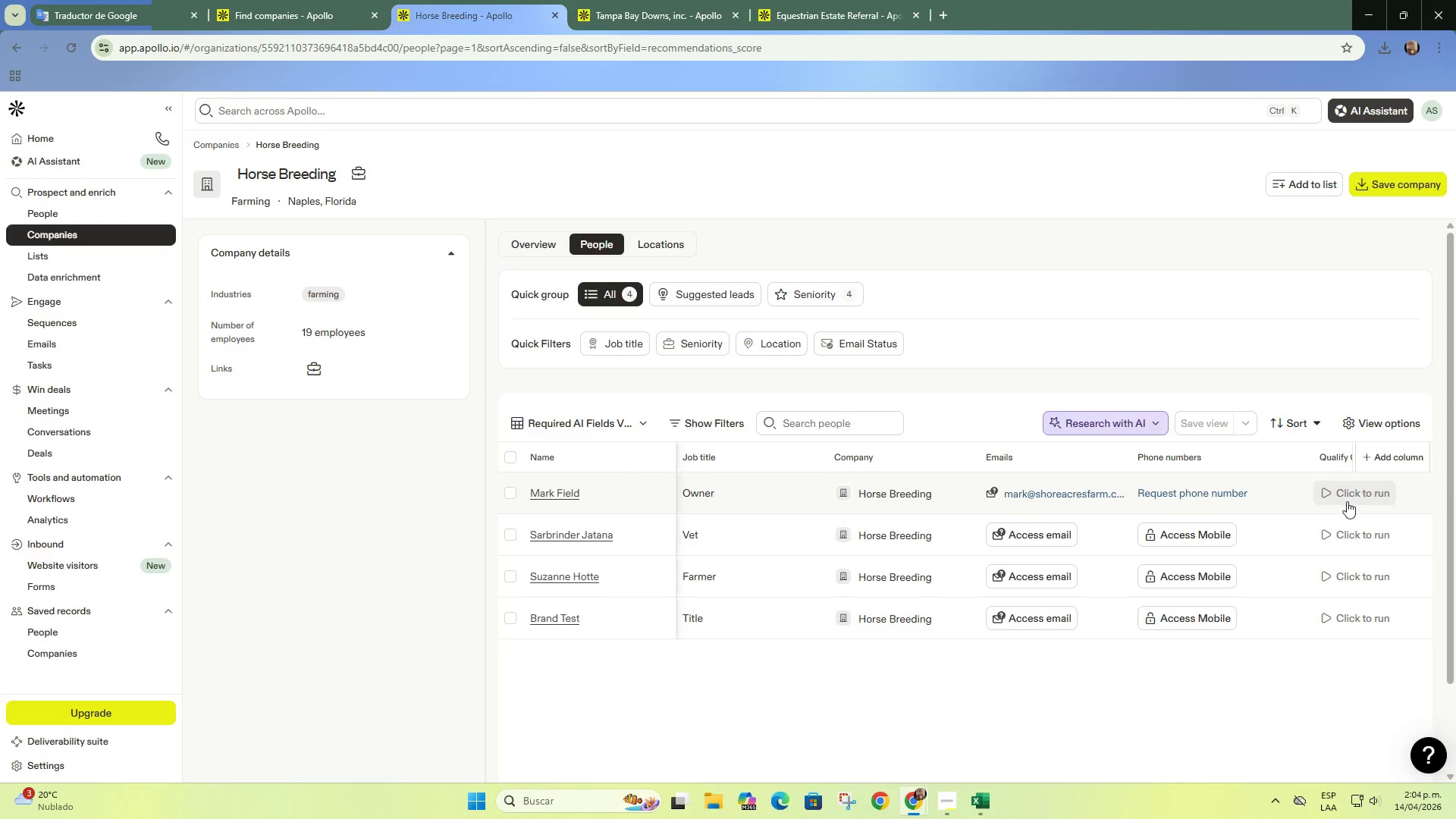 
left_click([308, 0])
 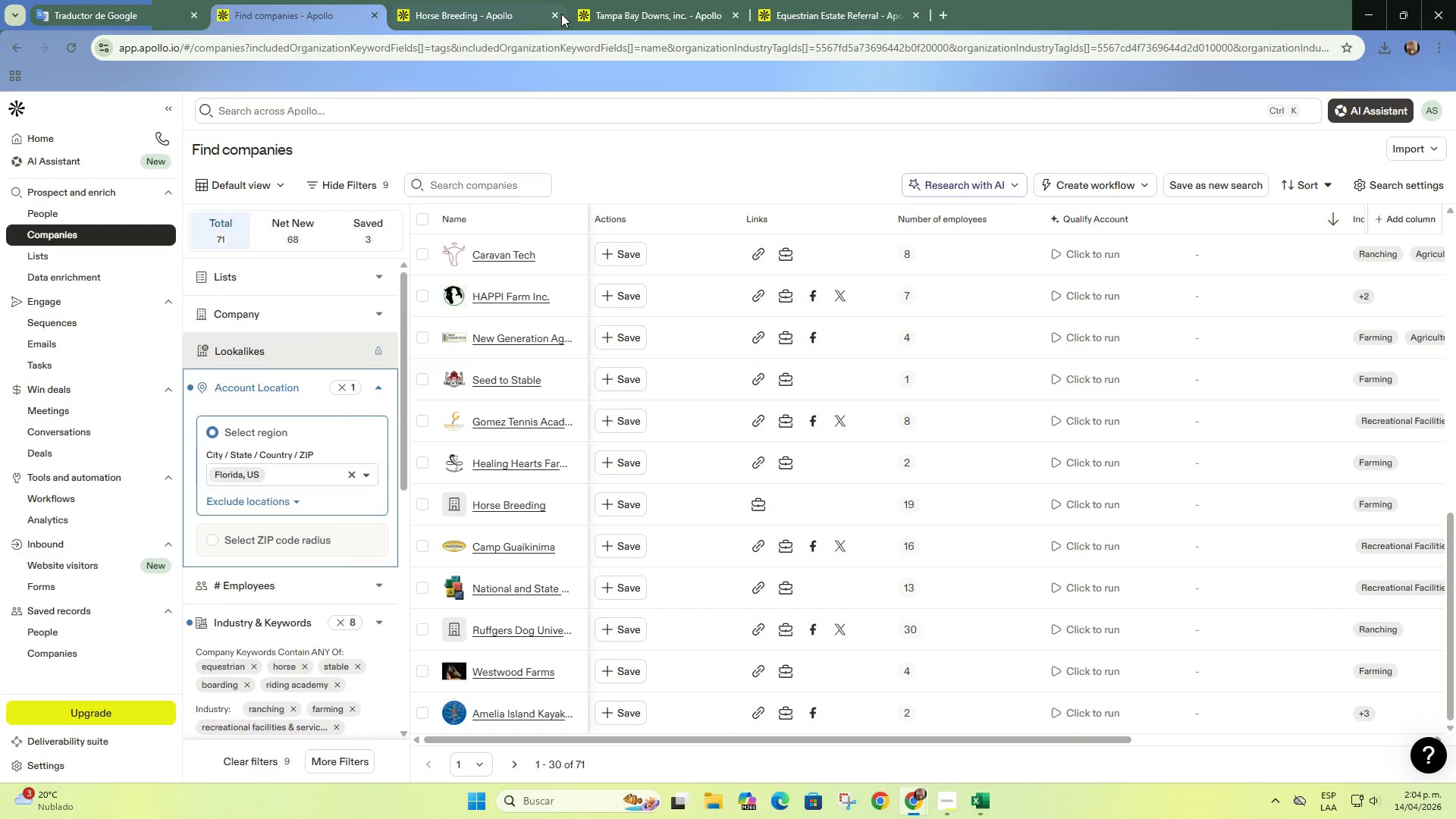 
left_click([561, 14])
 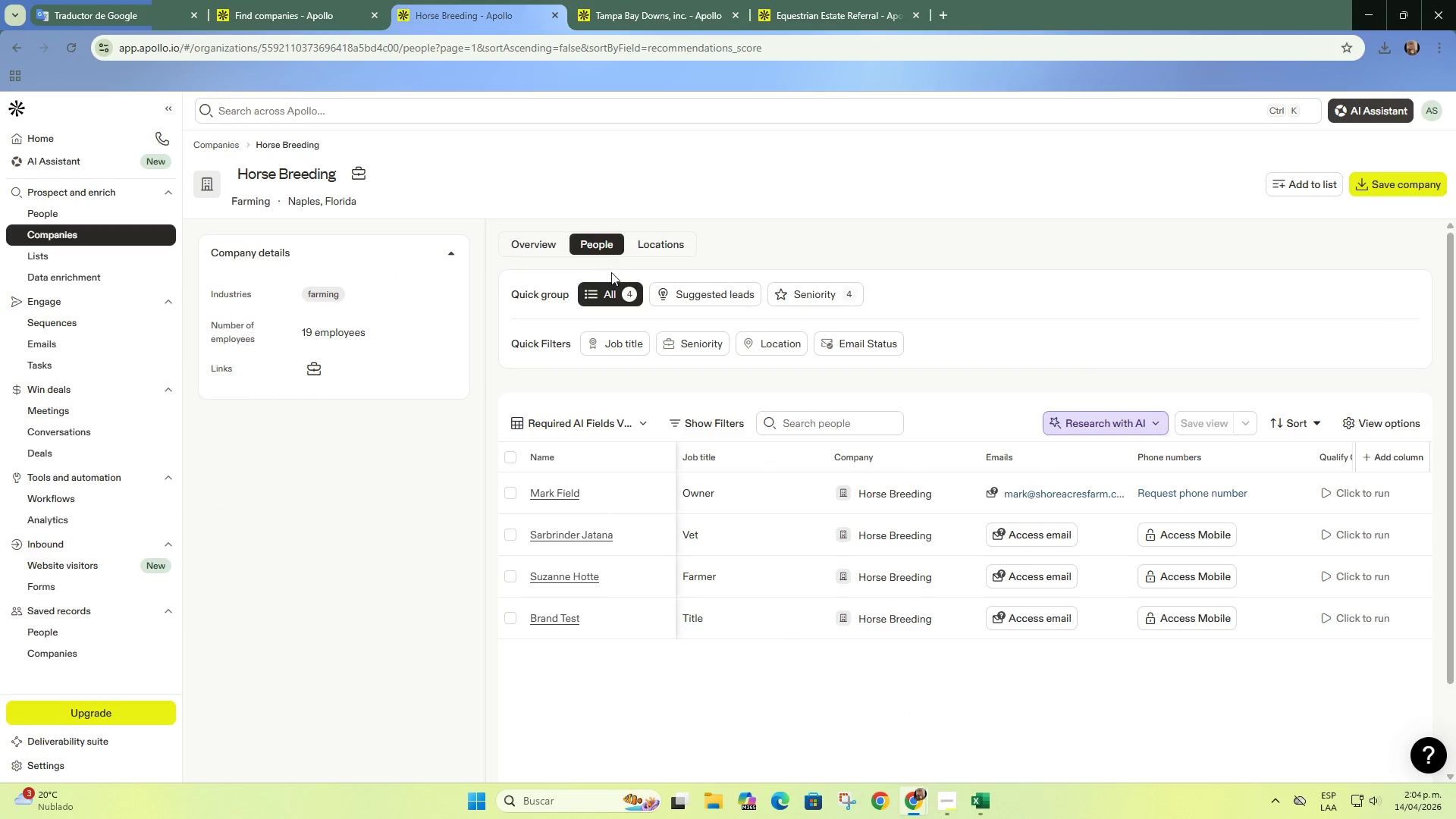 
left_click([371, 0])
 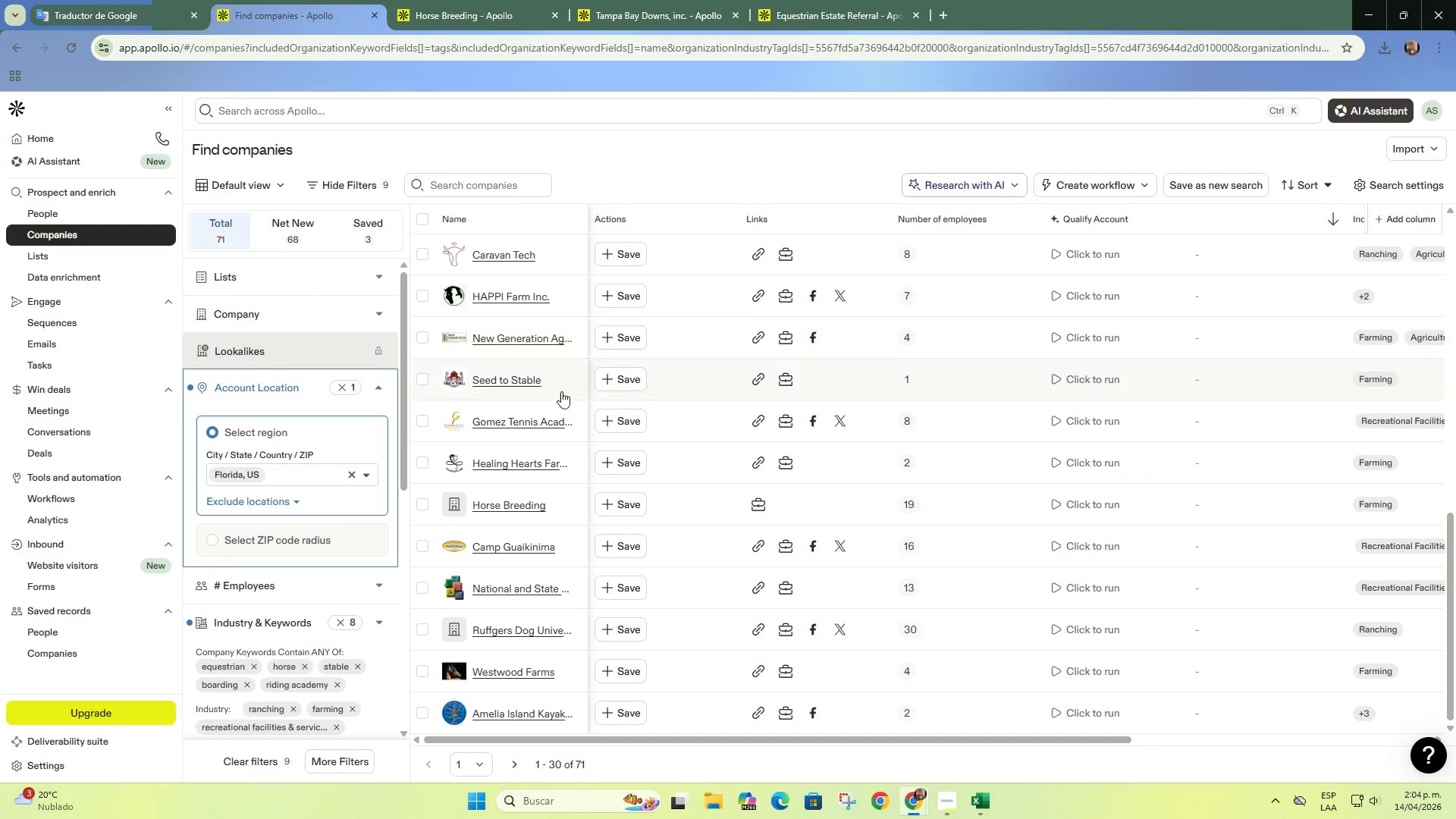 
scroll: coordinate [594, 432], scroll_direction: down, amount: 2.0
 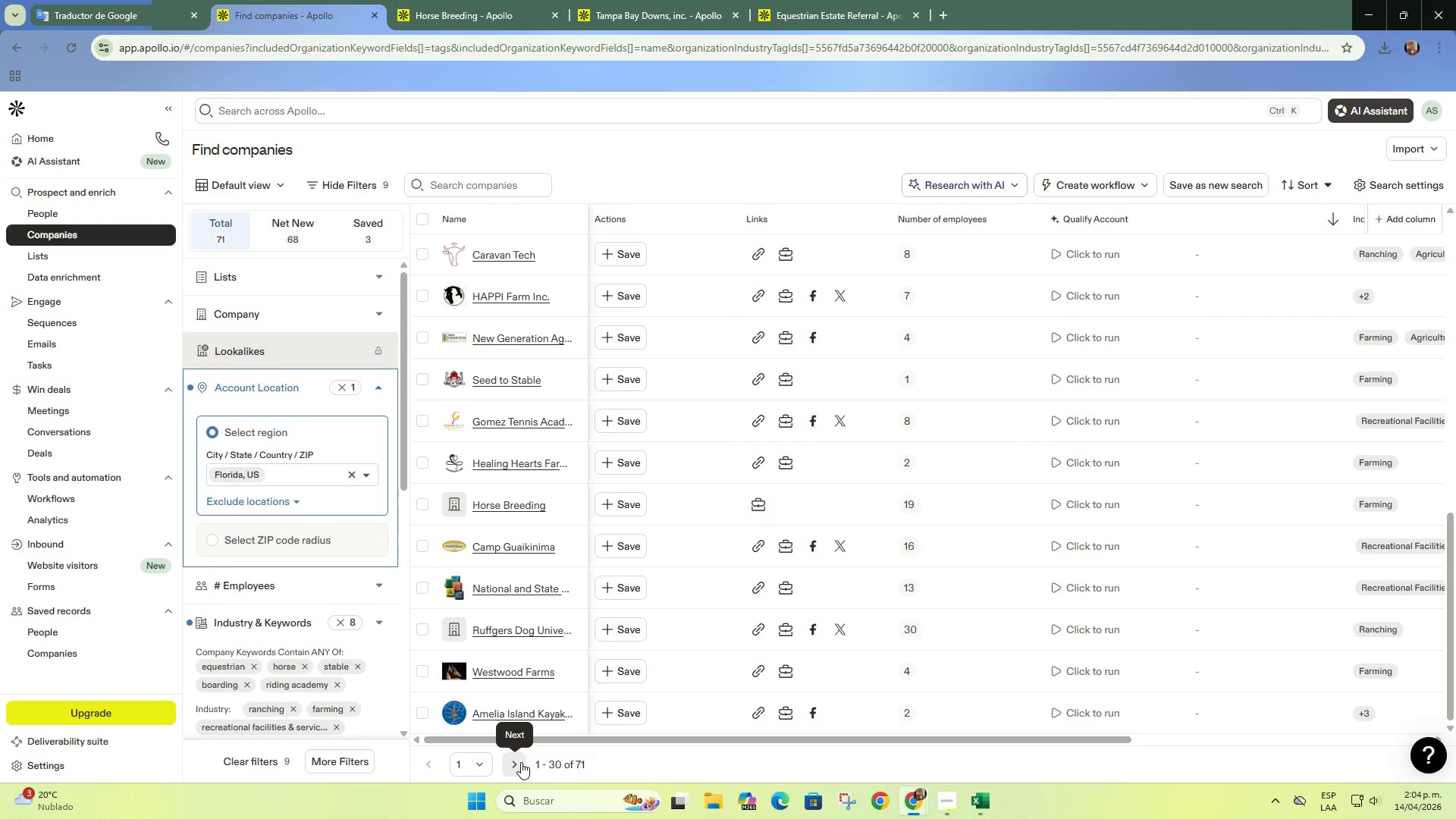 
left_click([521, 762])
 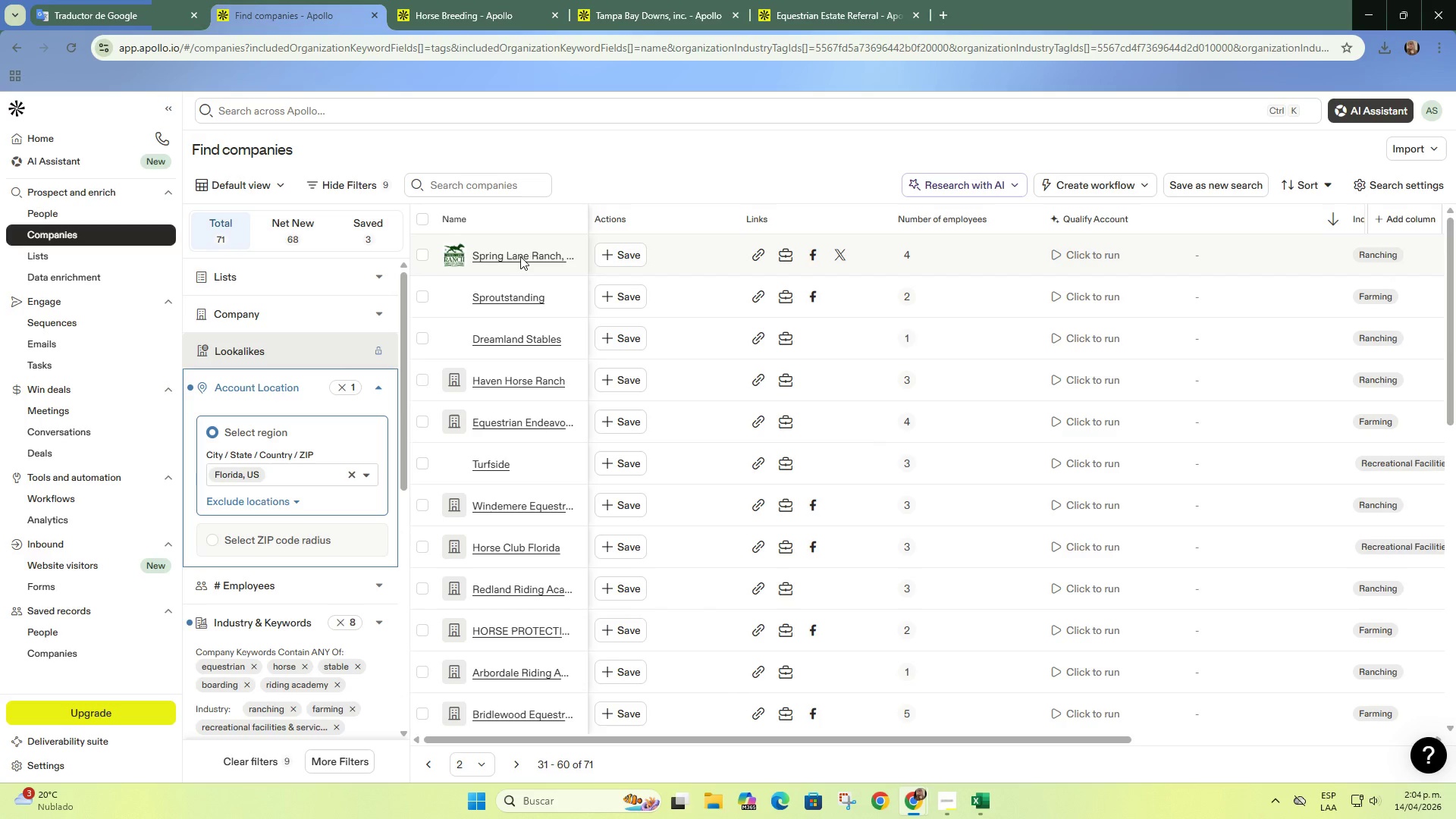 
right_click([528, 256])
 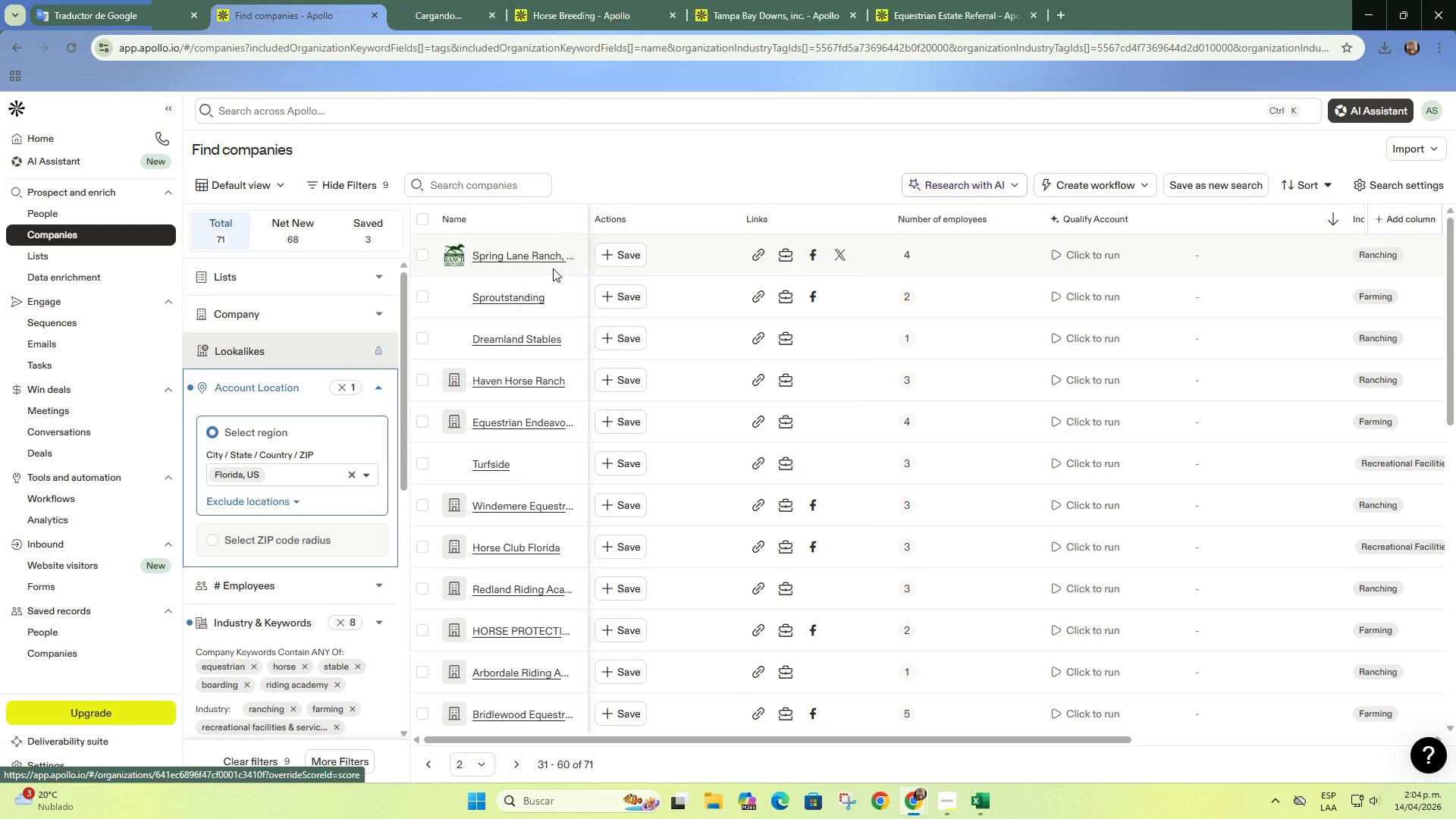 
left_click([553, 268])
 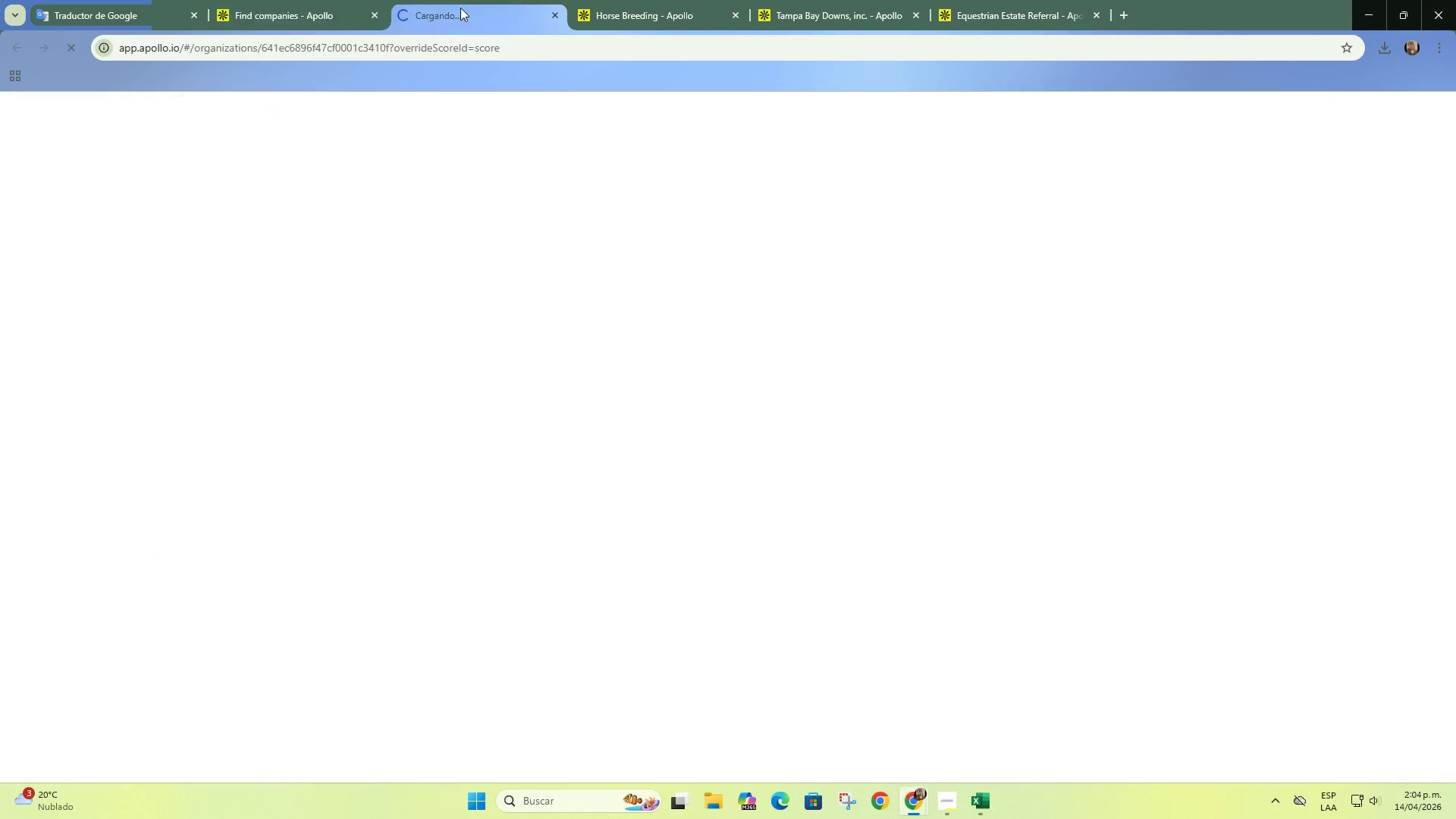 
left_click([460, 8])
 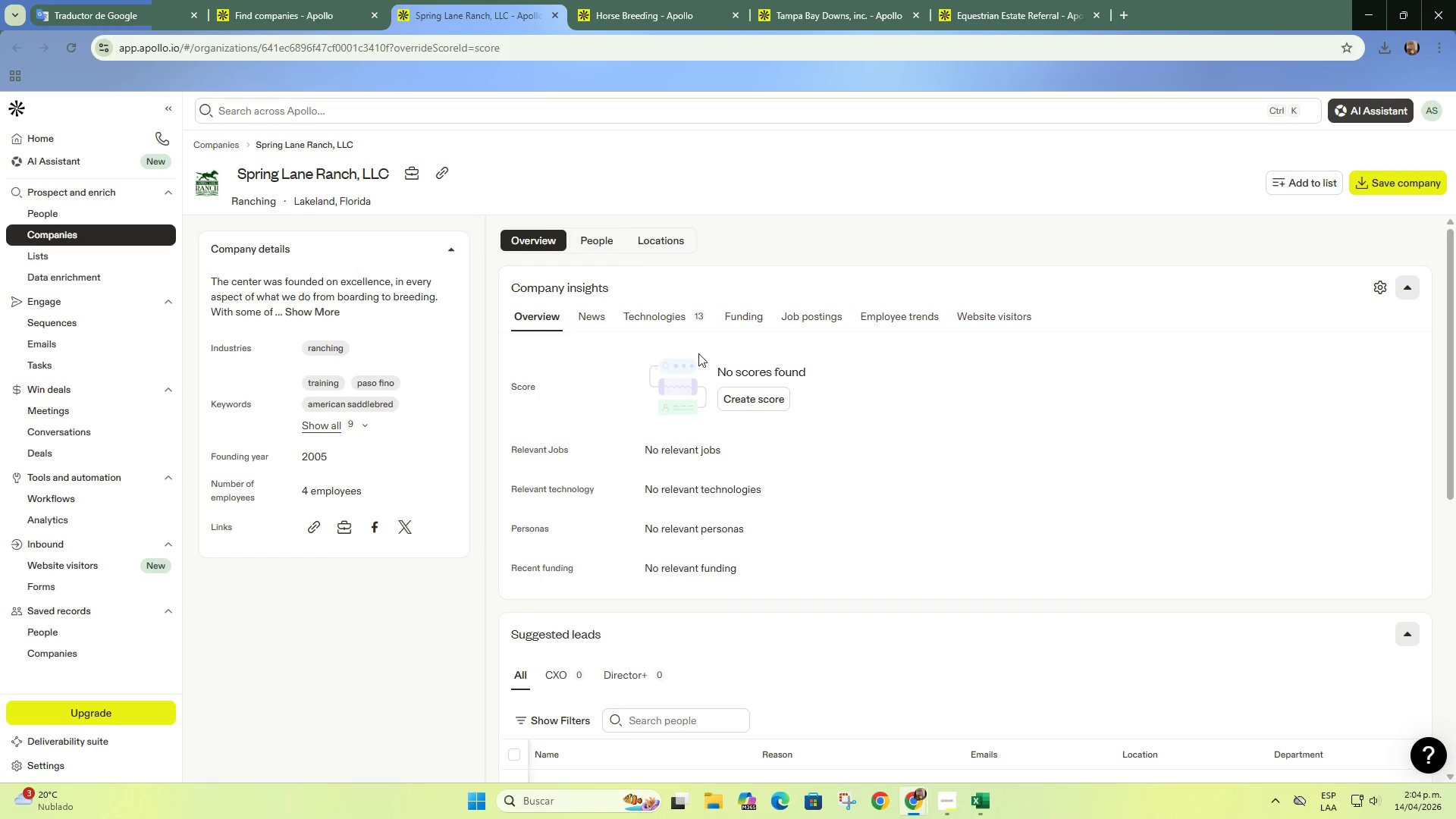 
wait(6.91)
 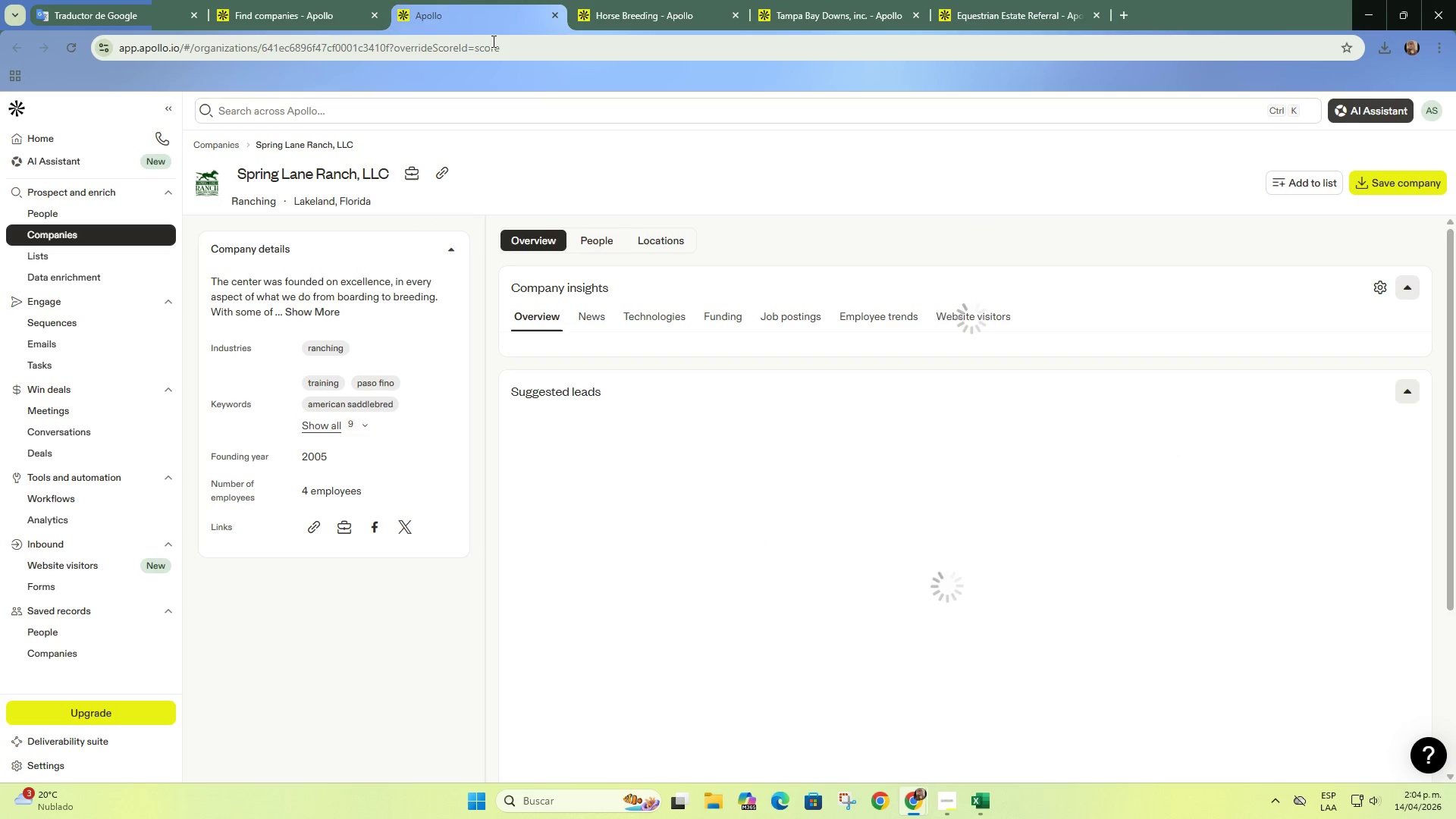 
left_click([620, 242])
 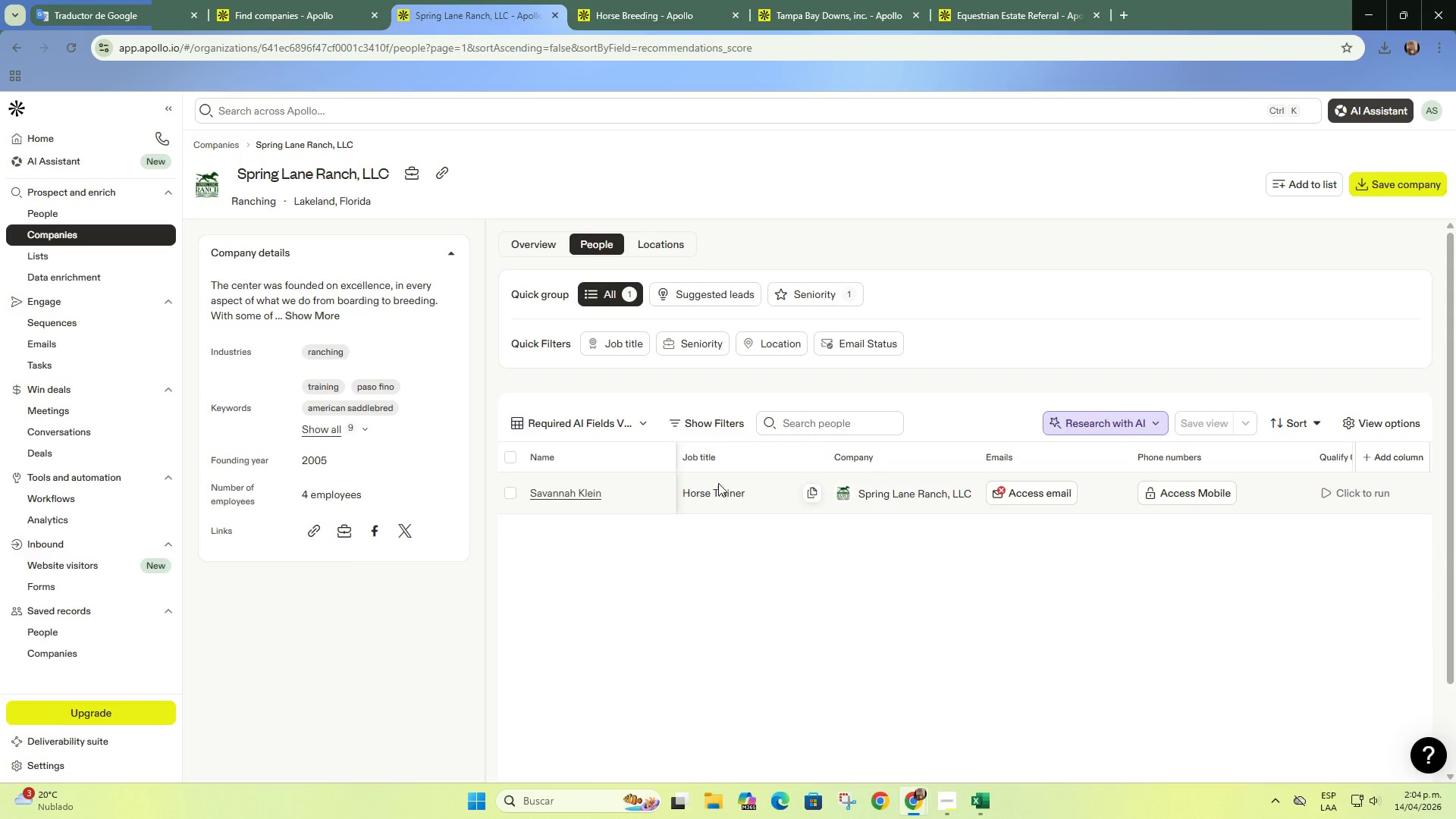 
left_click([306, 0])
 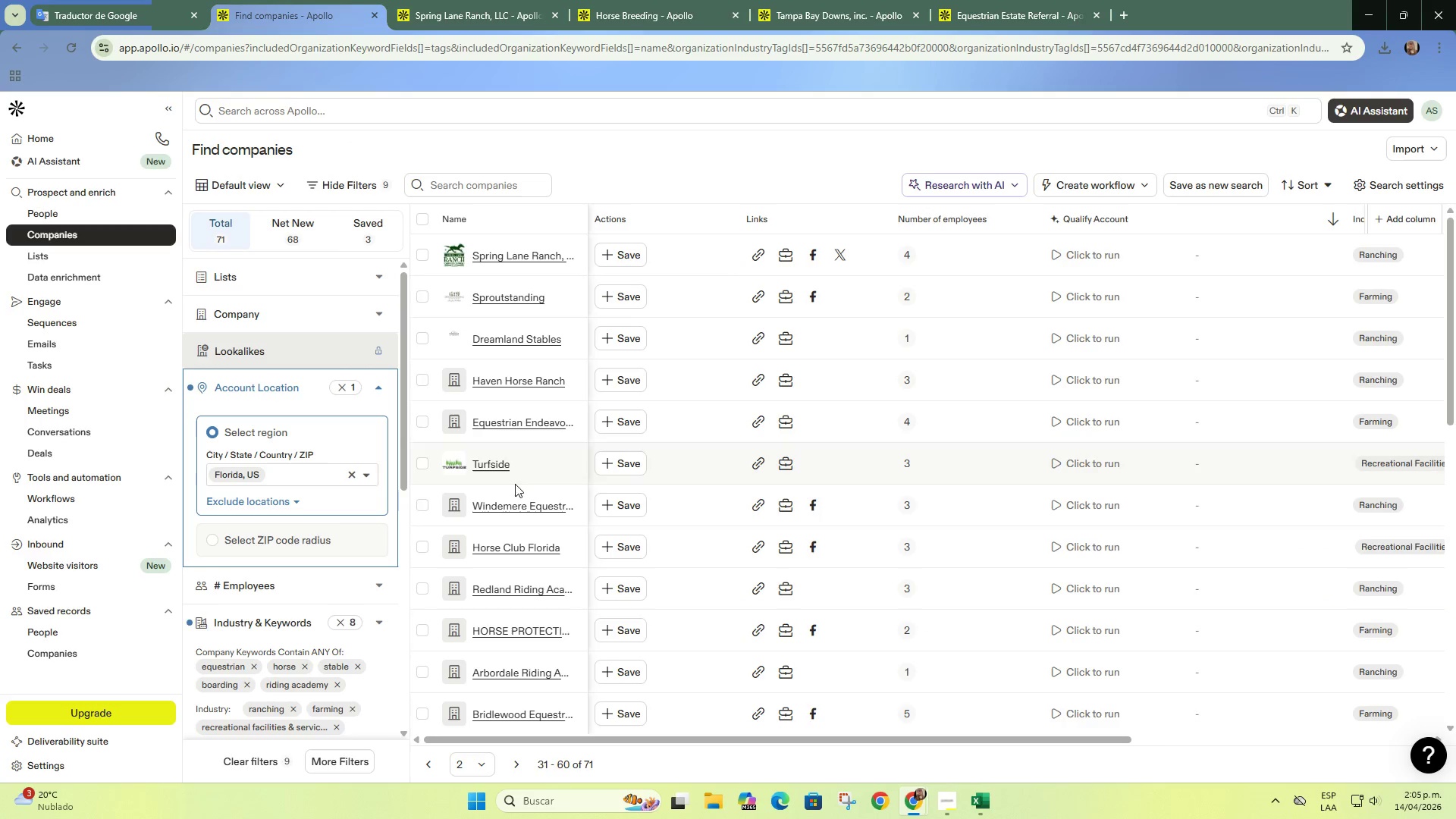 
right_click([522, 510])
 